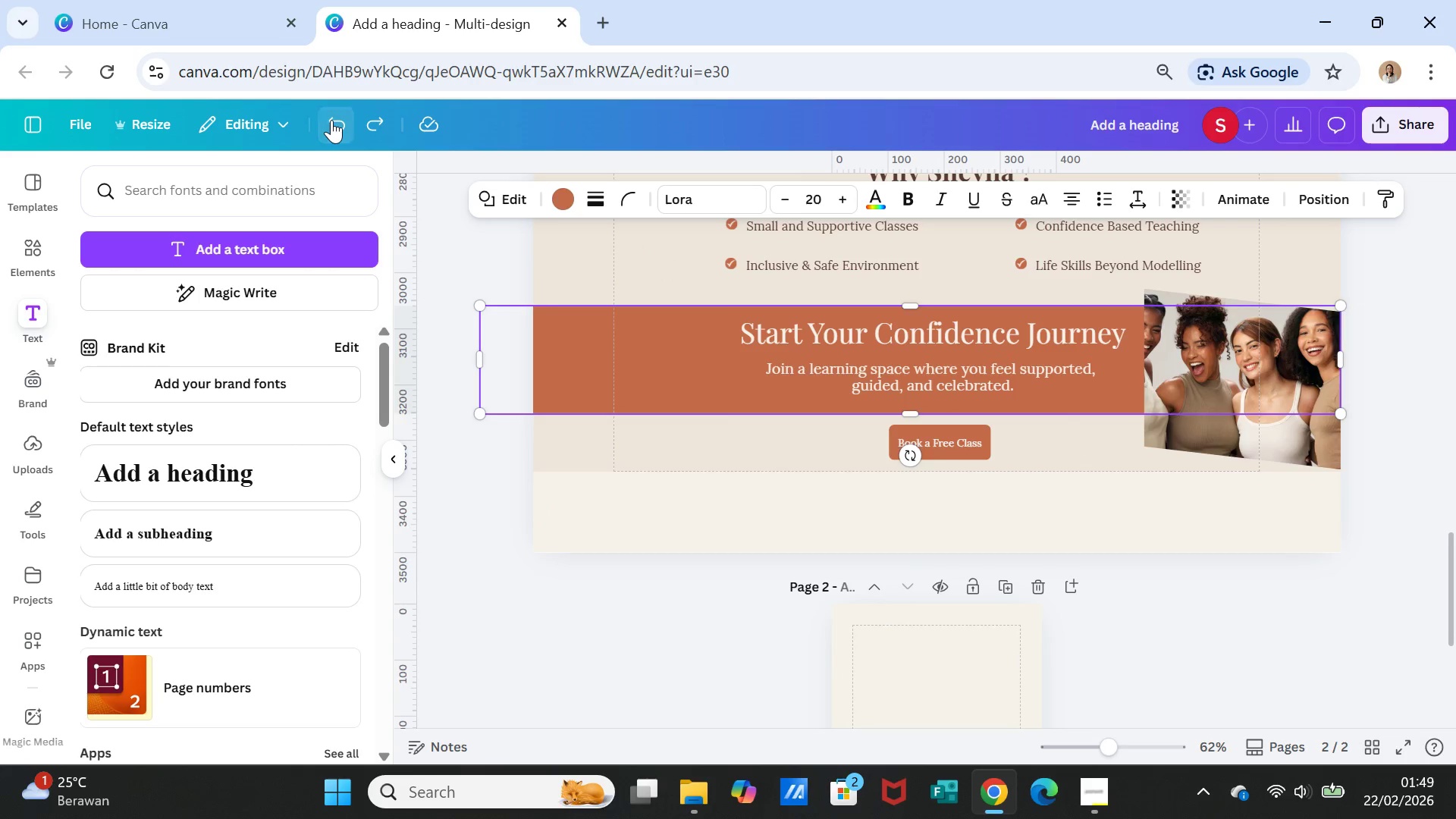 
double_click([331, 120])
 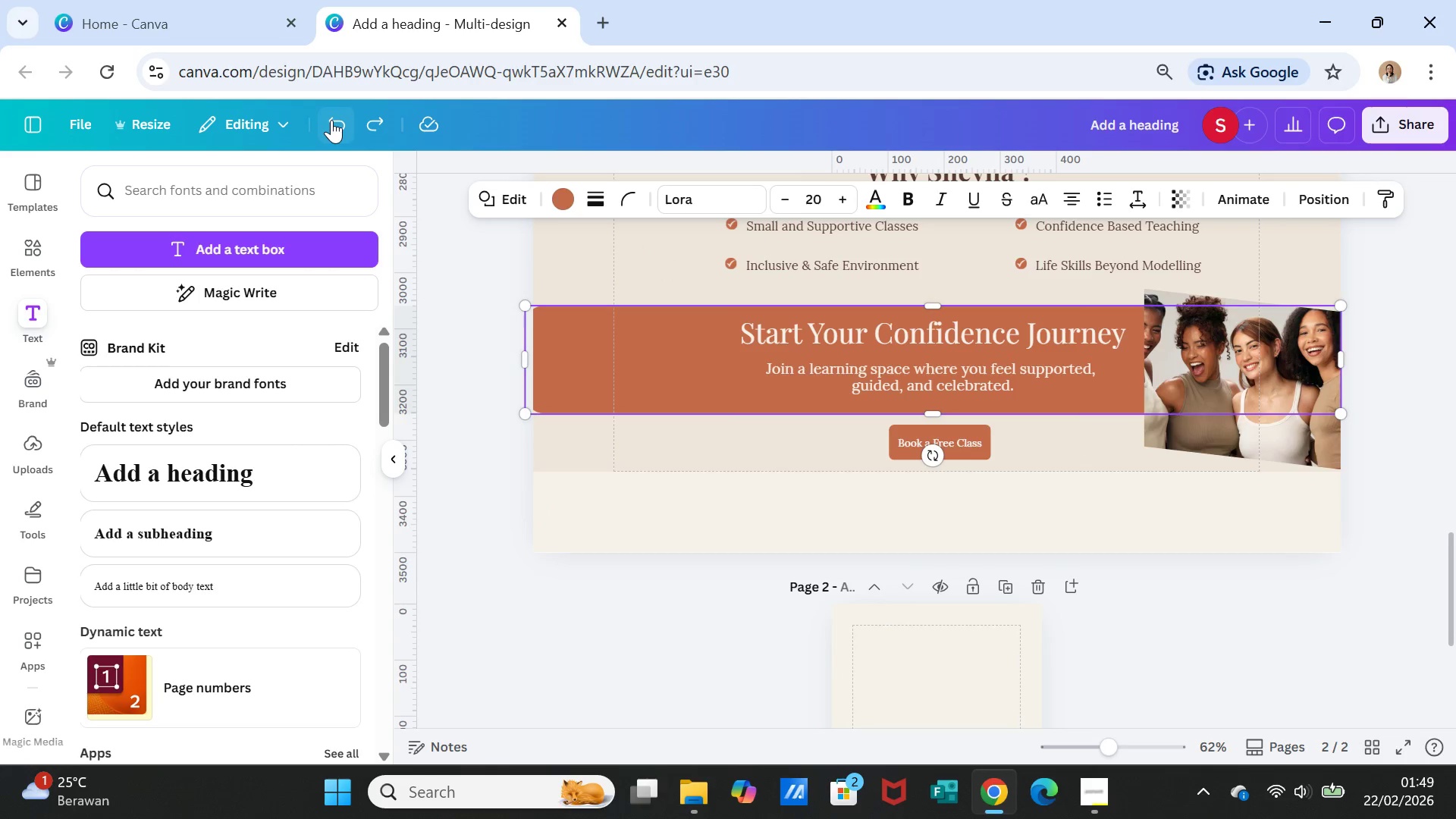 
left_click([331, 120])
 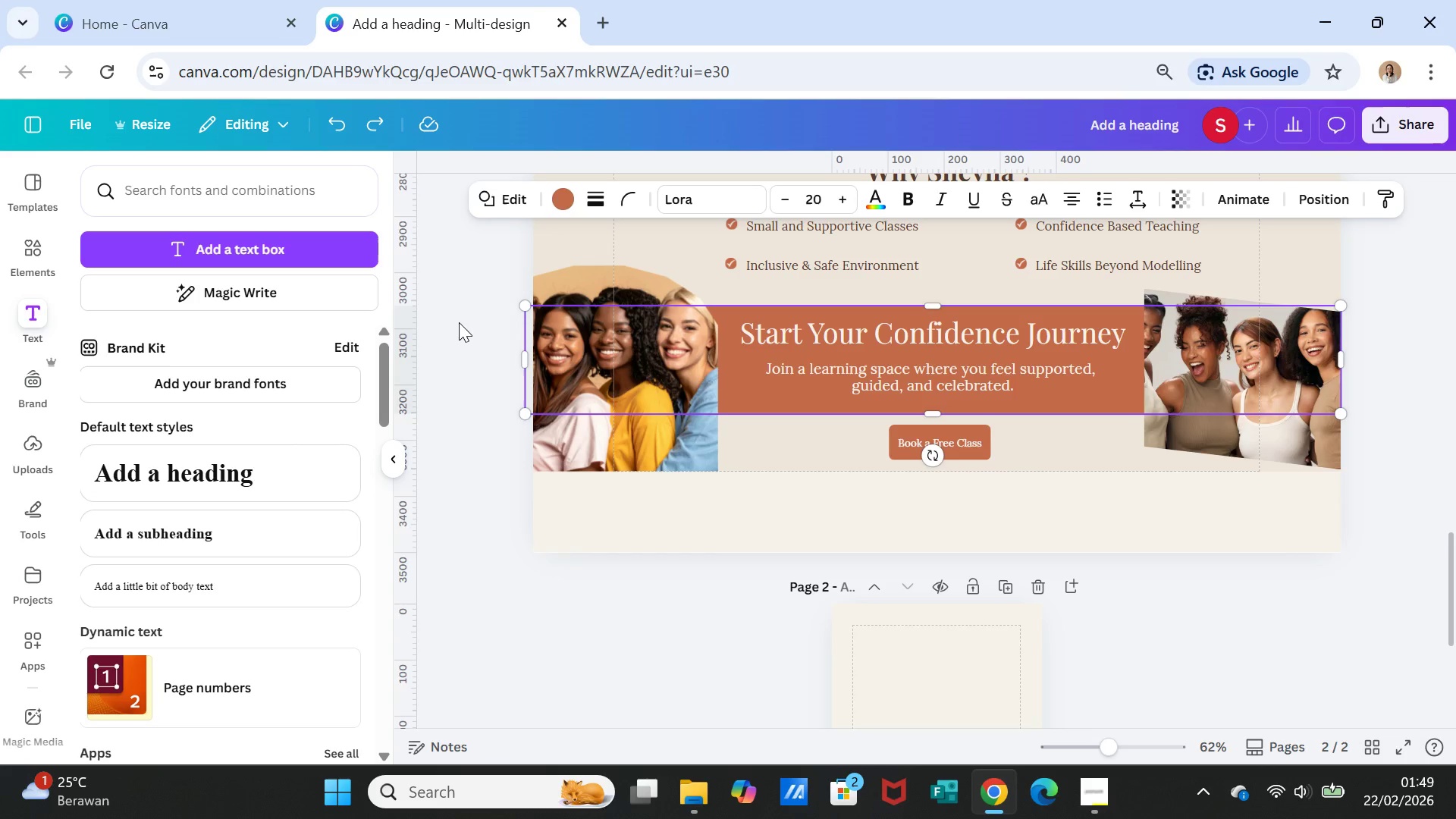 
left_click([443, 452])
 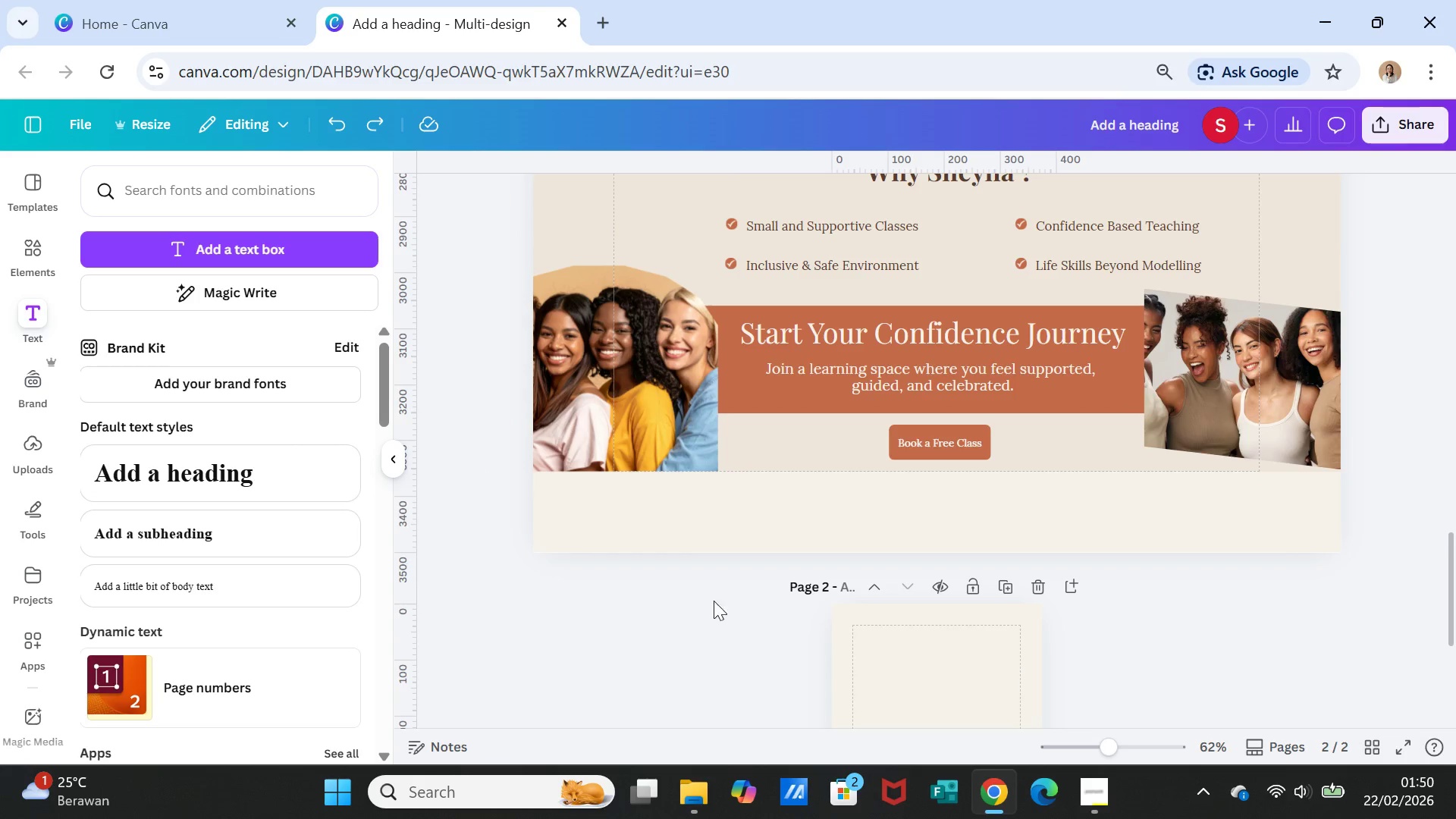 
wait(5.69)
 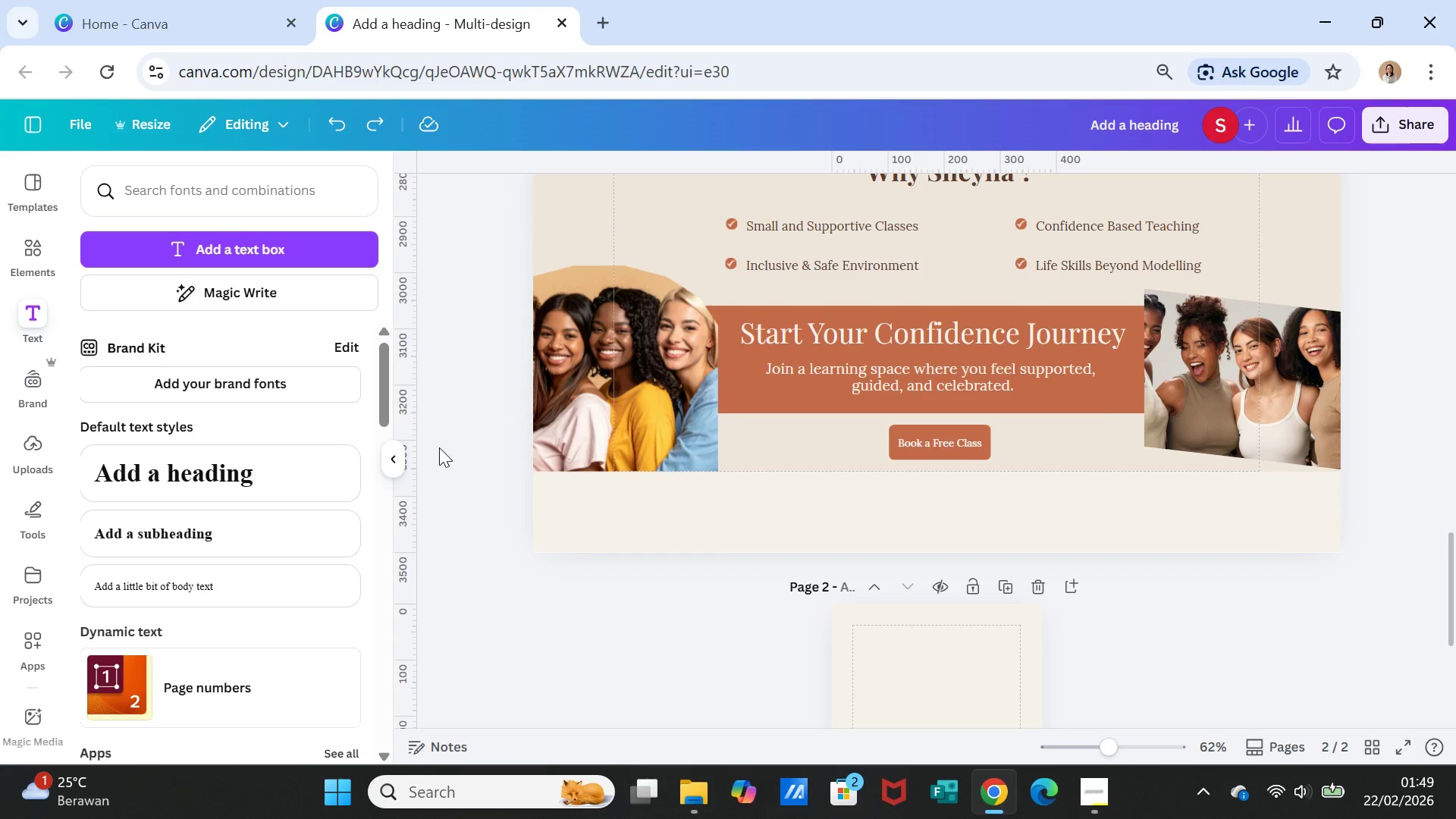 
scroll: coordinate [733, 610], scroll_direction: up, amount: 11.0
 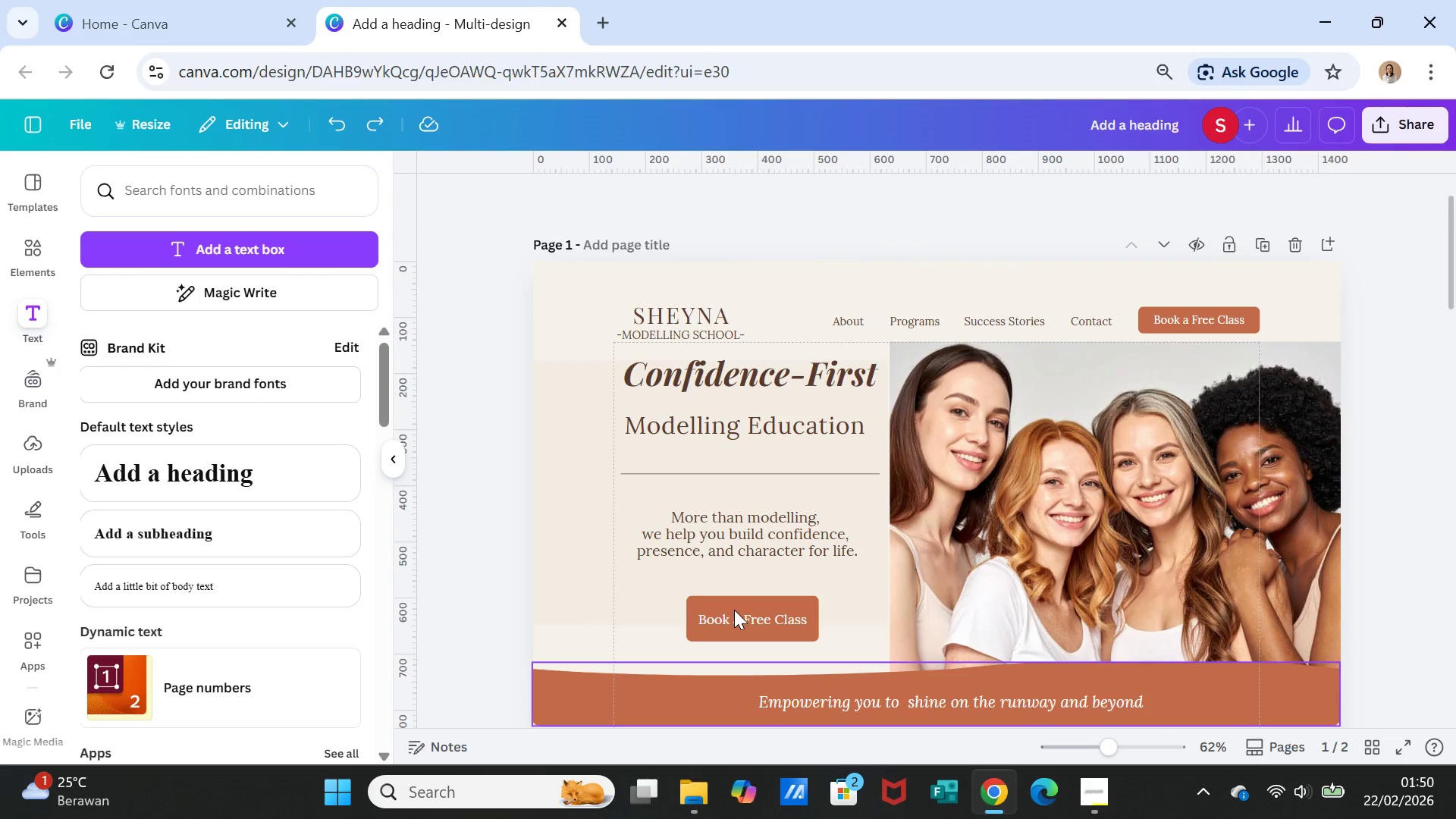 
scroll: coordinate [736, 608], scroll_direction: down, amount: 14.0
 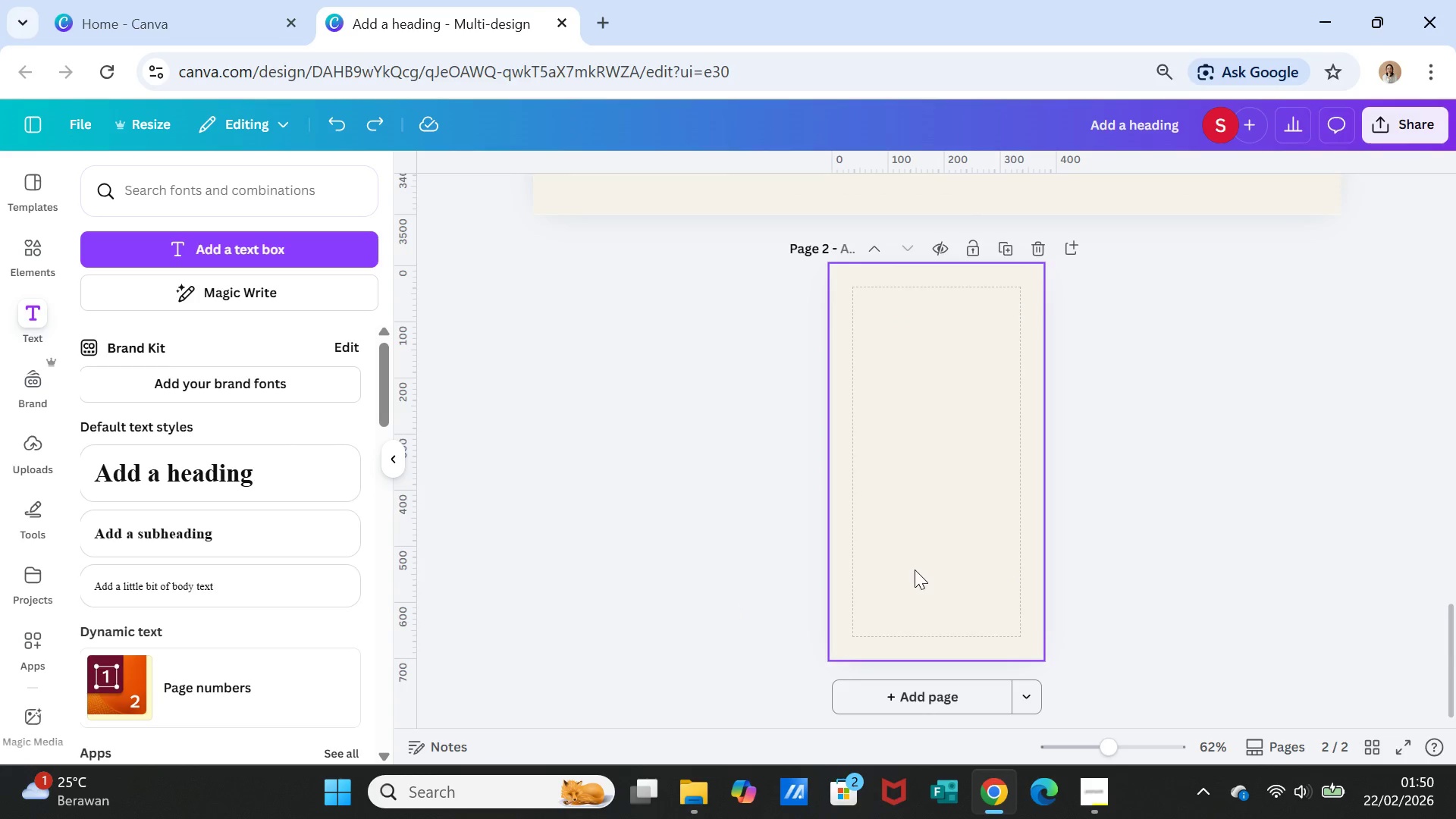 
left_click([915, 570])
 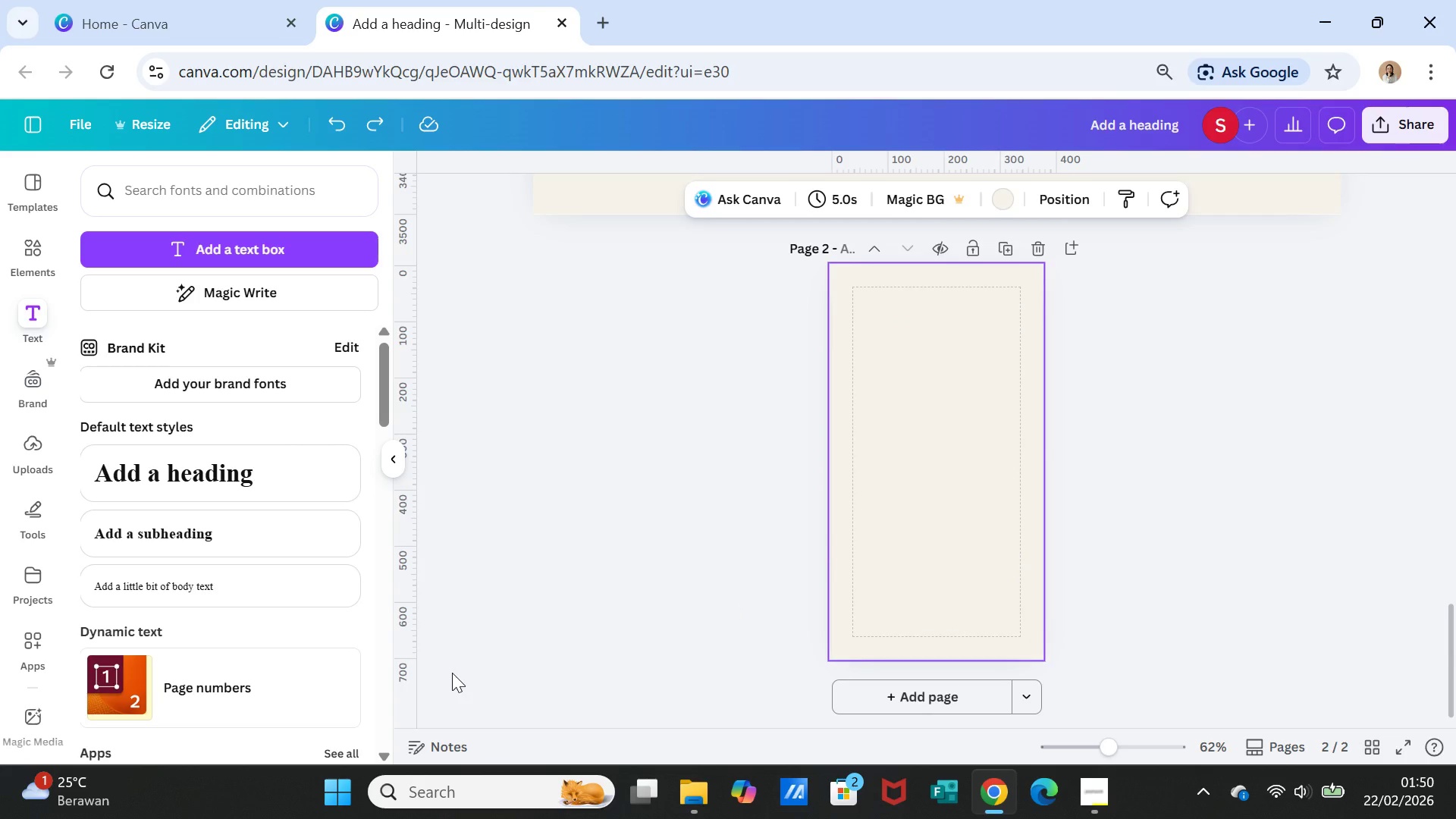 
scroll: coordinate [459, 672], scroll_direction: up, amount: 26.0
 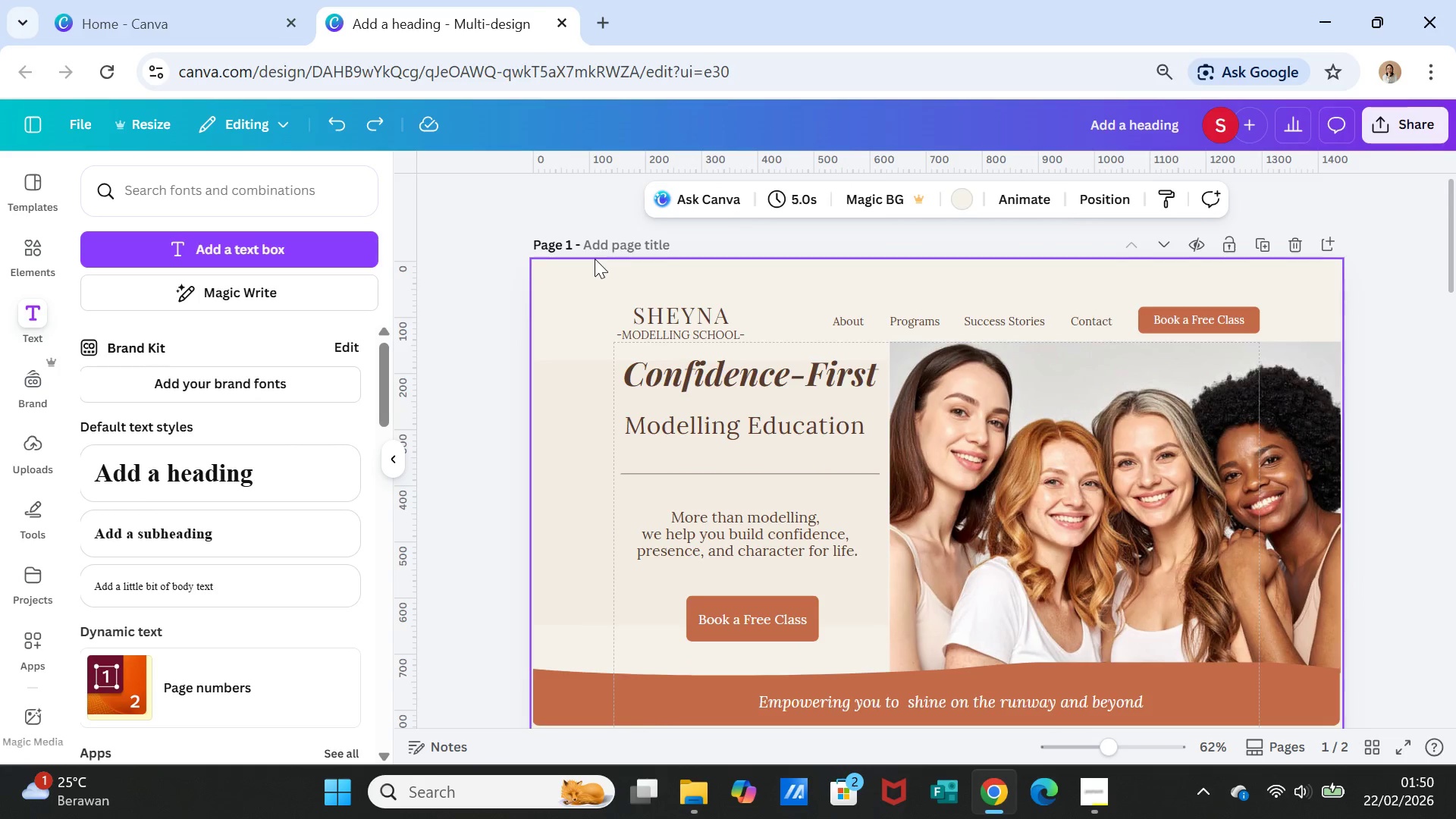 
left_click([602, 241])
 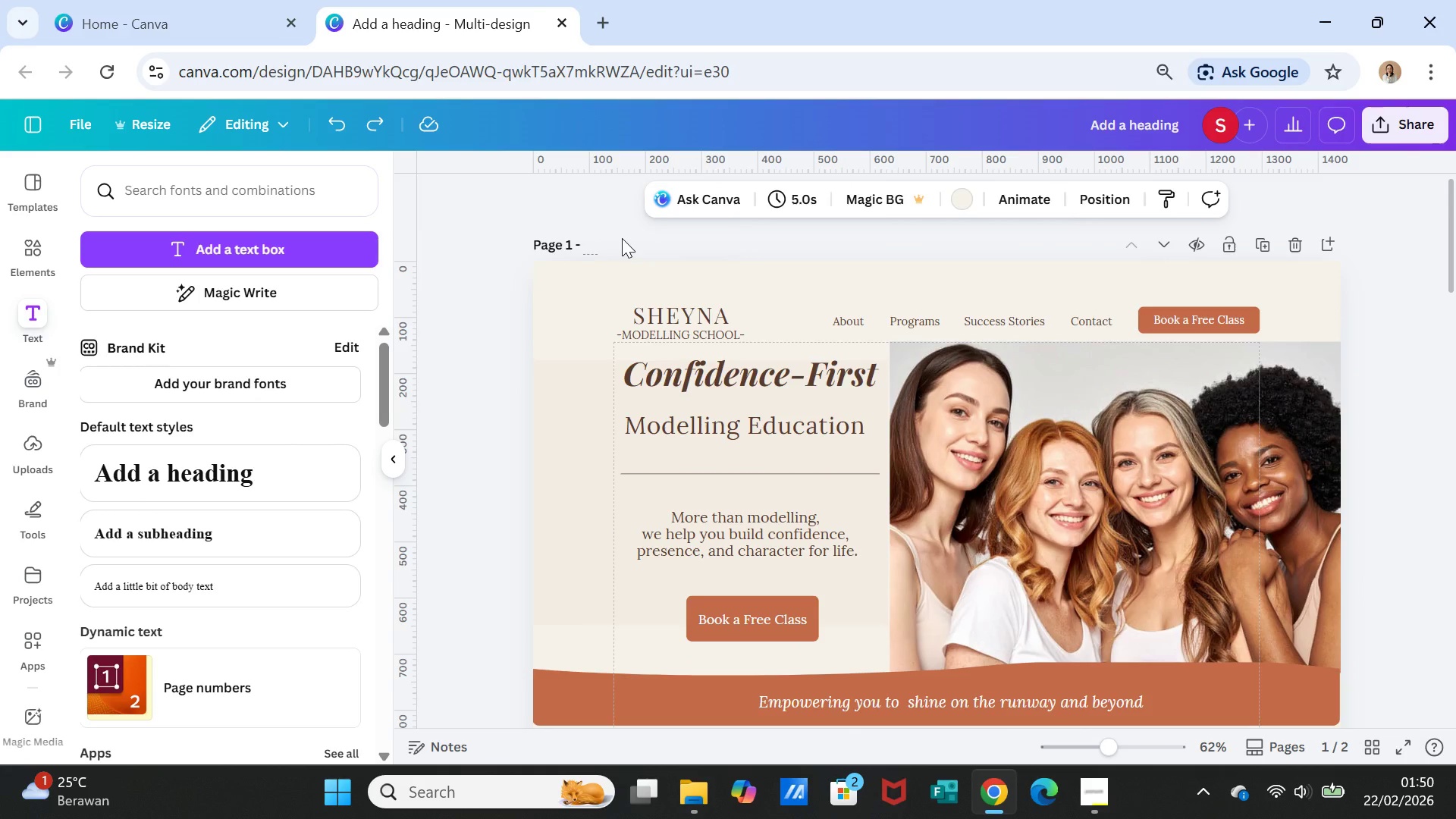 
type(Sheyna Landing page)
 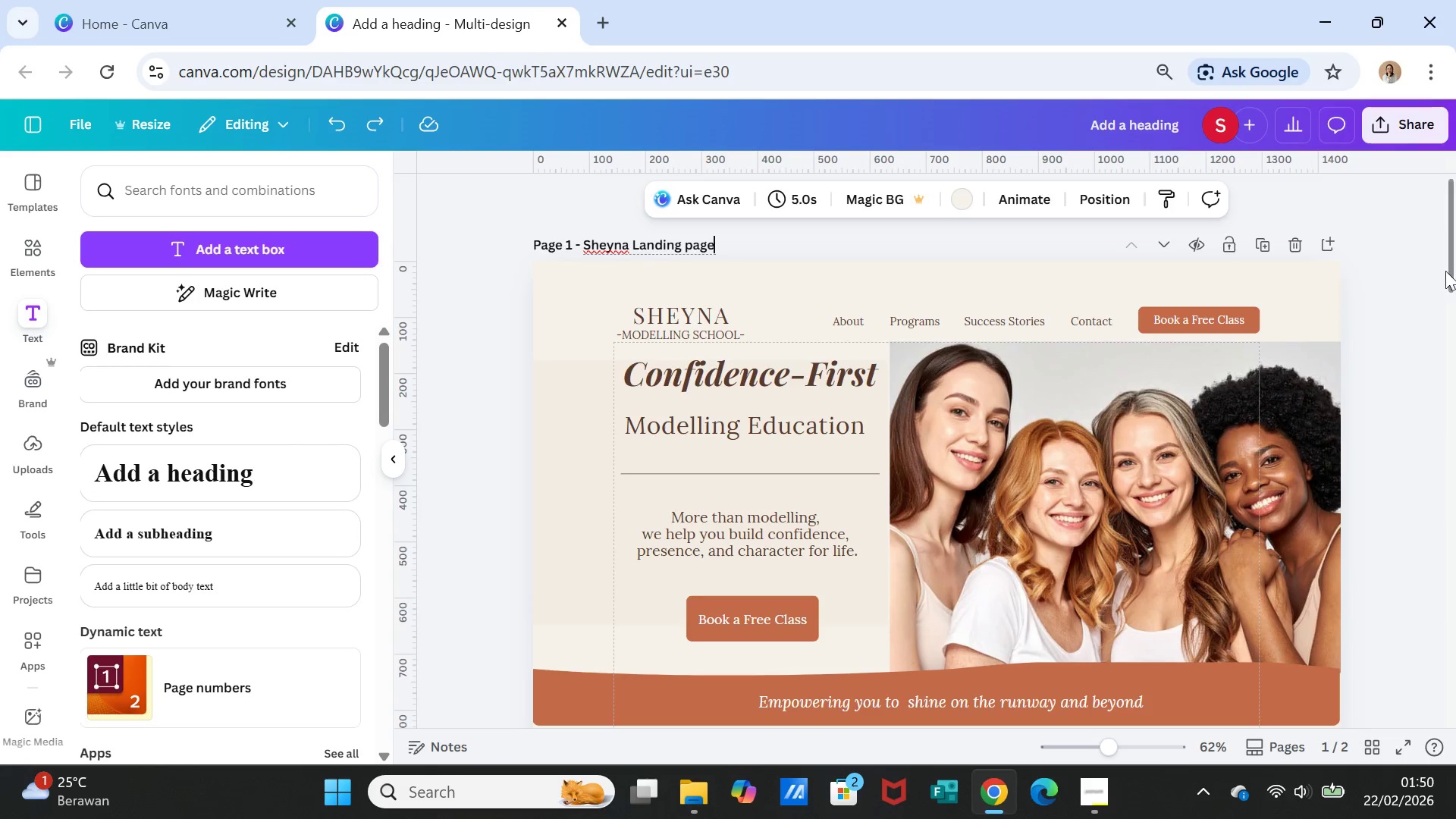 
left_click([1392, 420])
 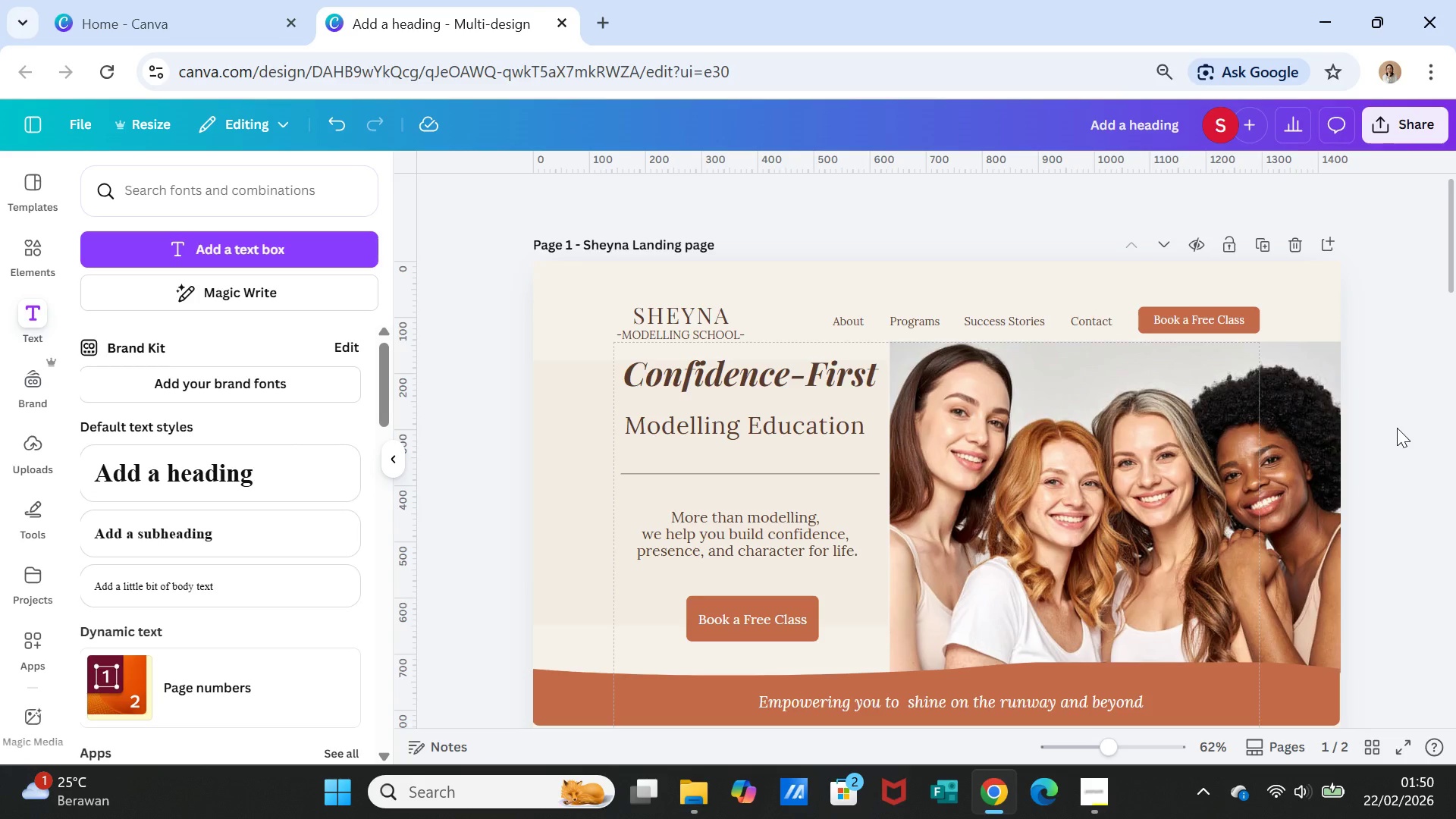 
wait(9.91)
 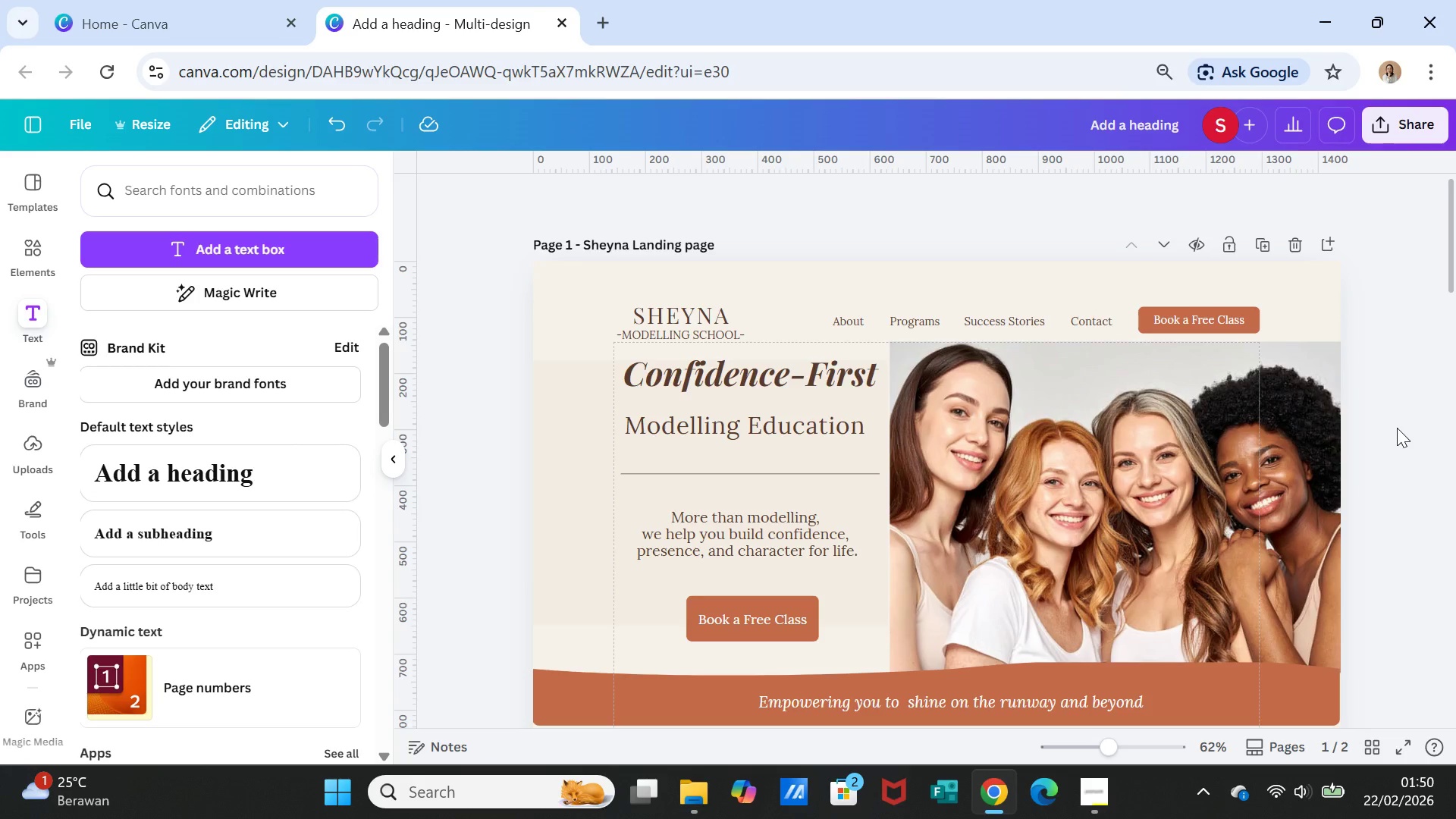 
scroll: coordinate [1397, 429], scroll_direction: down, amount: 6.0
 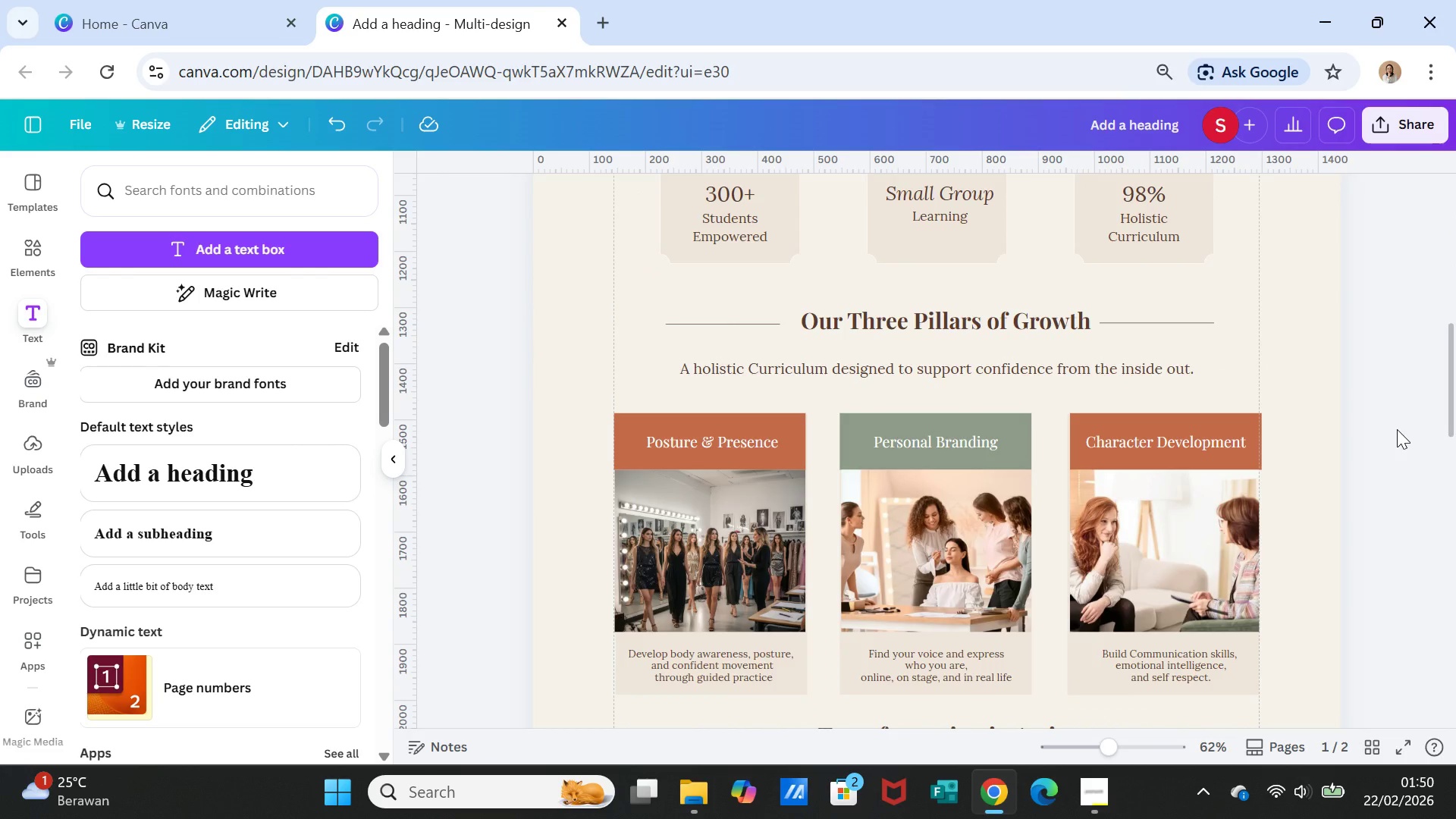 
scroll: coordinate [1397, 429], scroll_direction: up, amount: 2.0
 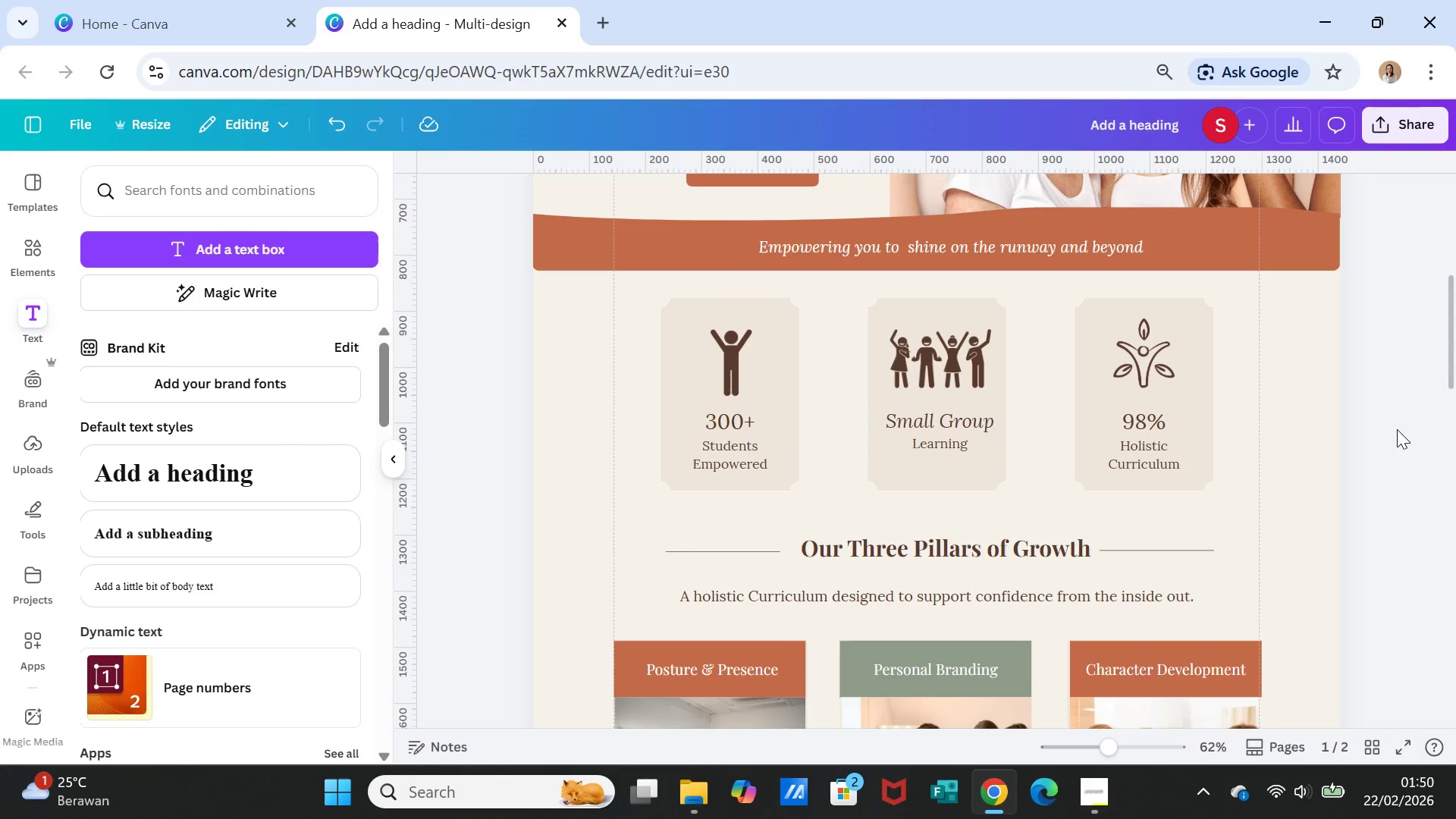 
scroll: coordinate [1400, 428], scroll_direction: down, amount: 14.0
 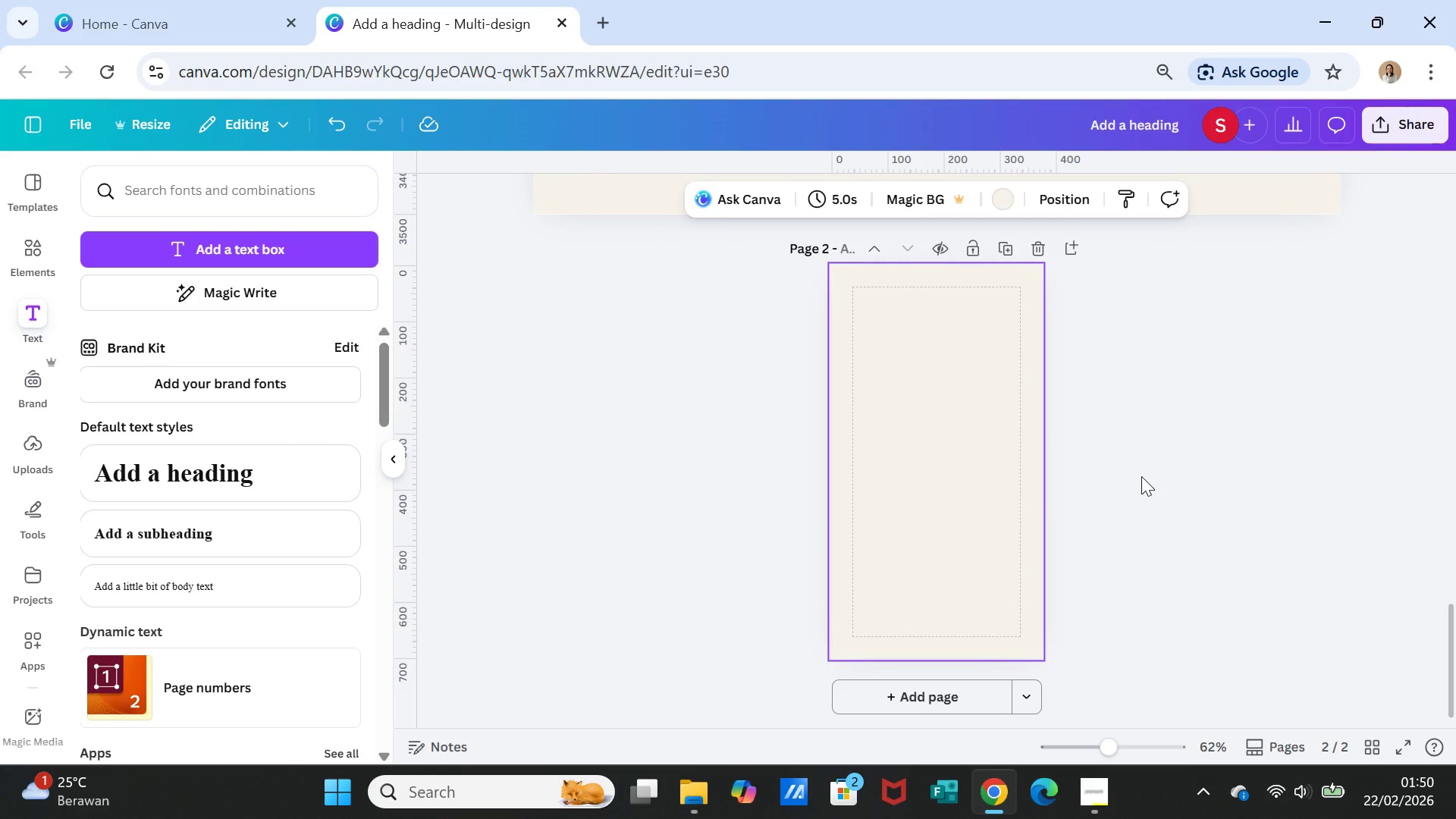 
wait(11.8)
 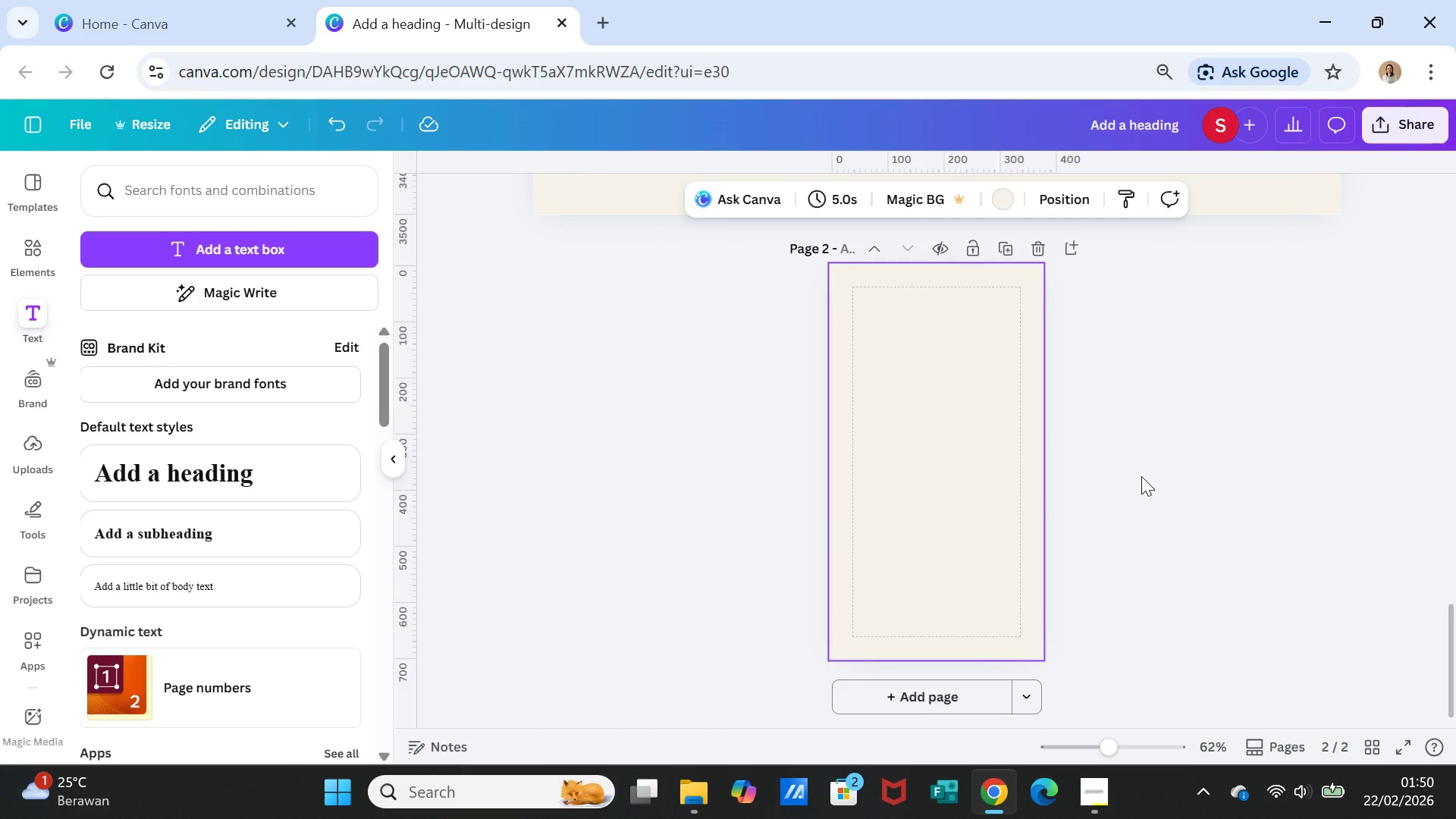 
scroll: coordinate [1179, 444], scroll_direction: up, amount: 28.0
 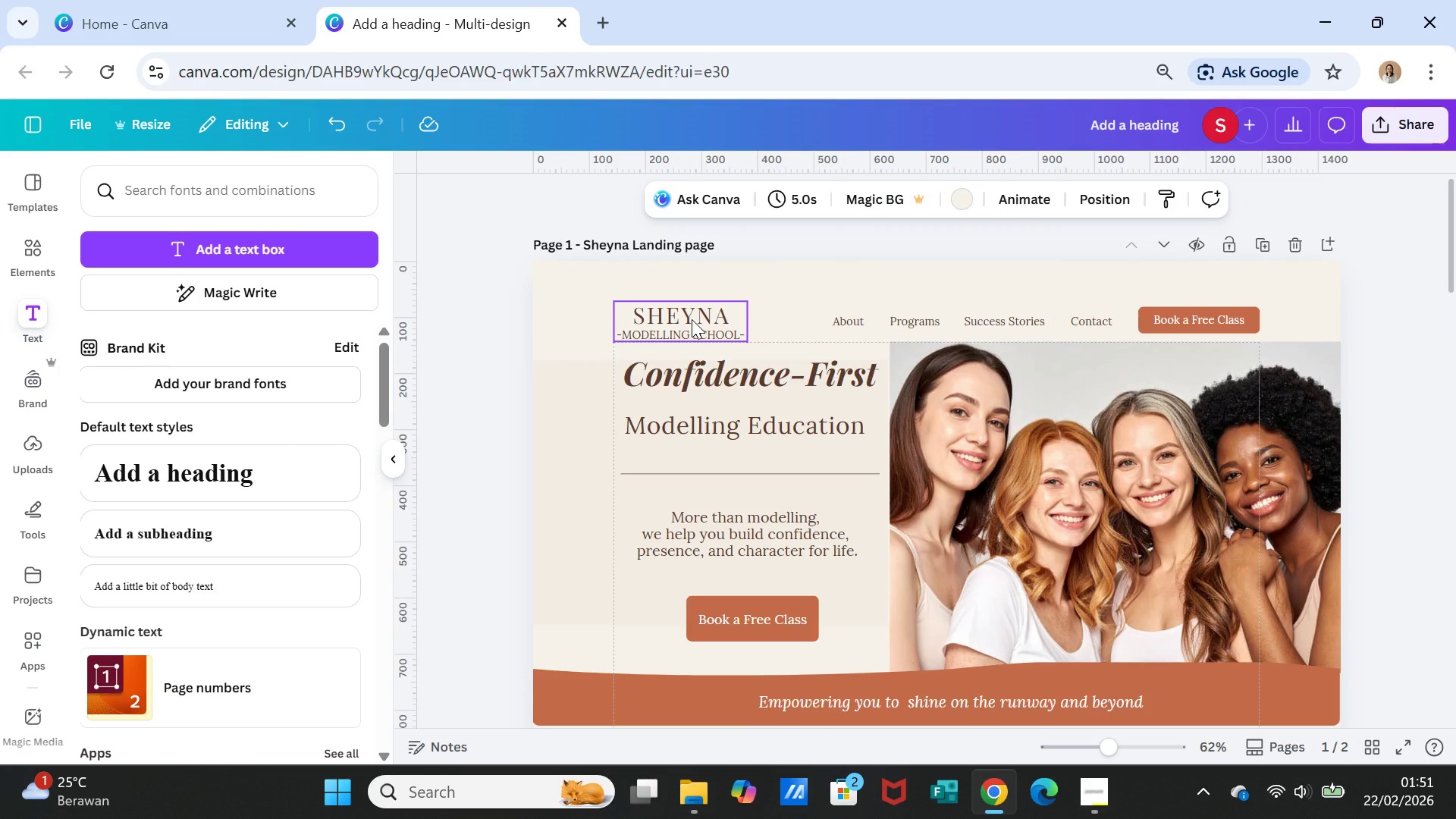 
left_click([692, 319])
 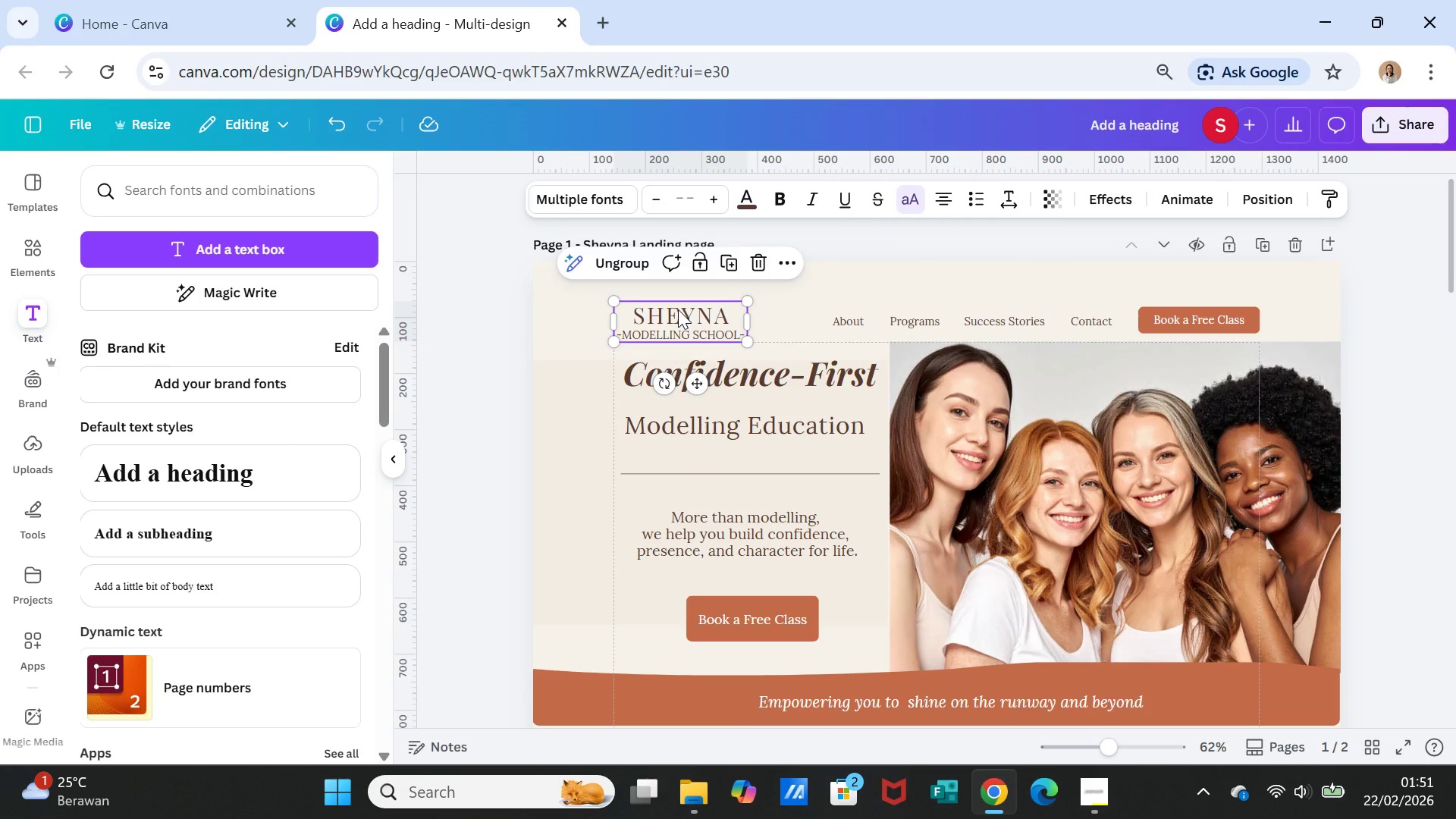 
key(Control+C)
 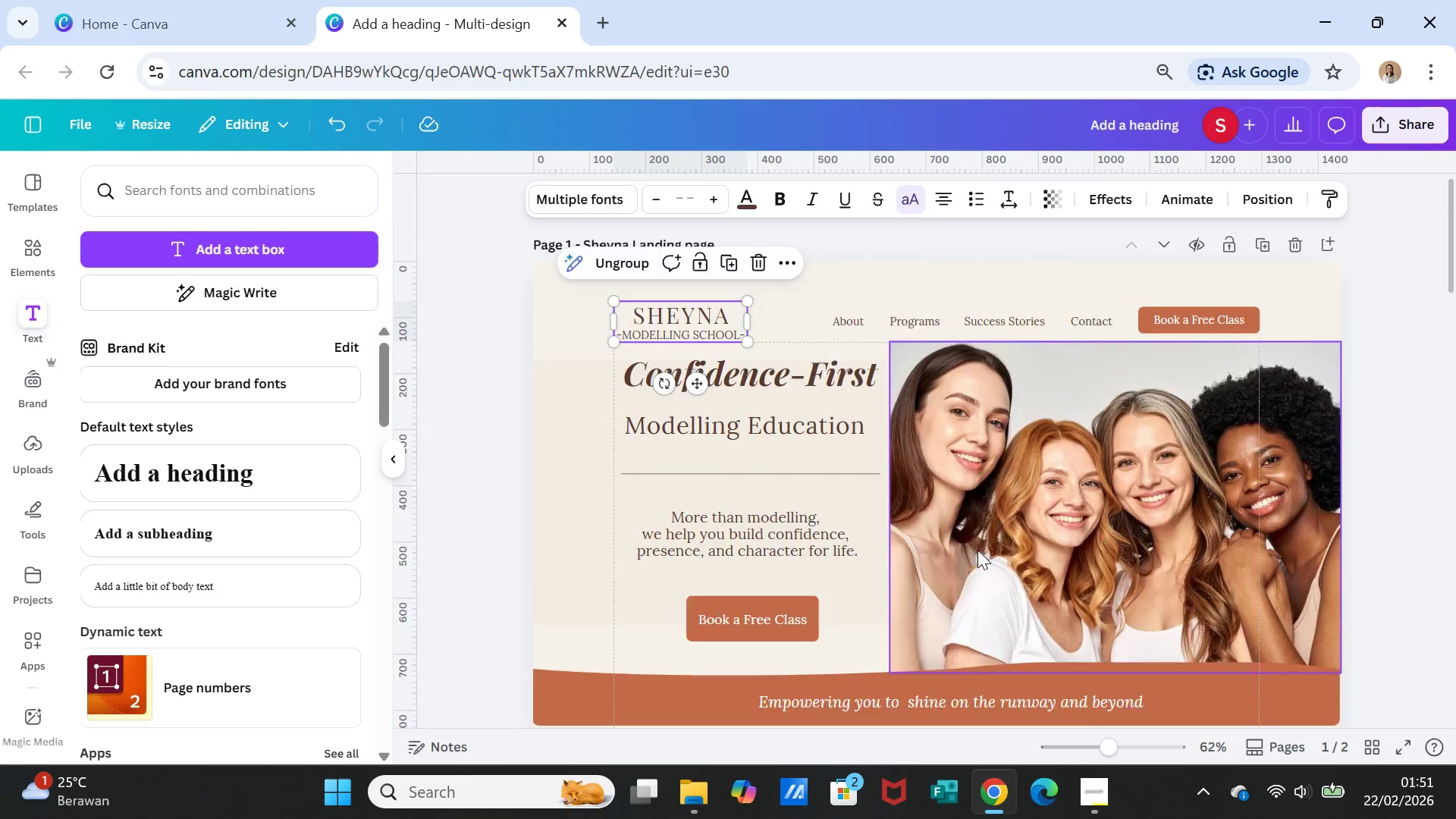 
scroll: coordinate [966, 595], scroll_direction: down, amount: 18.0
 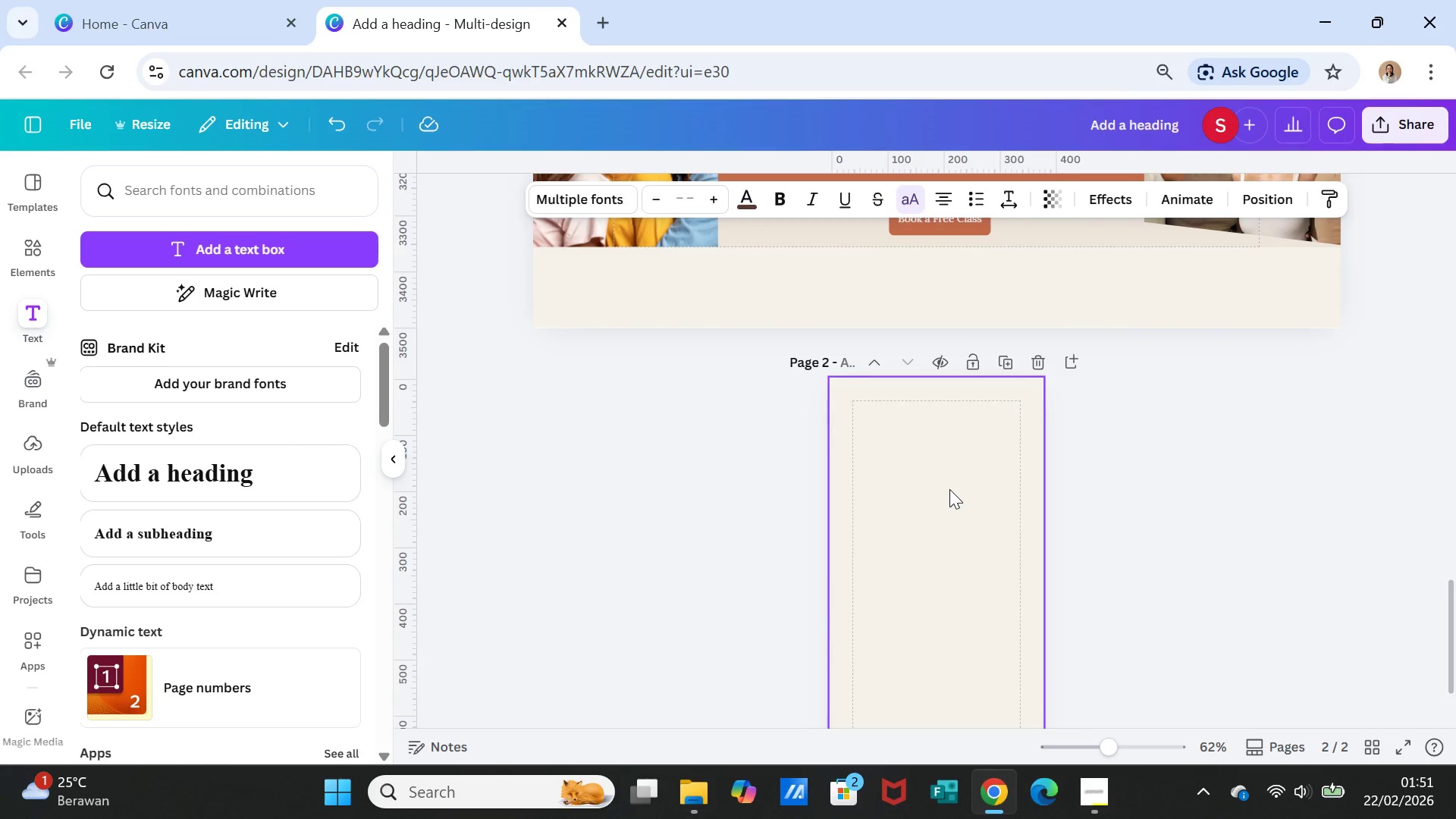 
left_click([949, 489])
 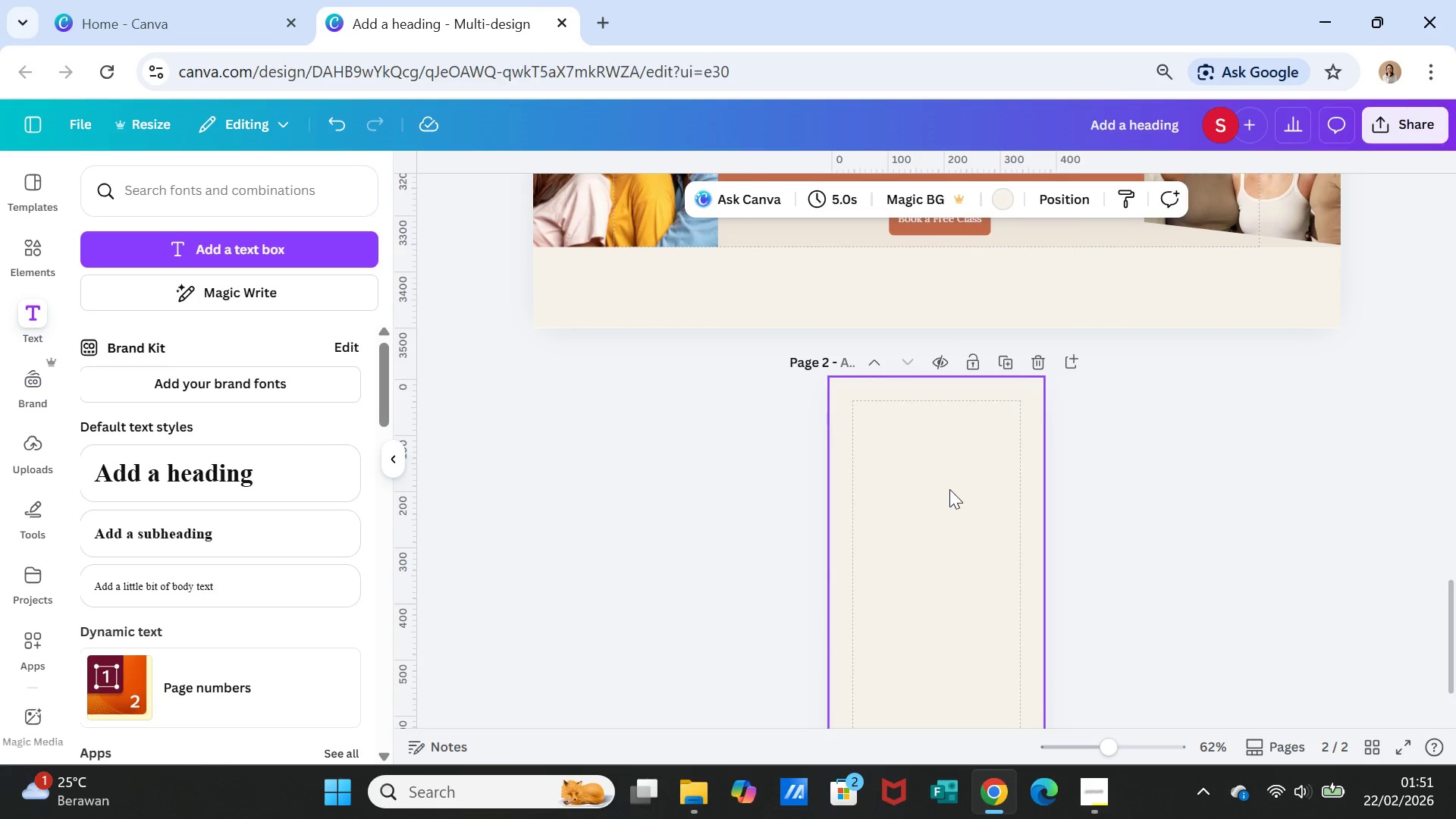 
key(Control+V)
 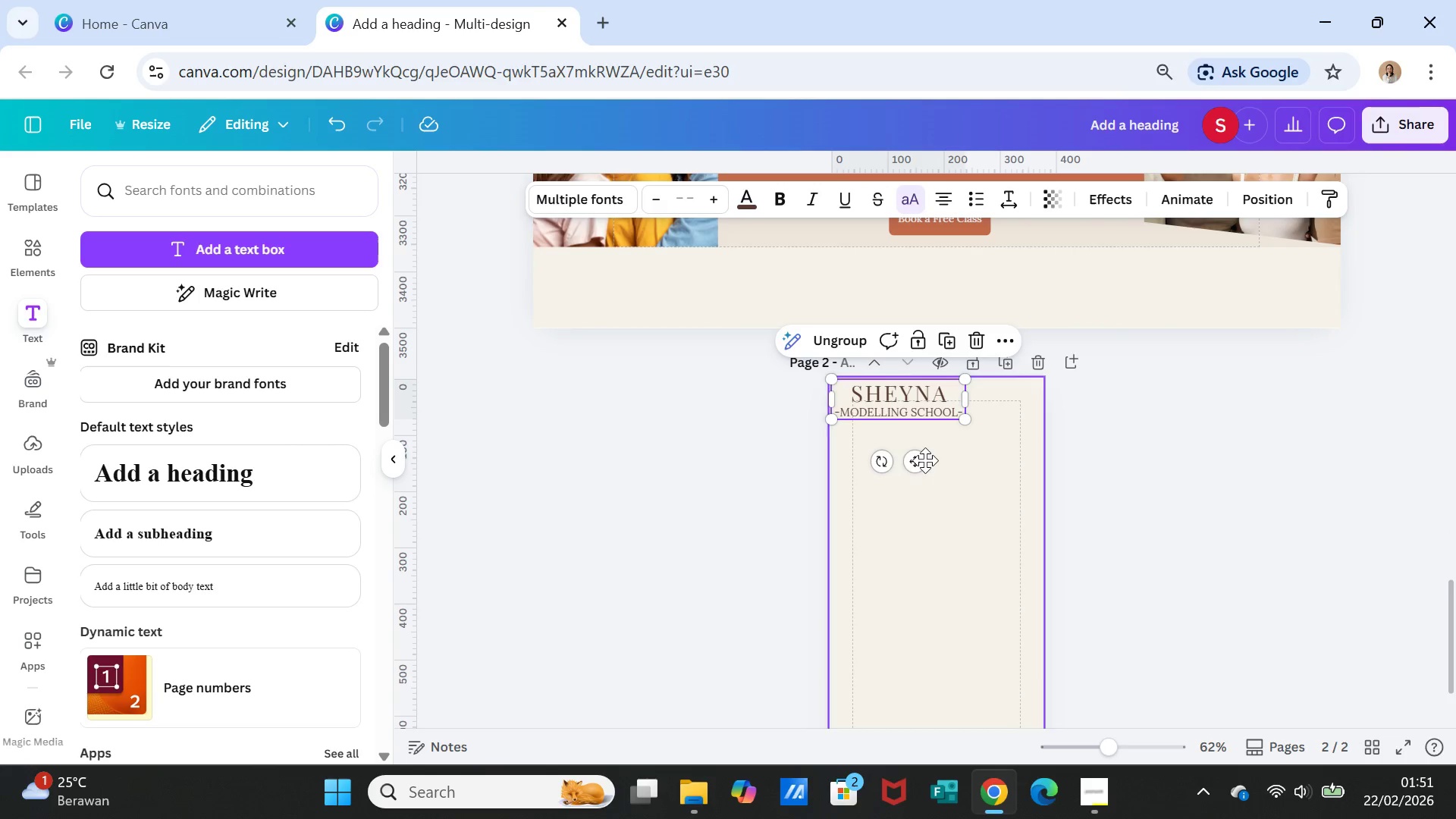 
left_click_drag(start_coordinate=[919, 463], to_coordinate=[967, 487])
 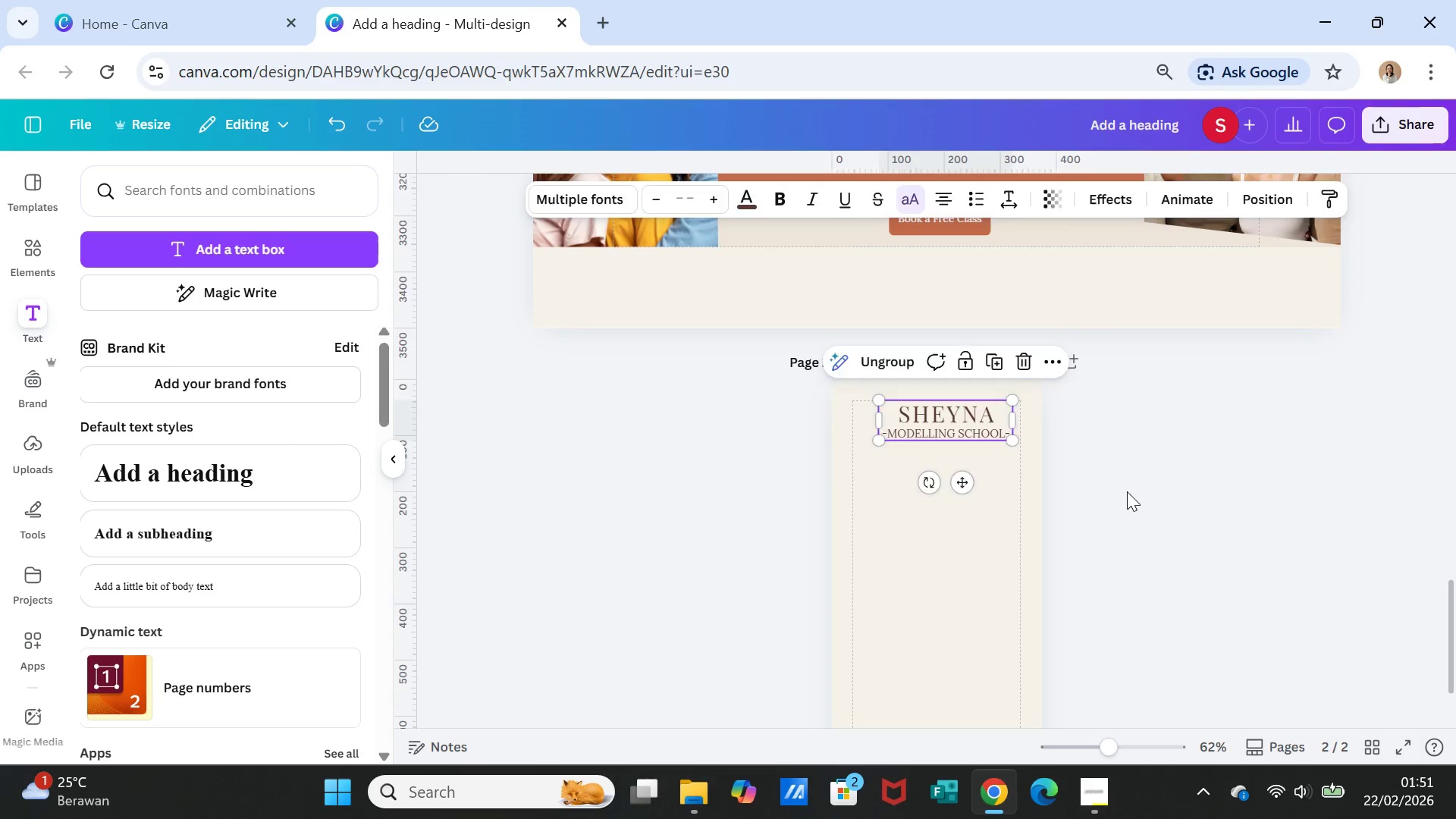 
left_click([1127, 491])
 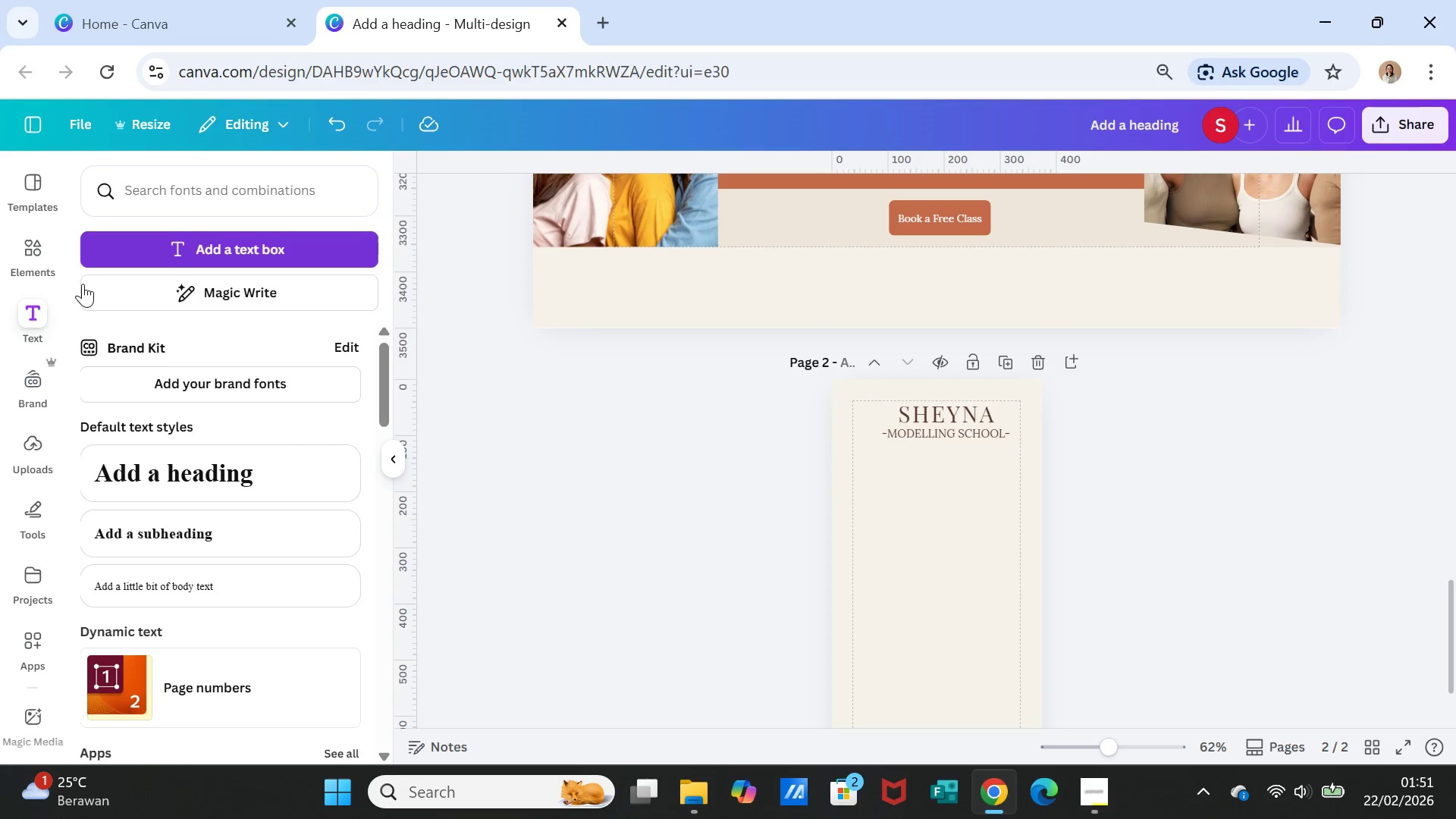 
left_click([29, 248])
 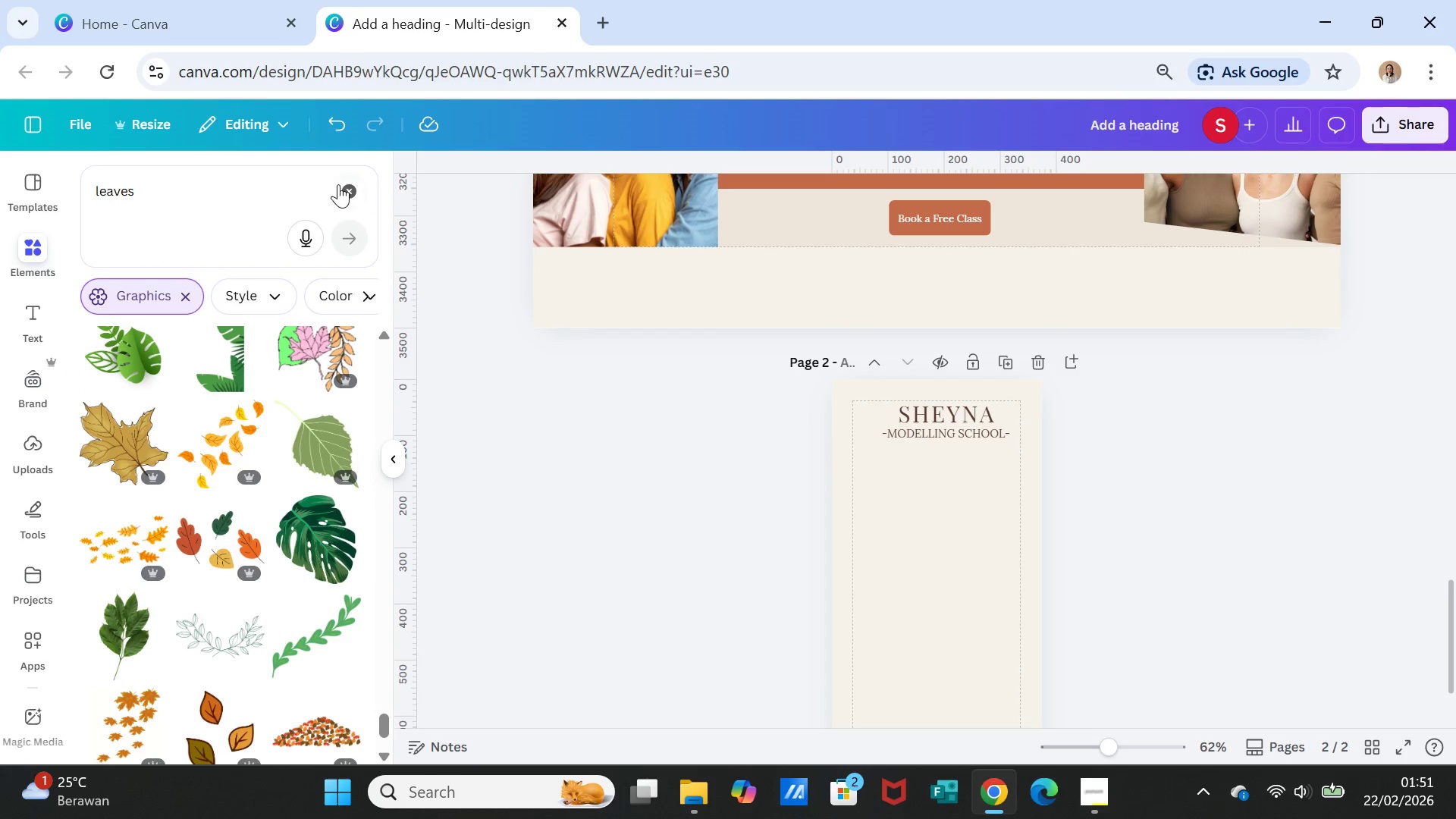 
left_click([343, 184])
 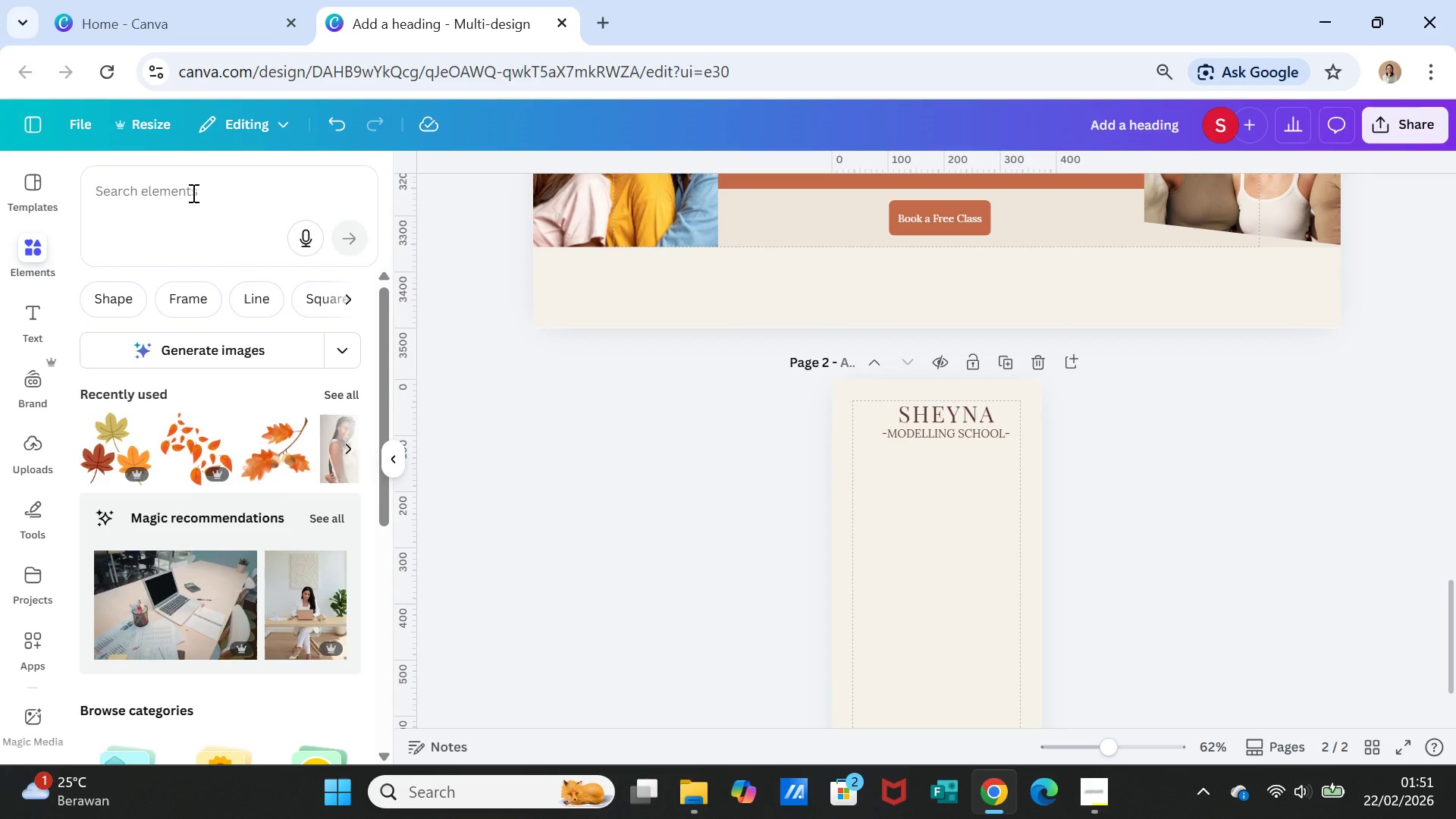 
left_click([192, 193])
 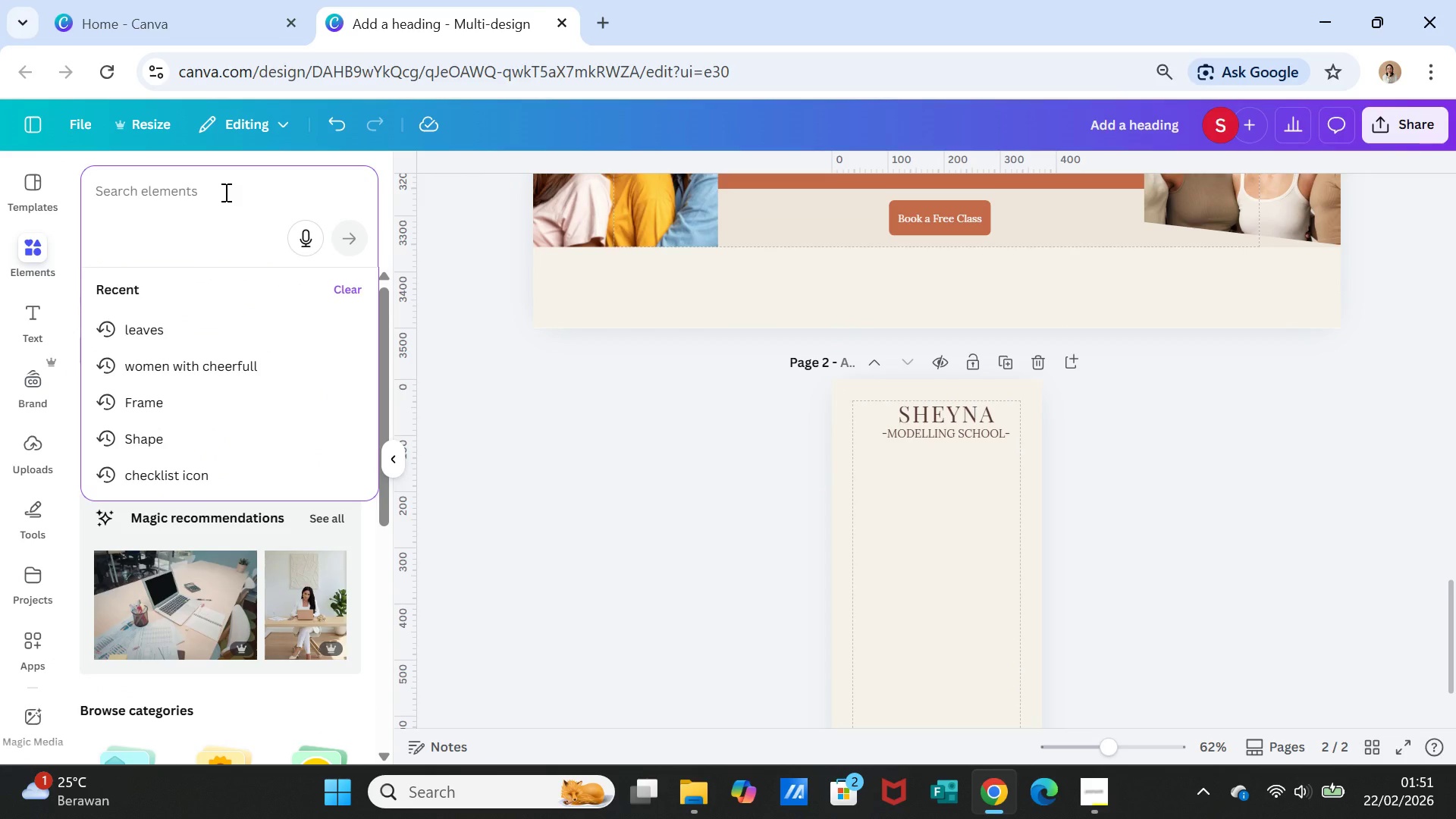 
type(triple lines)
 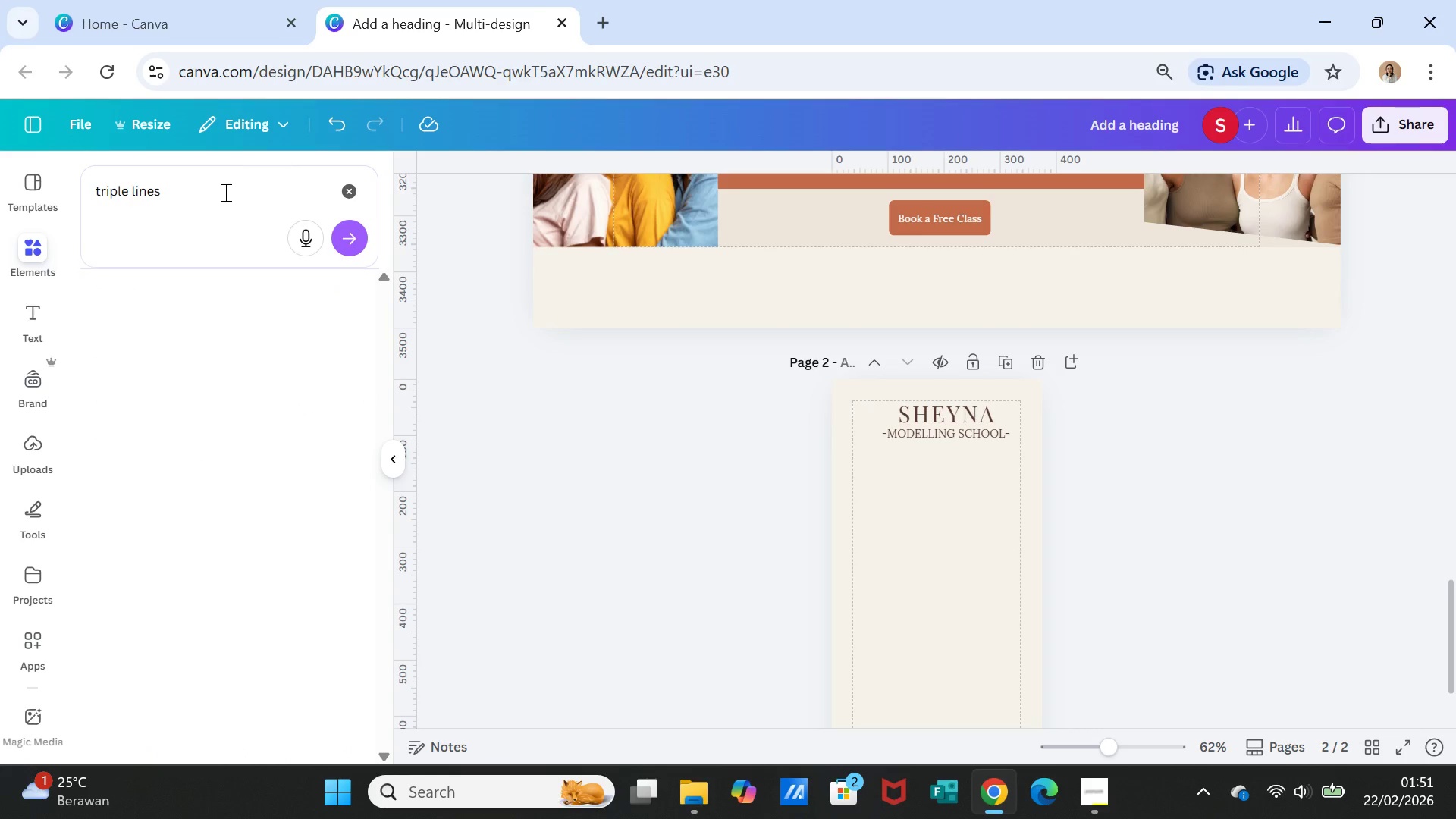 
key(Enter)
 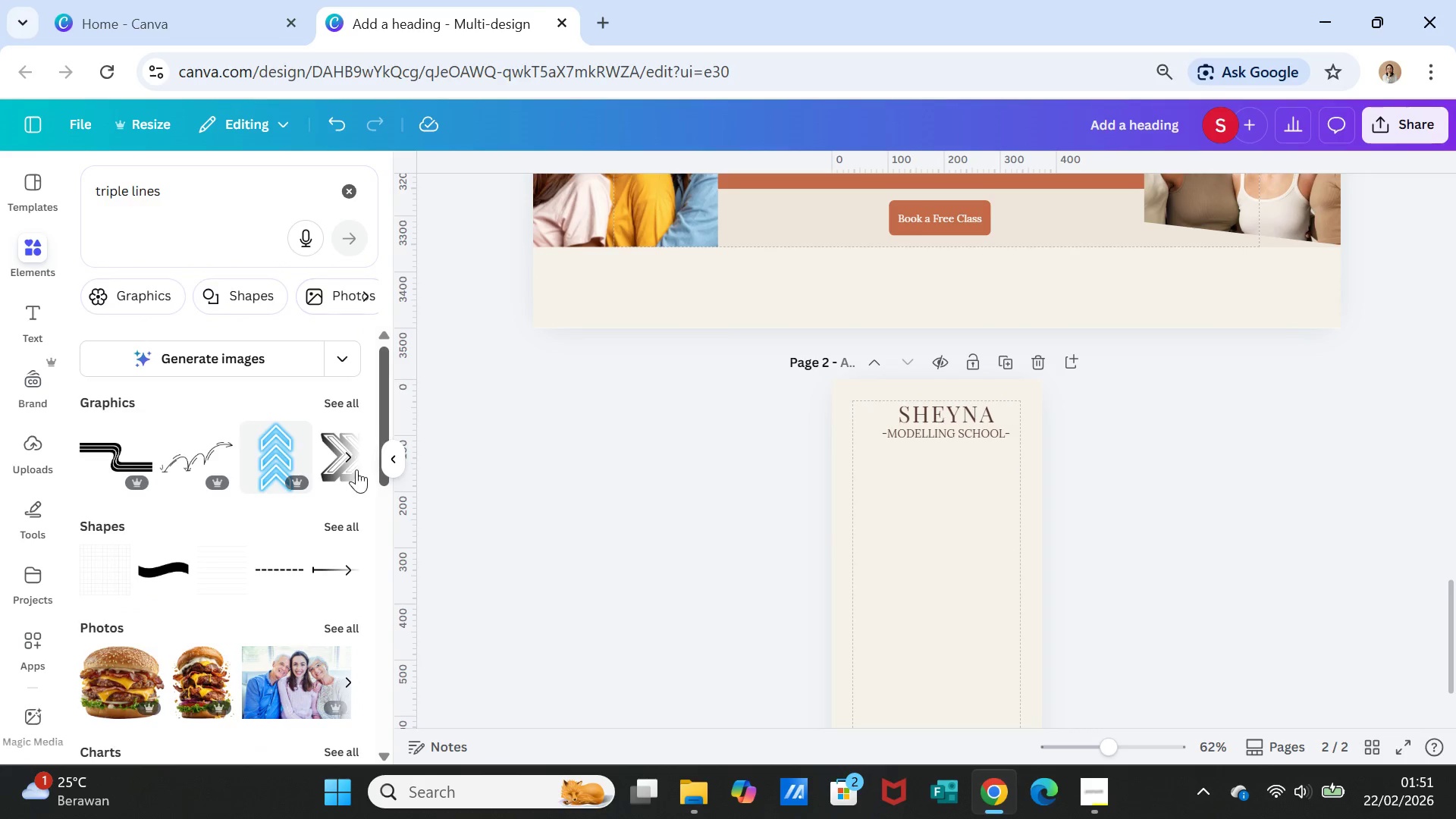 
scroll: coordinate [369, 571], scroll_direction: down, amount: 1.0
 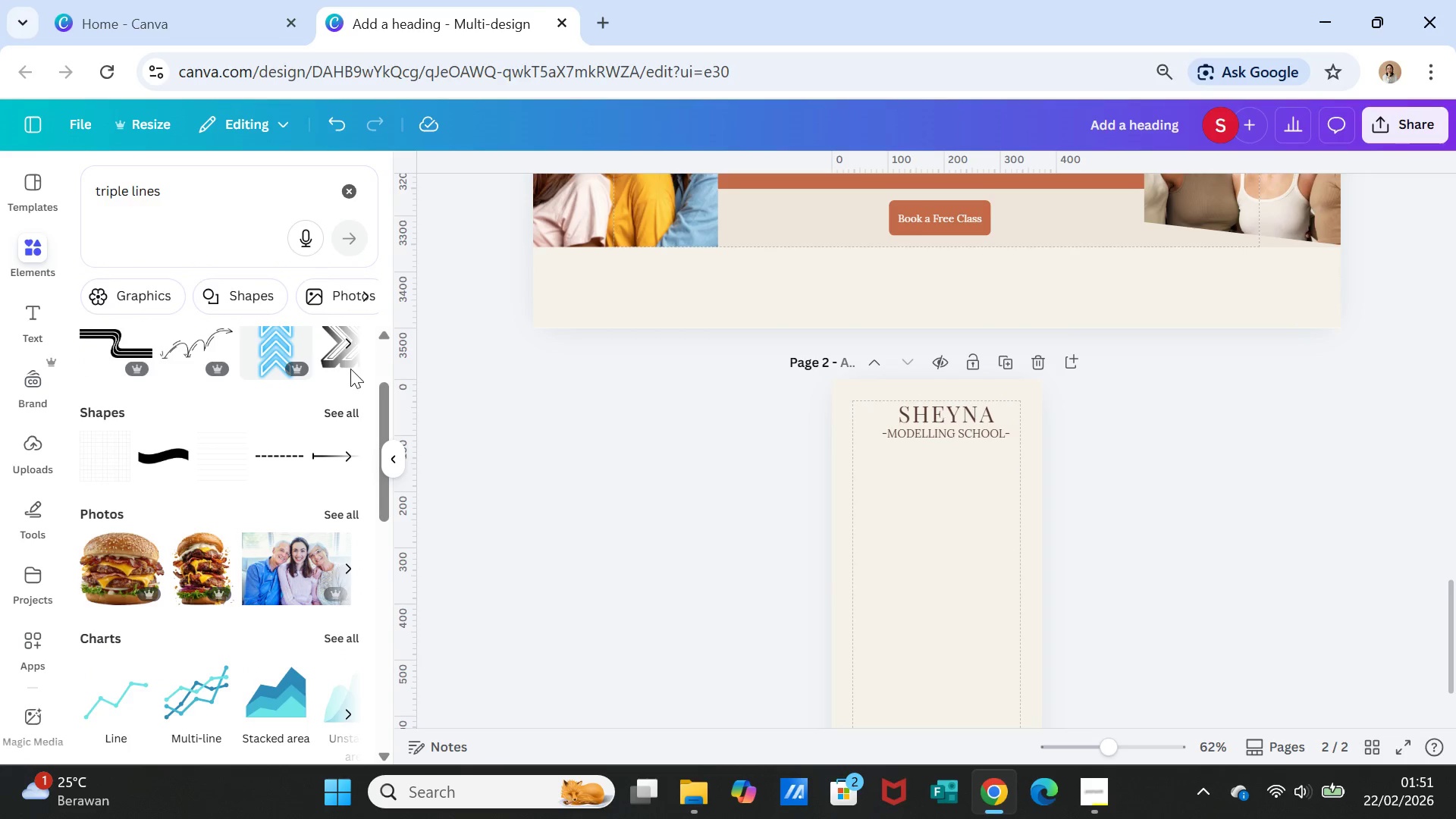 
scroll: coordinate [350, 369], scroll_direction: up, amount: 1.0
 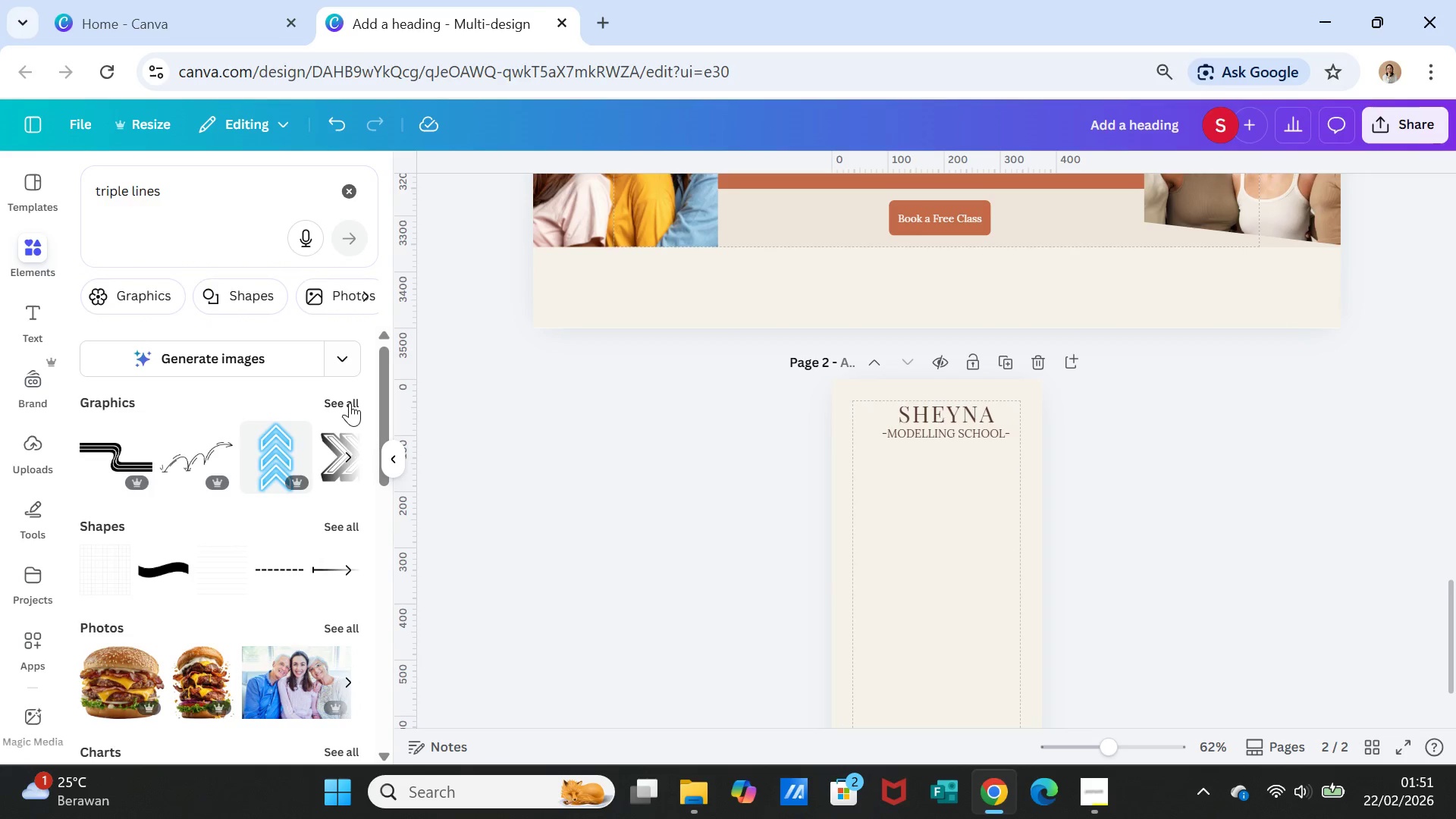 
left_click([350, 403])
 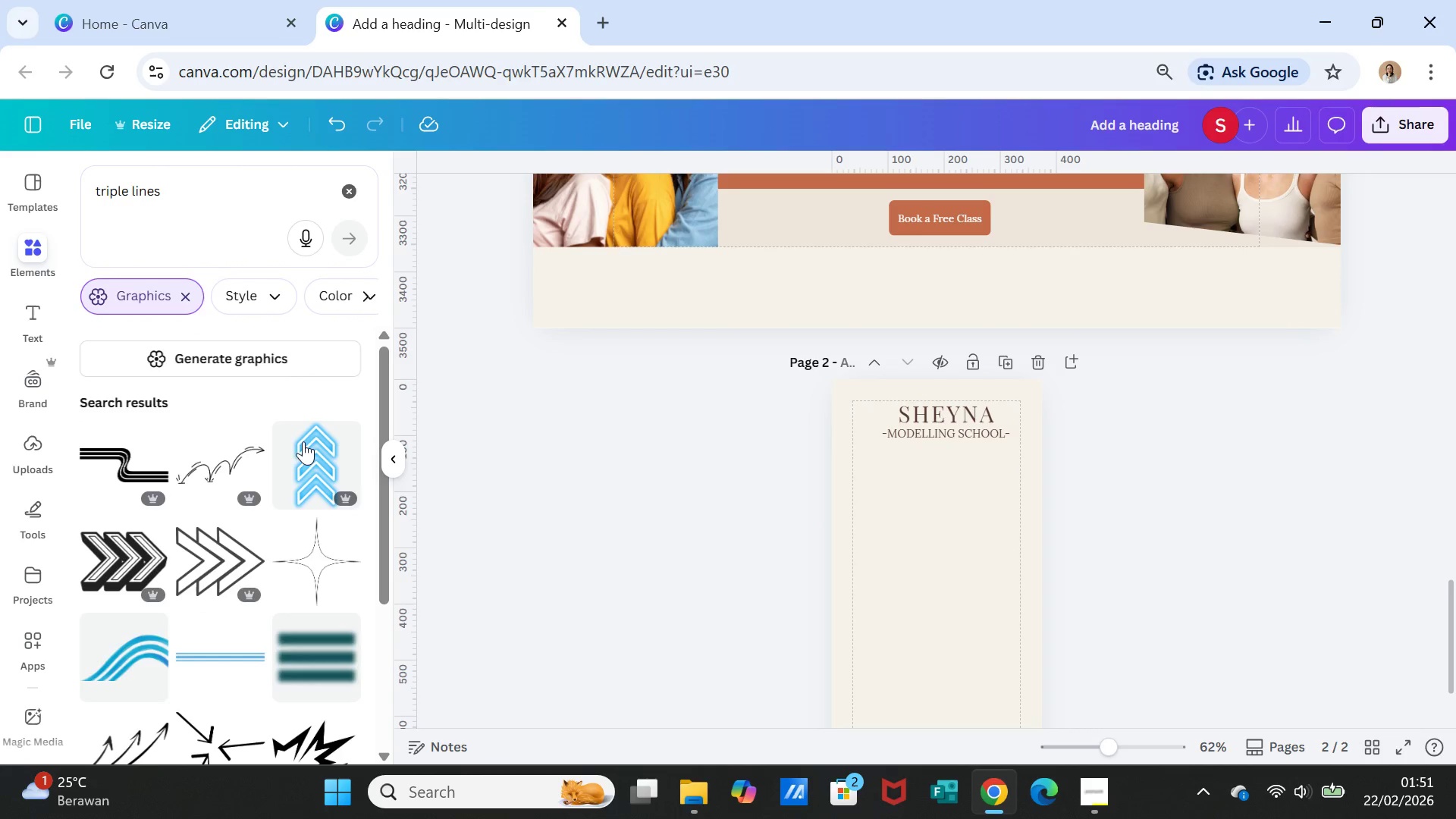 
scroll: coordinate [266, 542], scroll_direction: down, amount: 14.0
 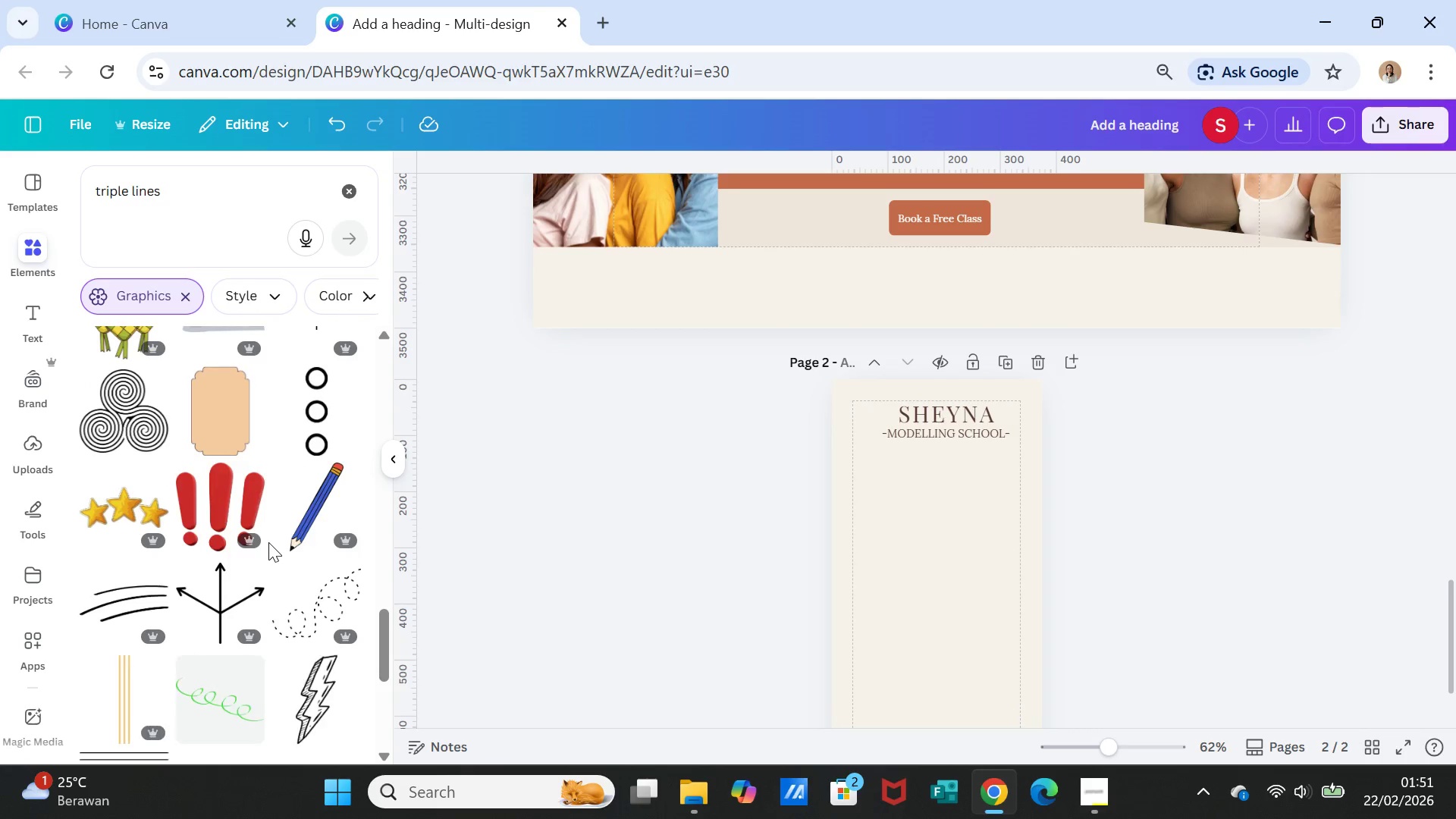 
scroll: coordinate [273, 538], scroll_direction: up, amount: 19.0
 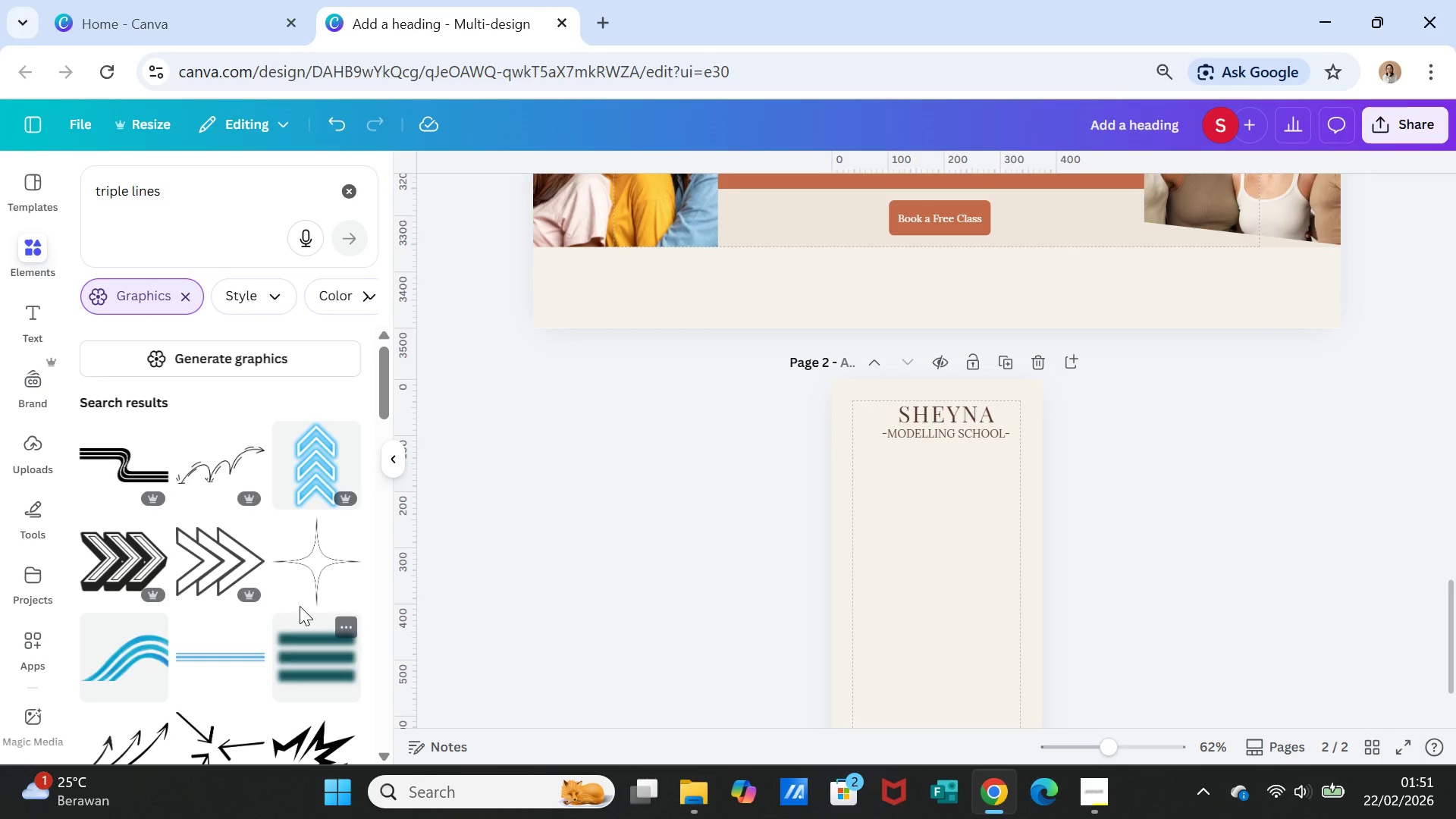 
scroll: coordinate [296, 593], scroll_direction: down, amount: 31.0
 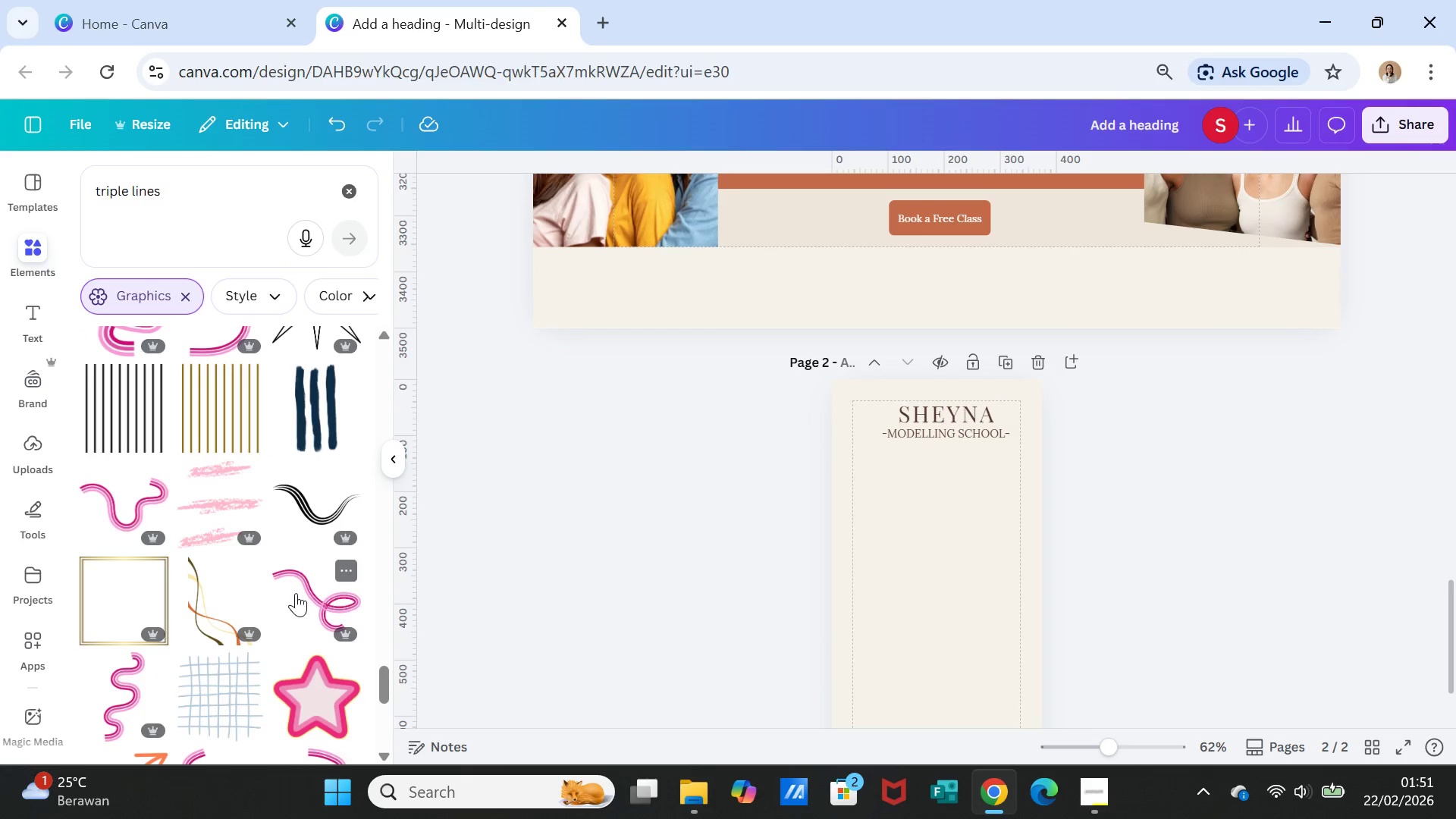 
scroll: coordinate [296, 590], scroll_direction: down, amount: 6.0
 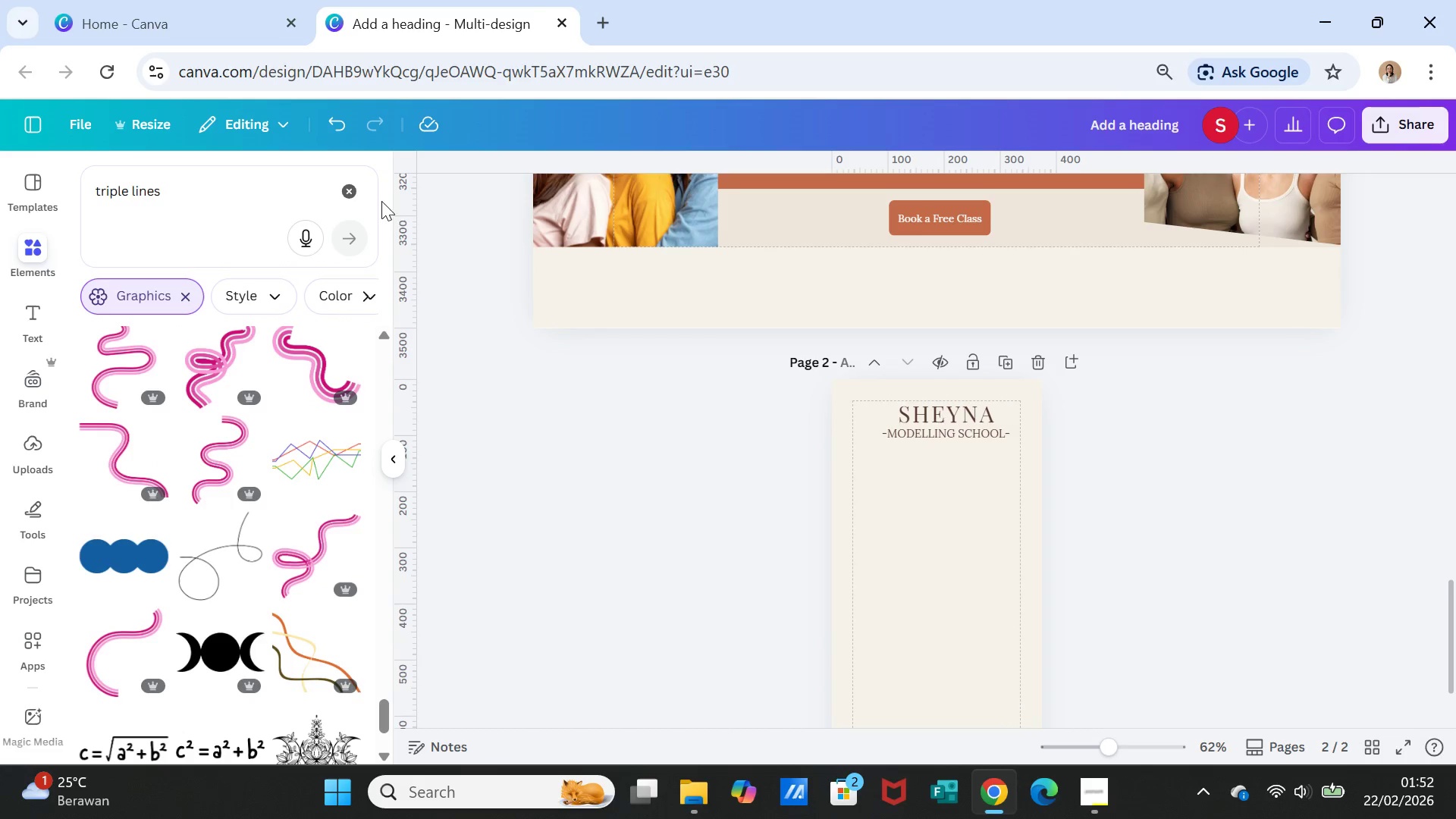 
left_click([349, 188])
 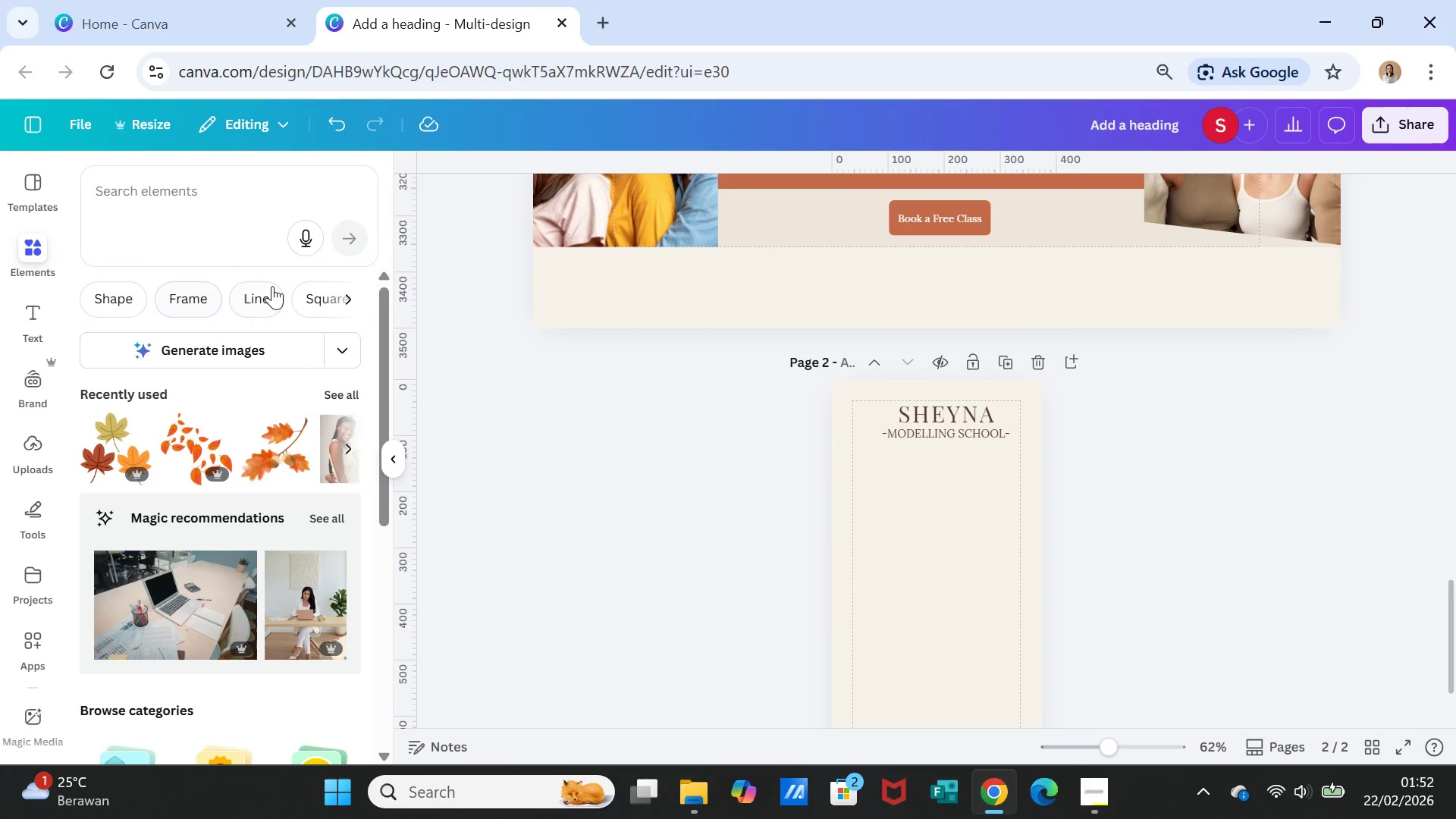 
left_click([273, 289])
 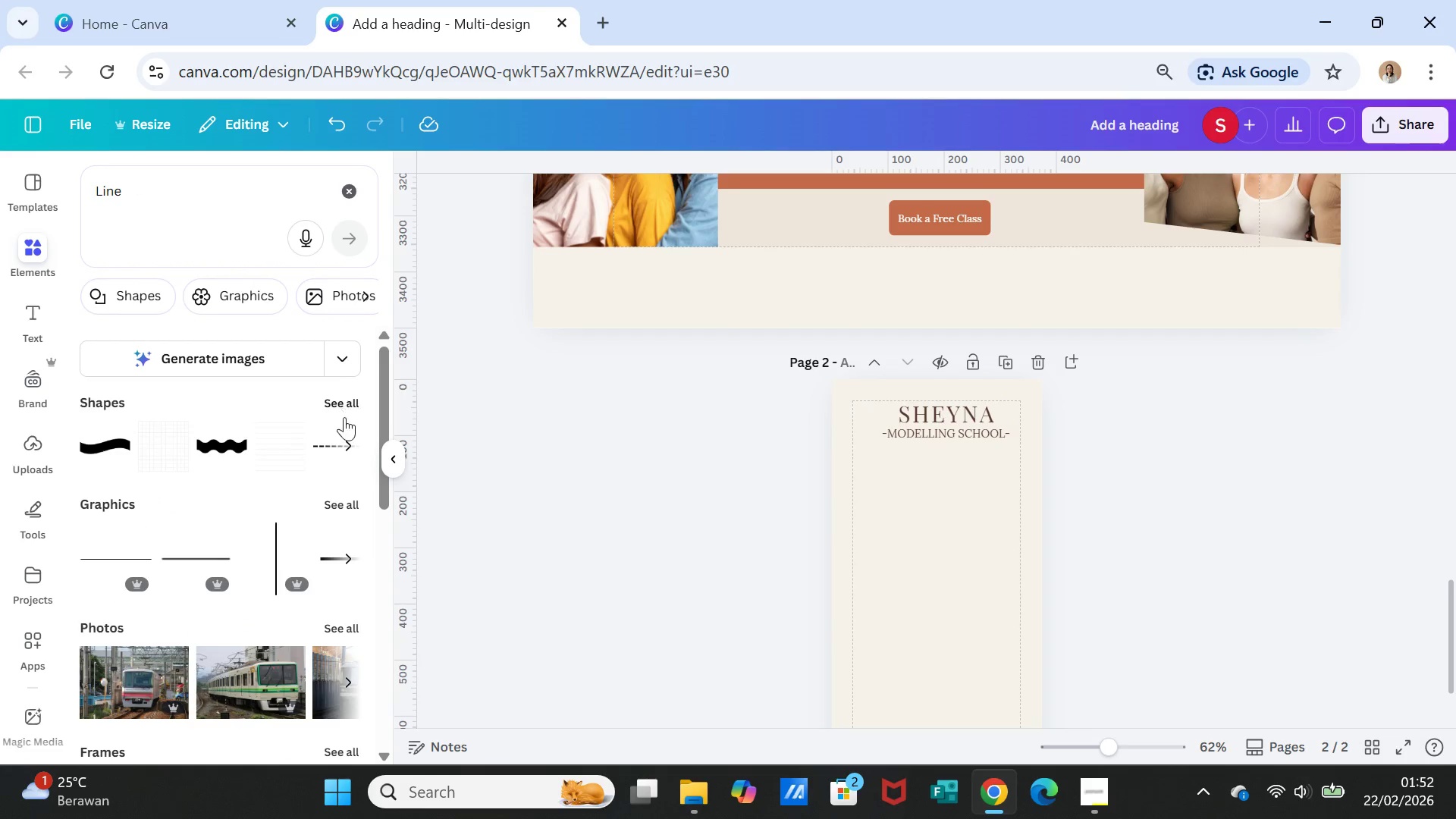 
left_click([333, 438])
 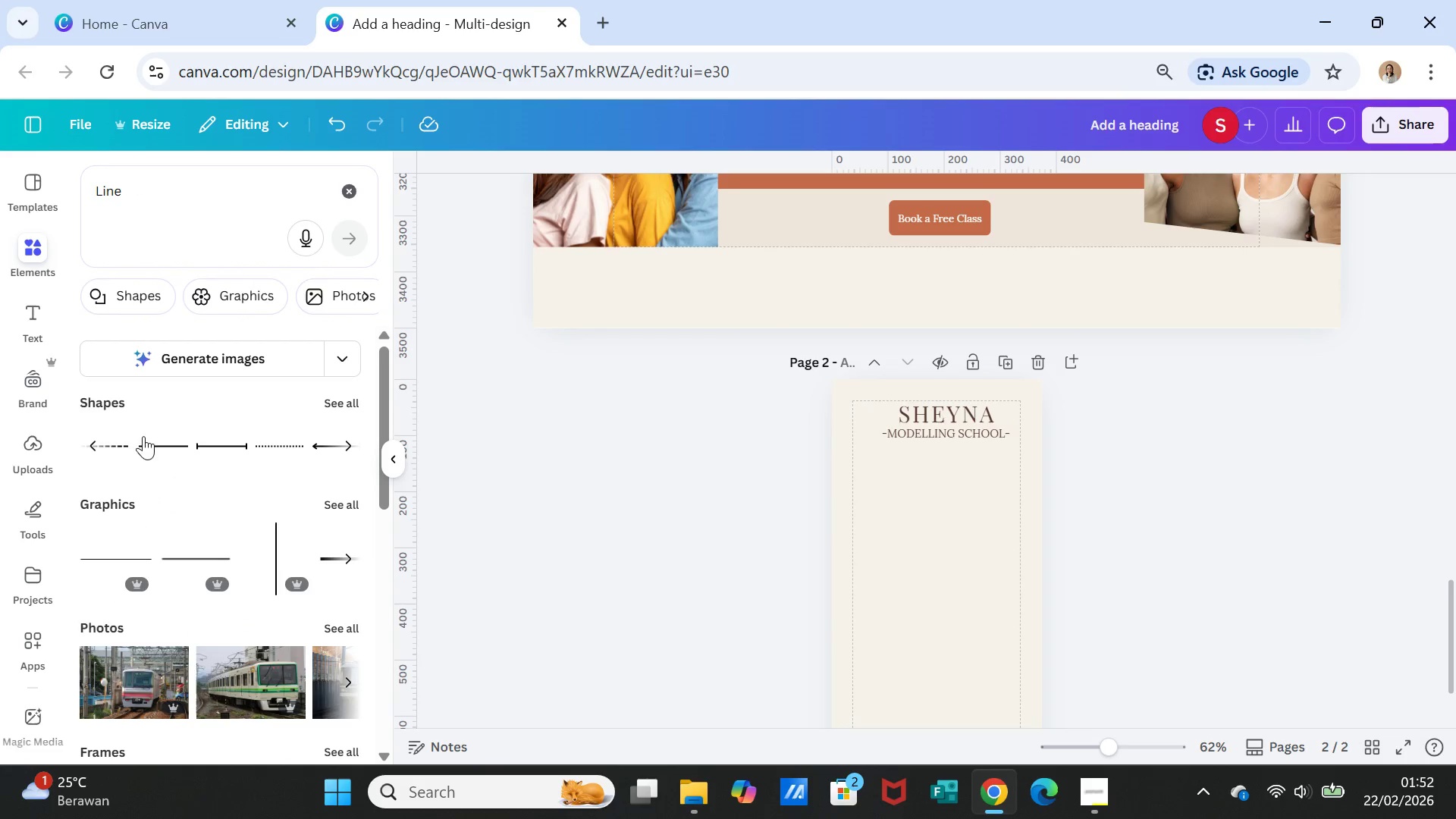 
left_click([158, 447])
 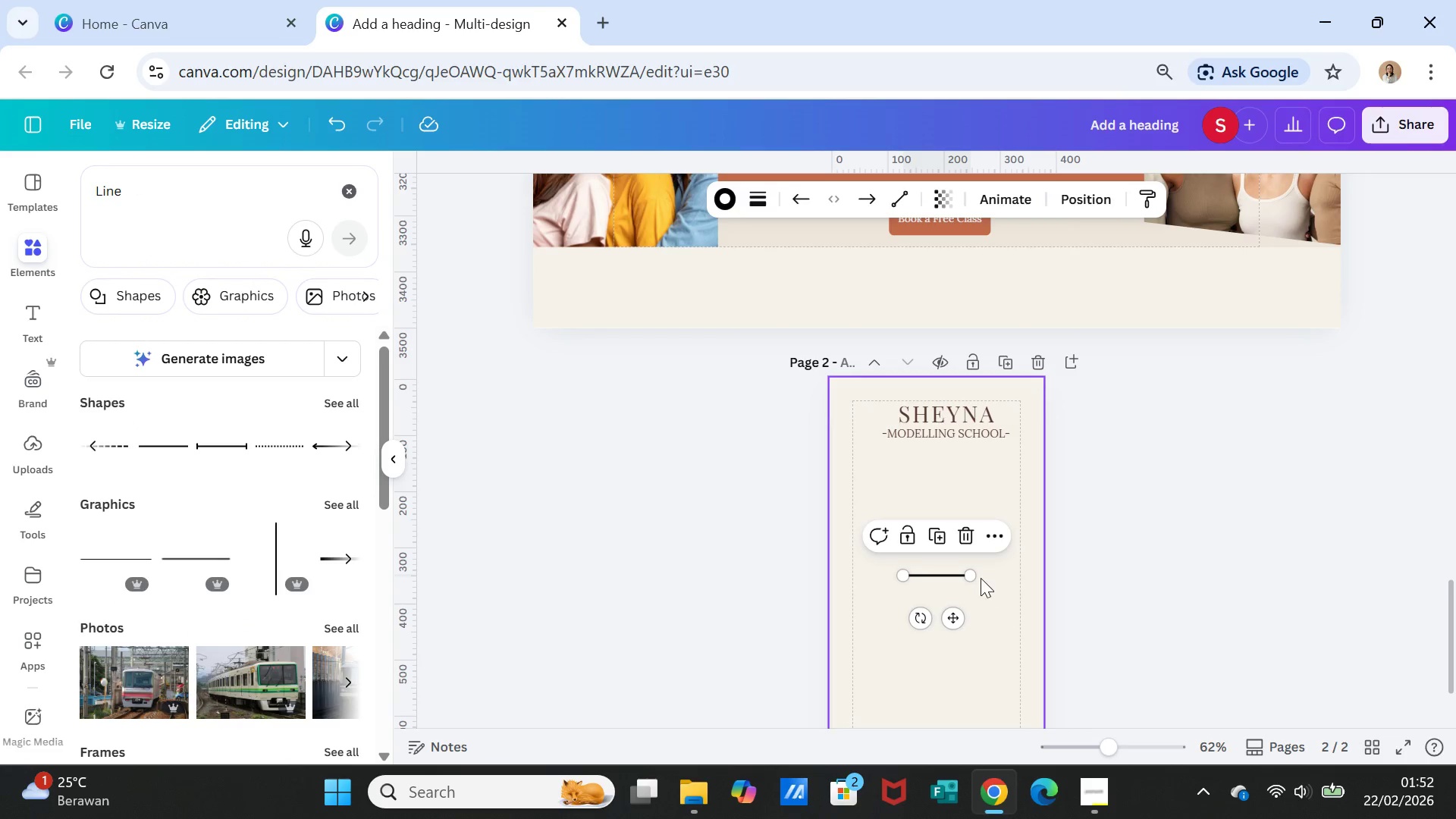 
left_click_drag(start_coordinate=[971, 578], to_coordinate=[925, 578])
 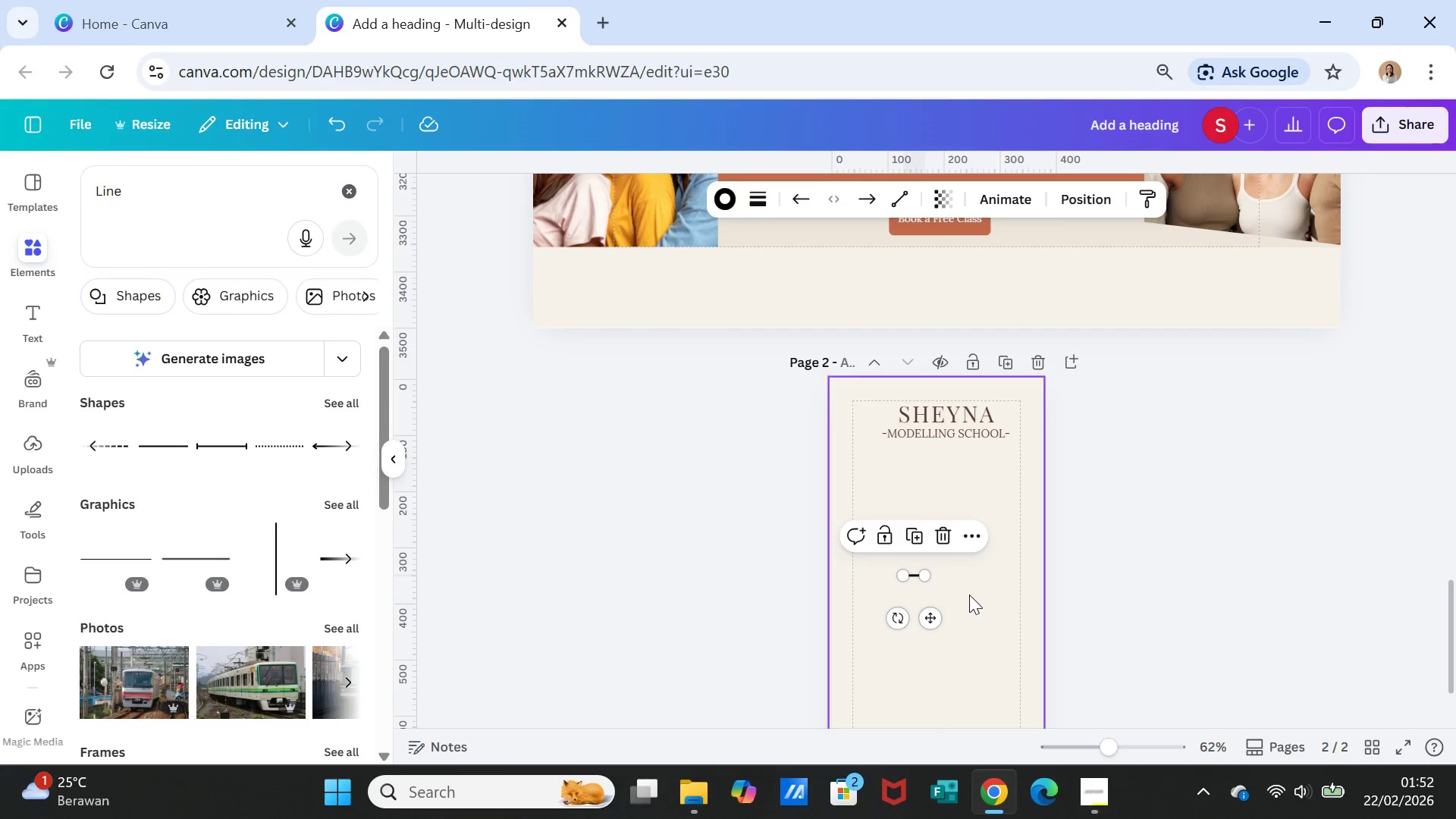 
left_click([969, 595])
 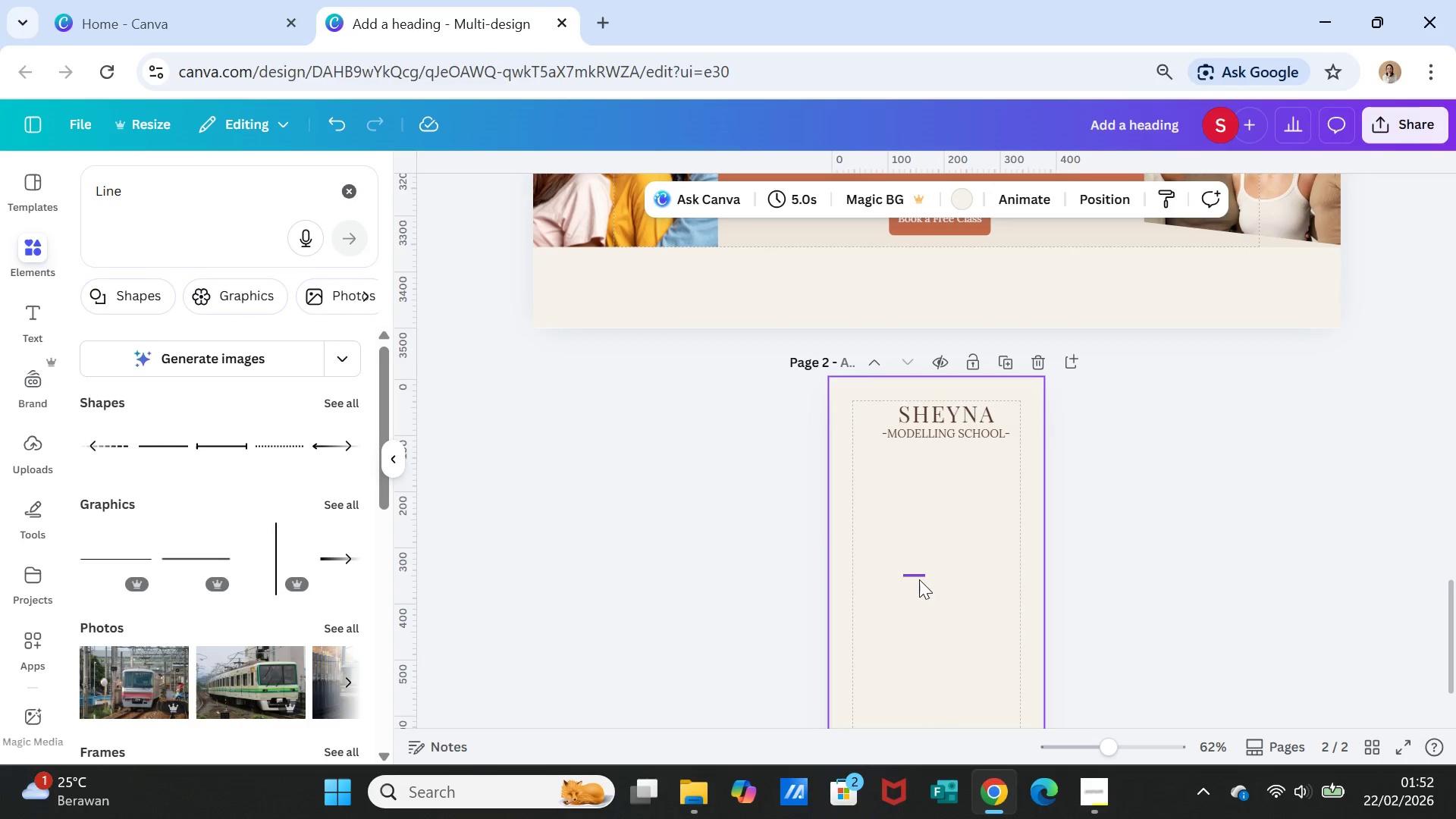 
left_click([919, 577])
 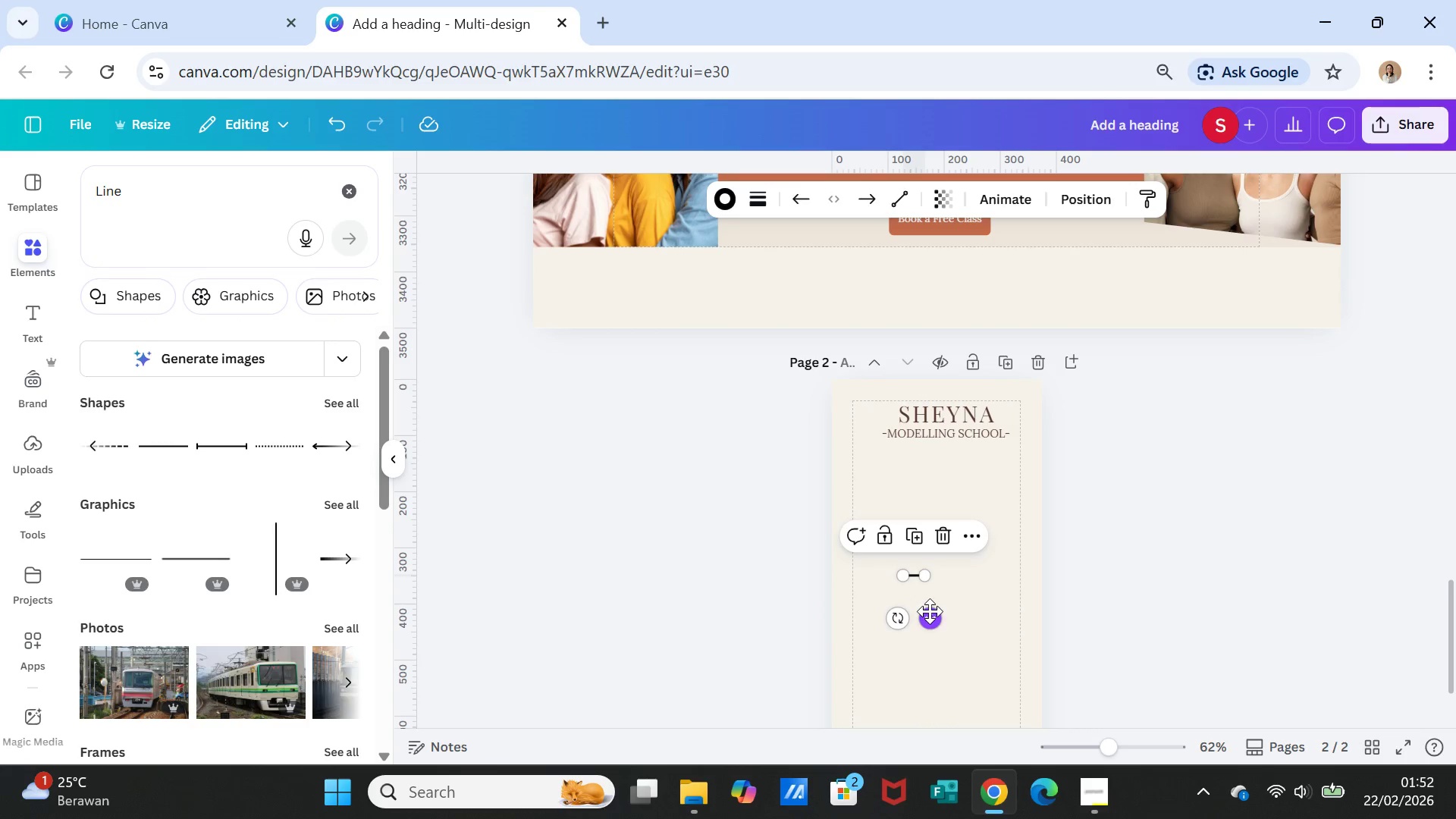 
left_click_drag(start_coordinate=[930, 611], to_coordinate=[879, 444])
 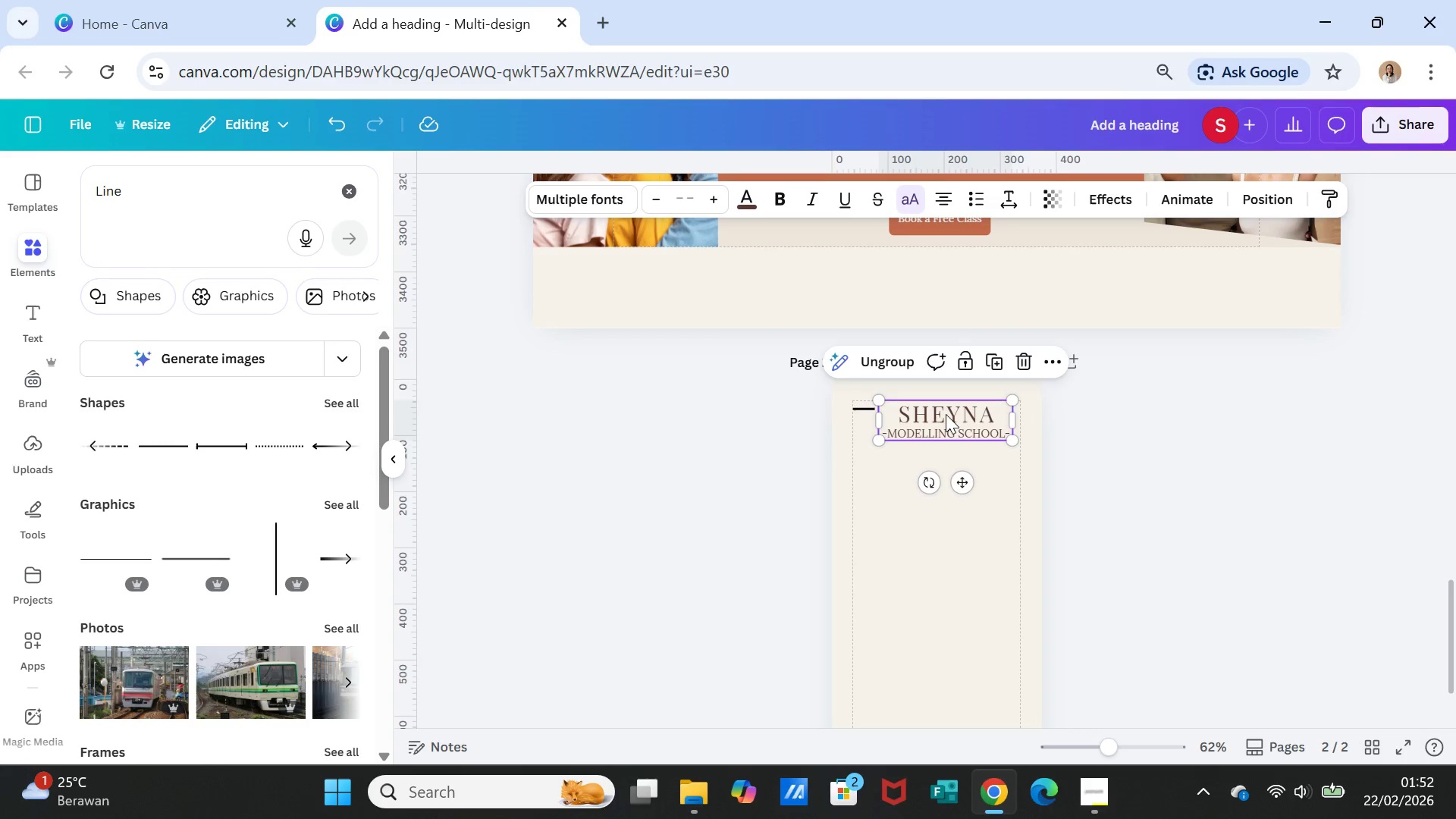 
double_click([946, 414])
 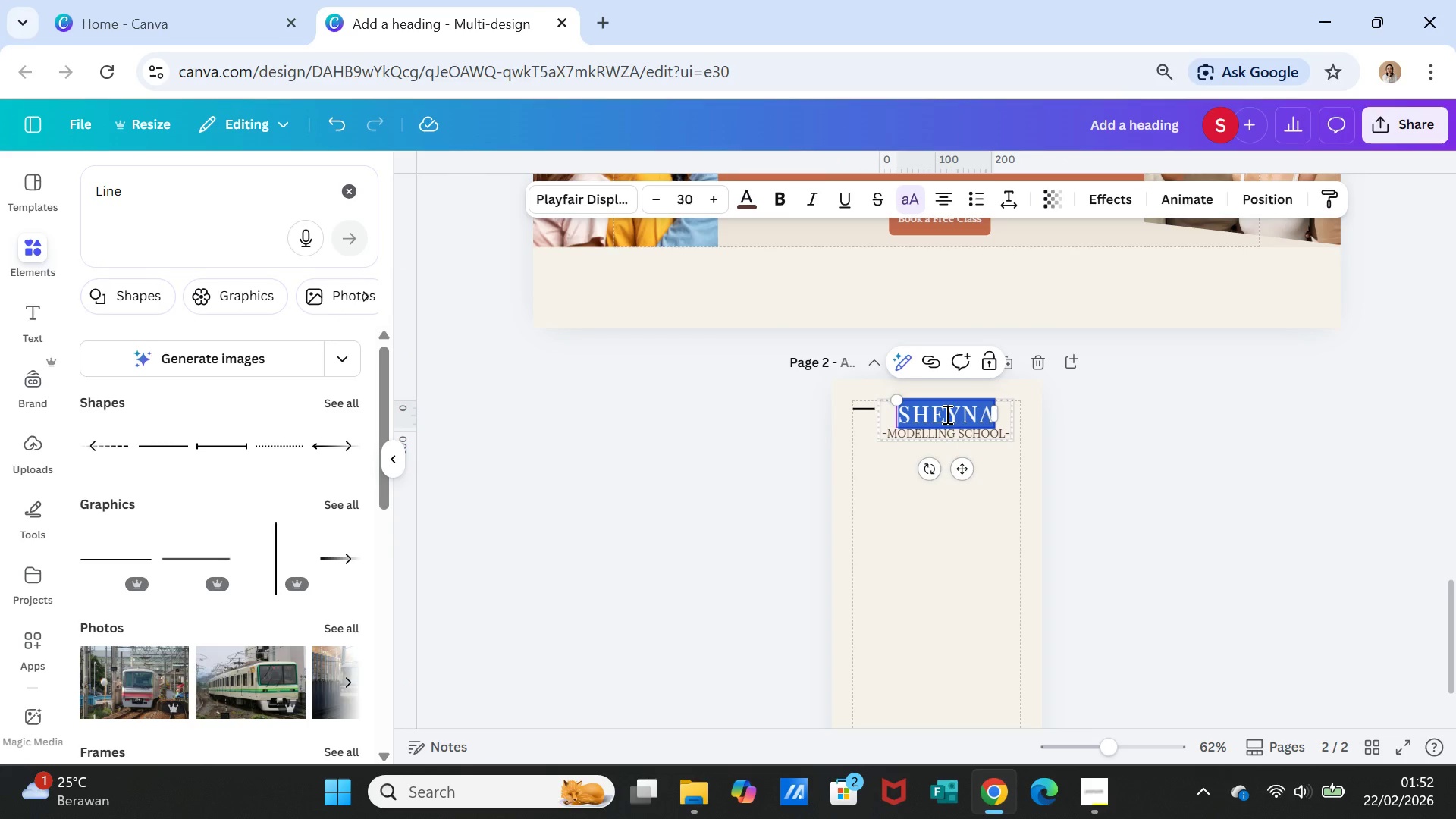 
triple_click([946, 414])
 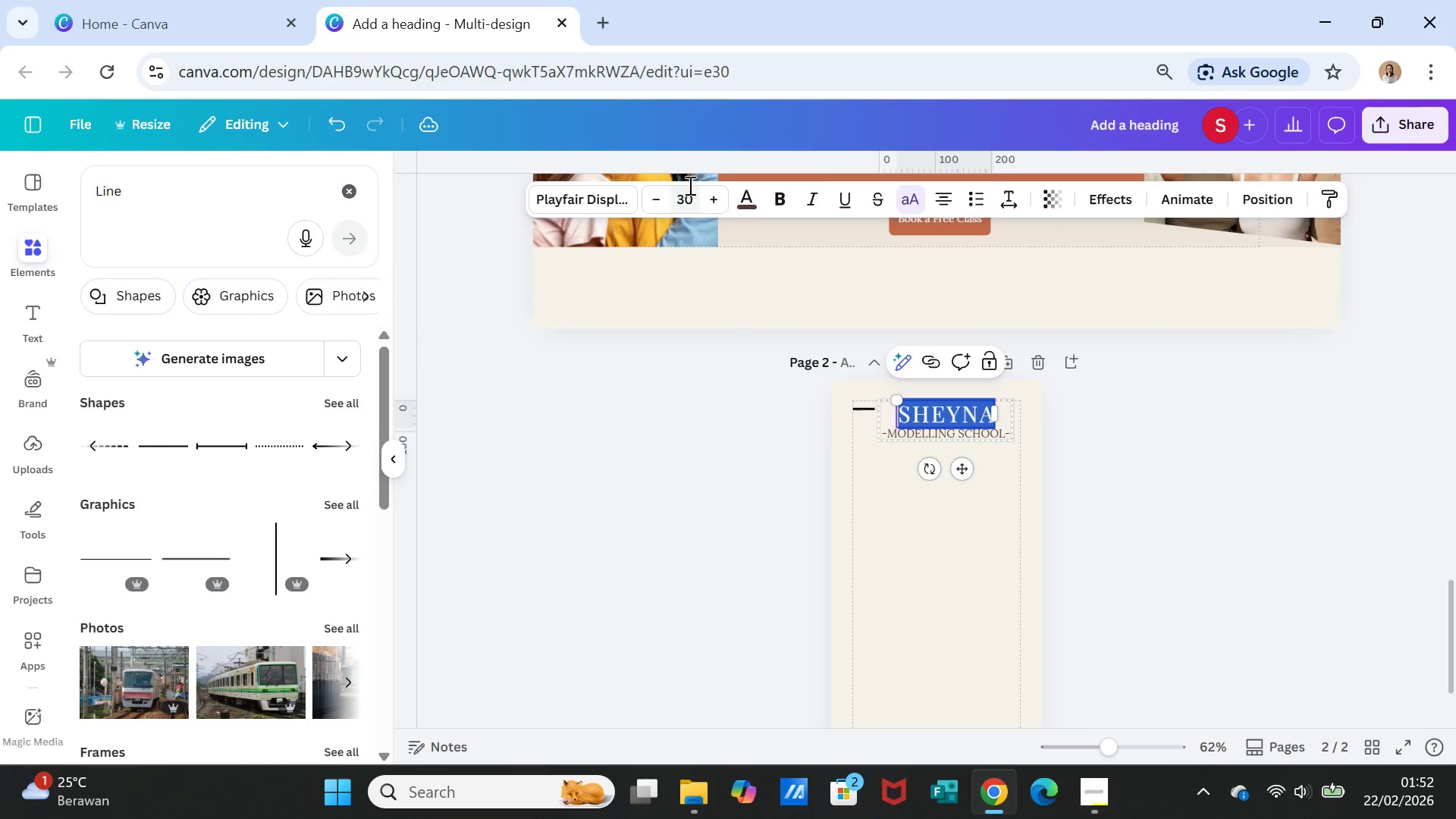 
left_click([697, 190])
 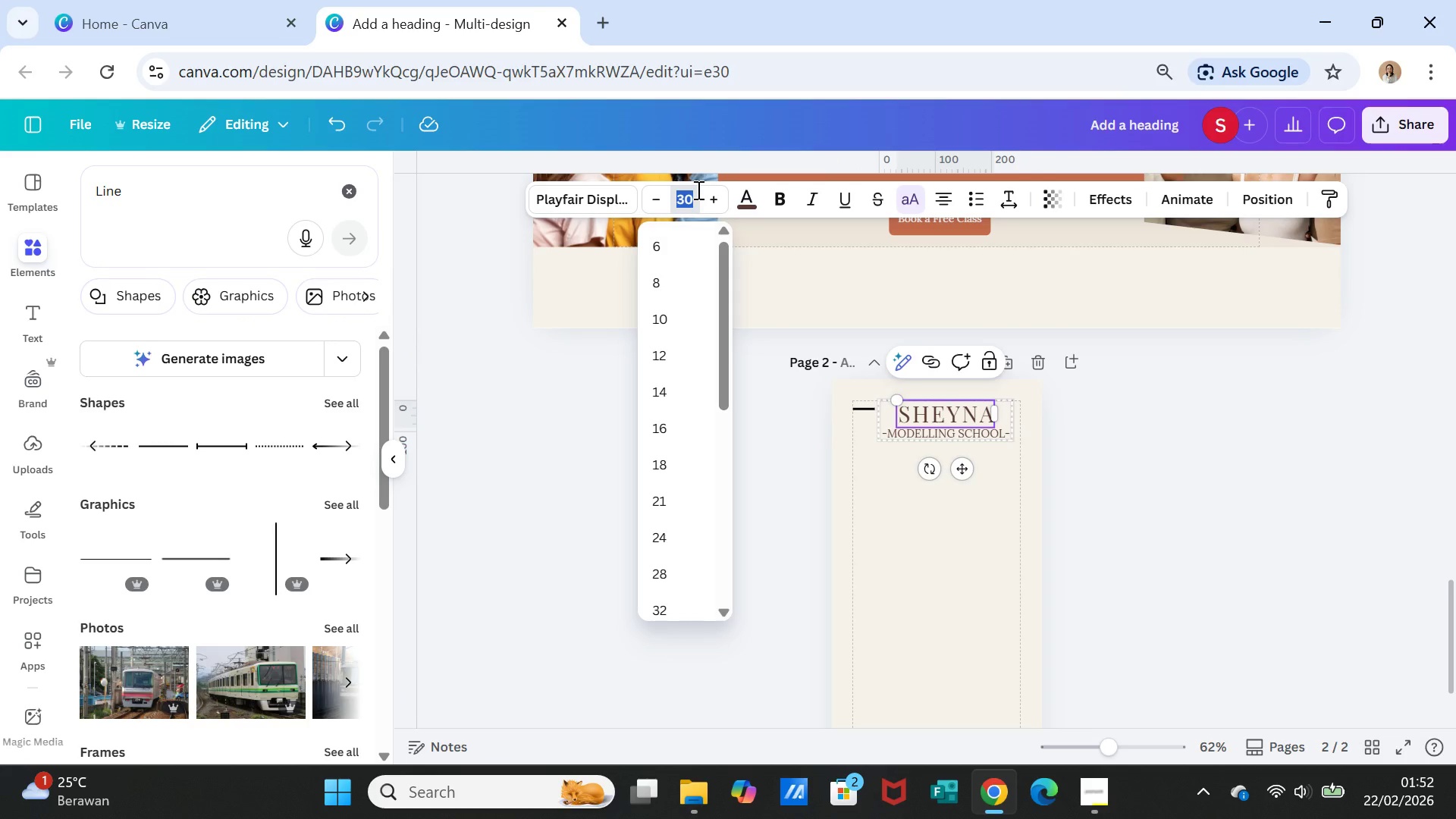 
type(20)
 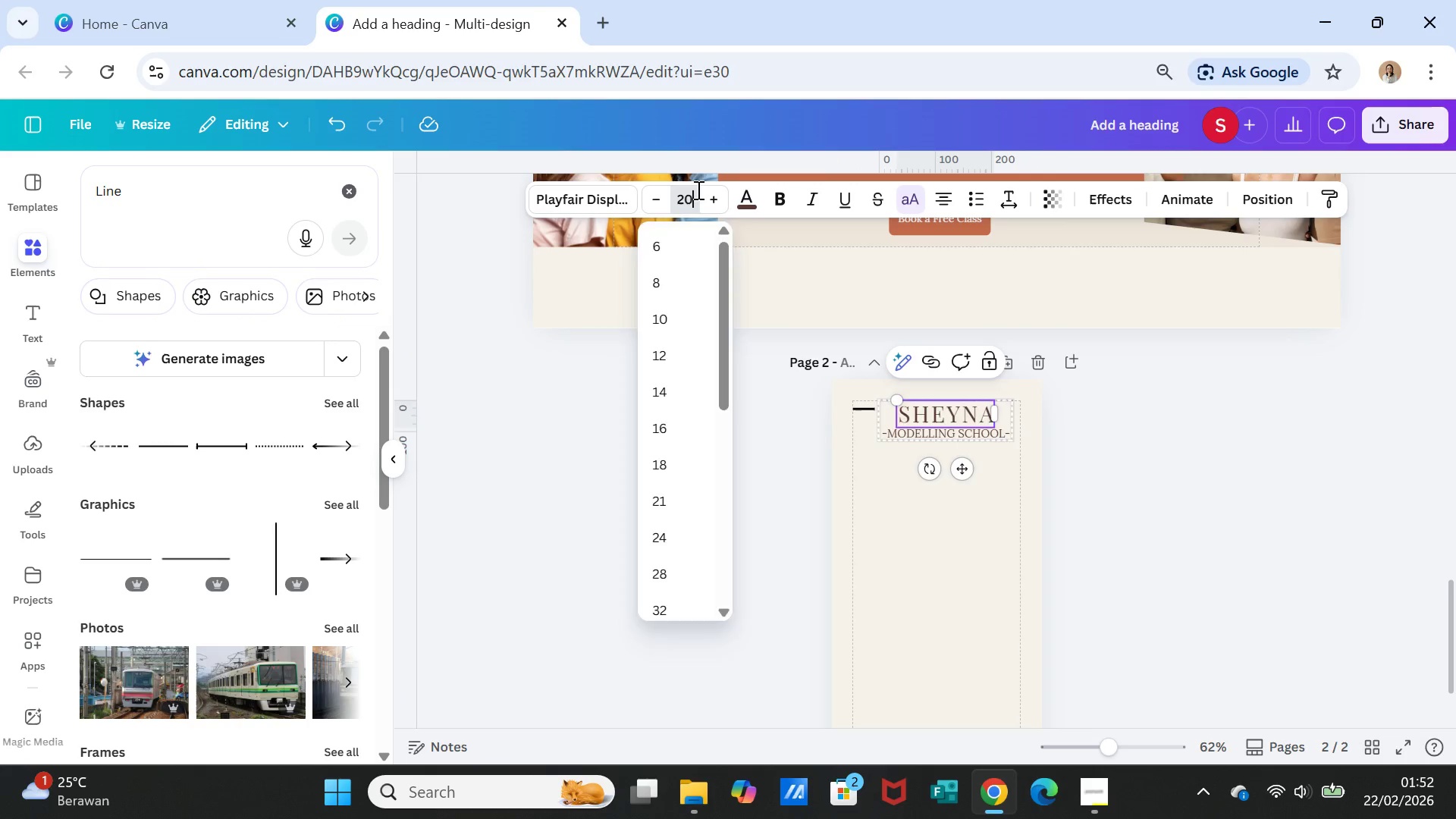 
key(Enter)
 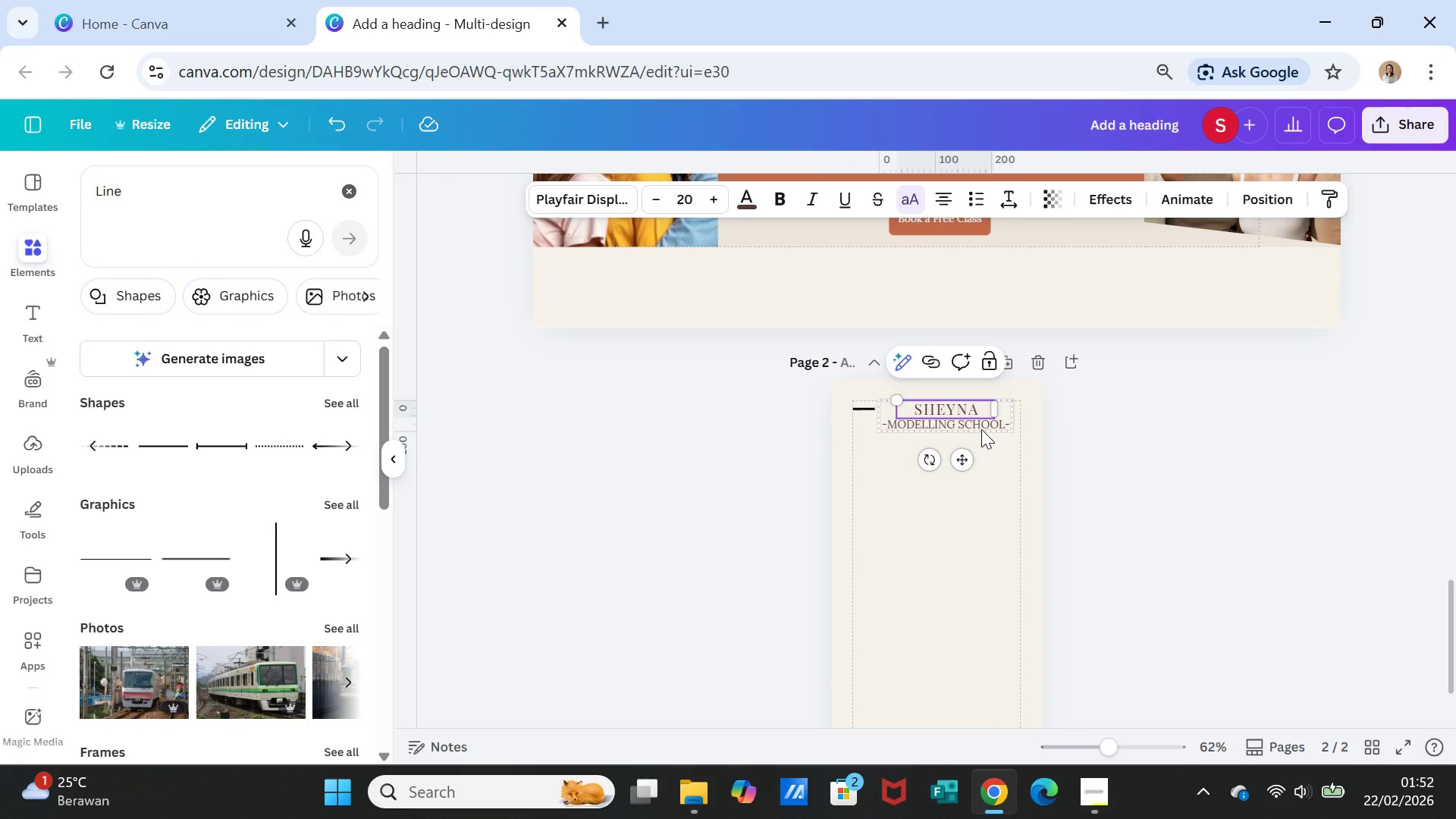 
double_click([981, 428])
 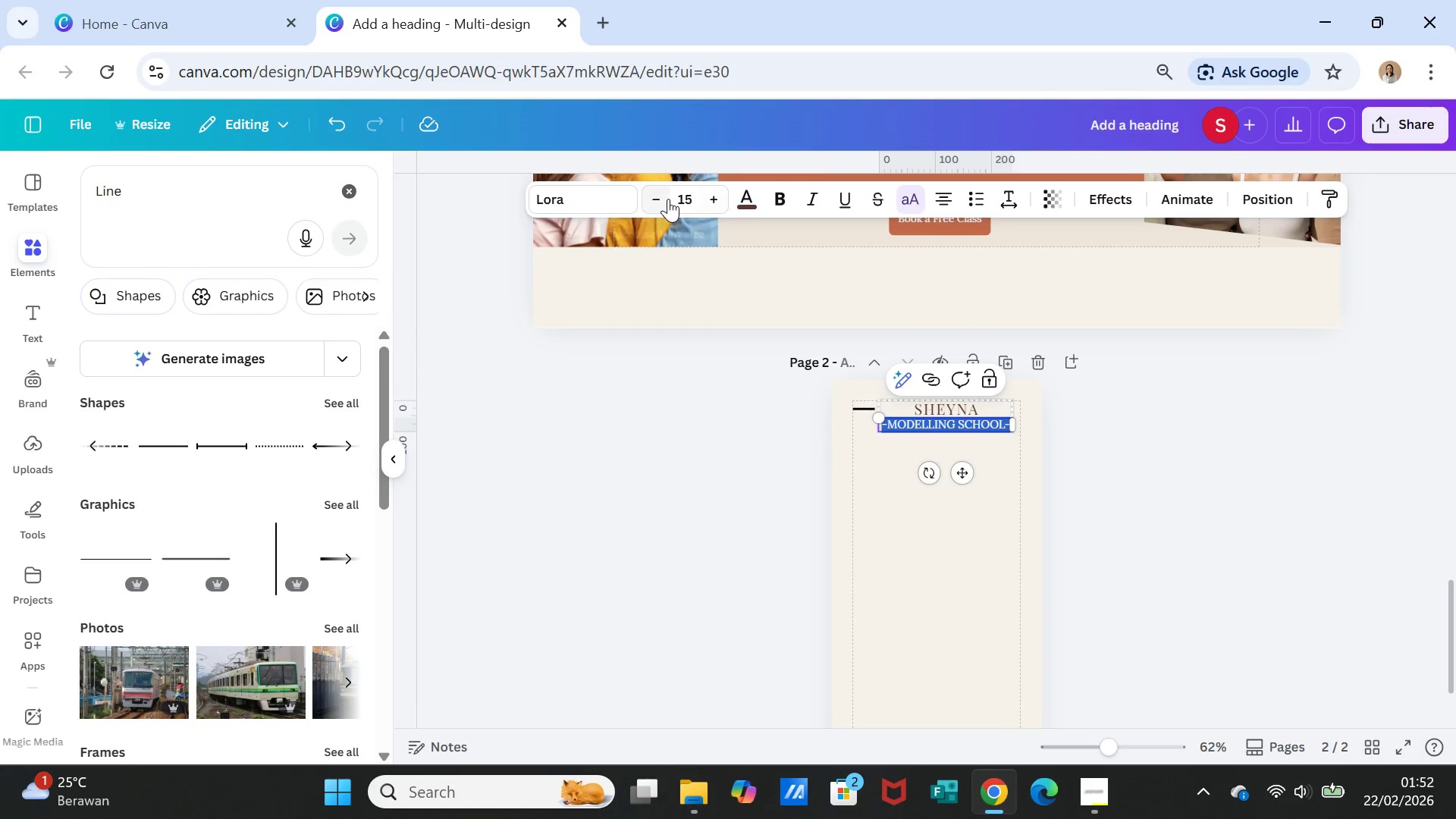 
left_click([681, 199])
 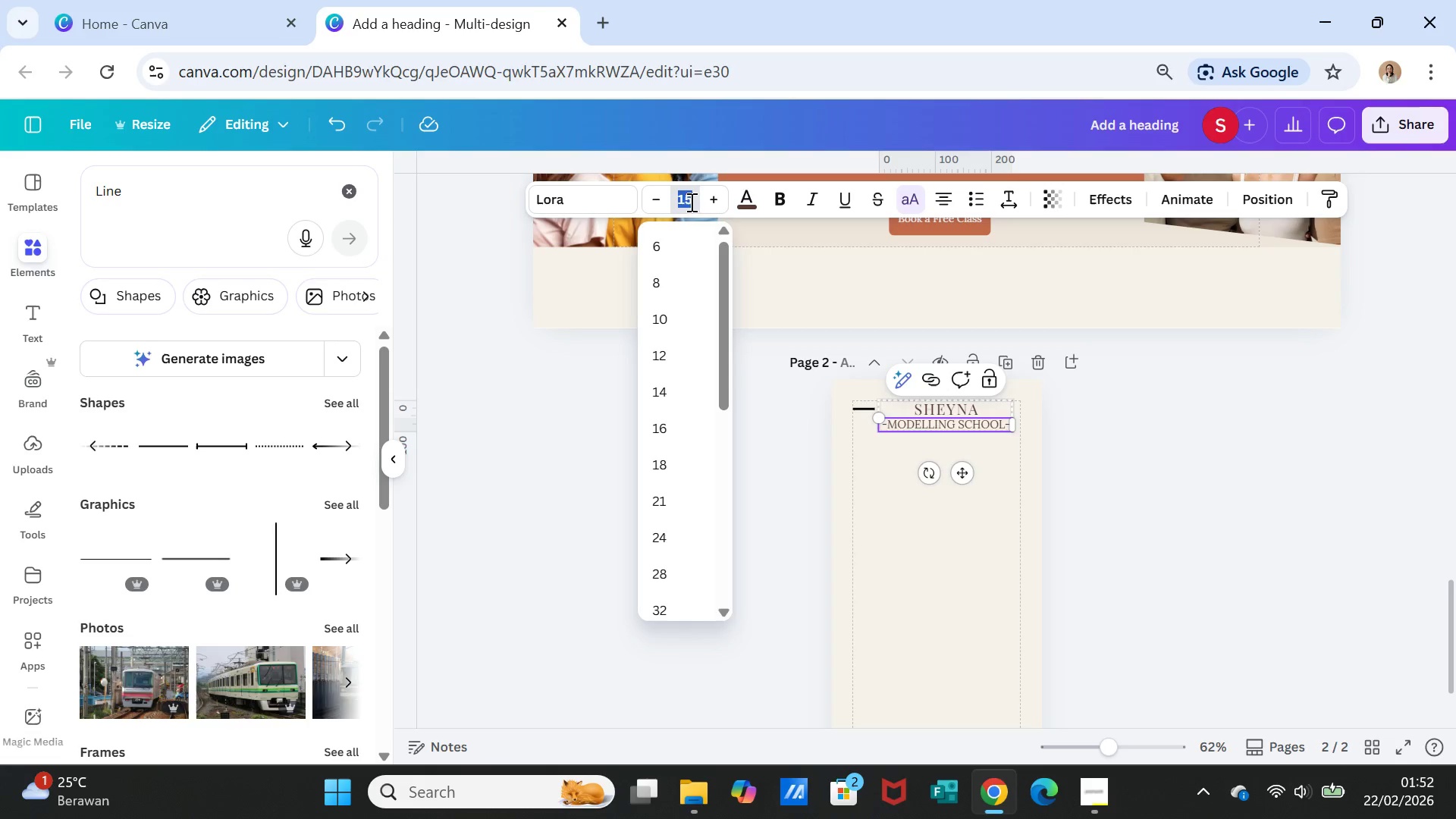 
type(10)
 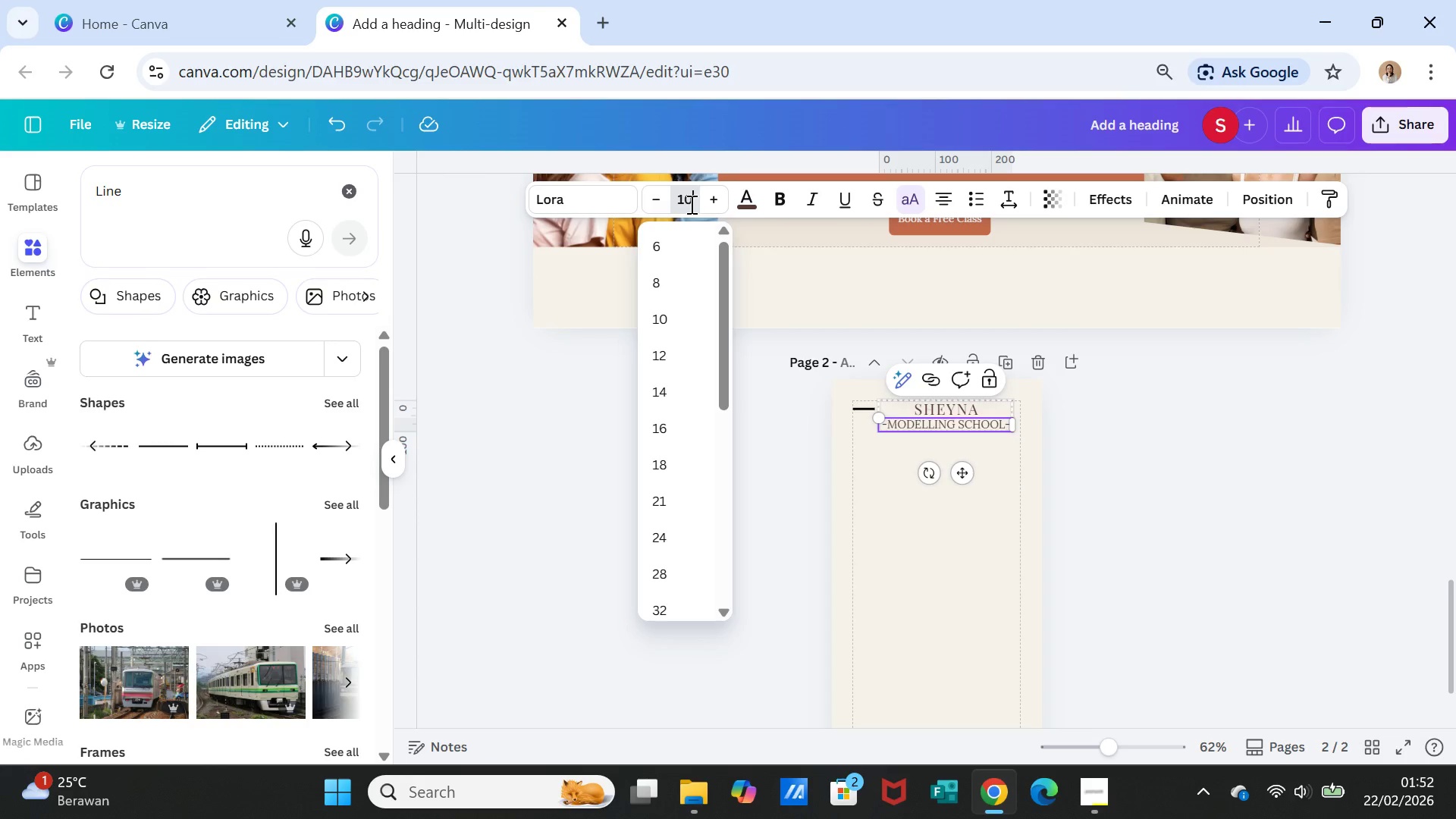 
key(Enter)
 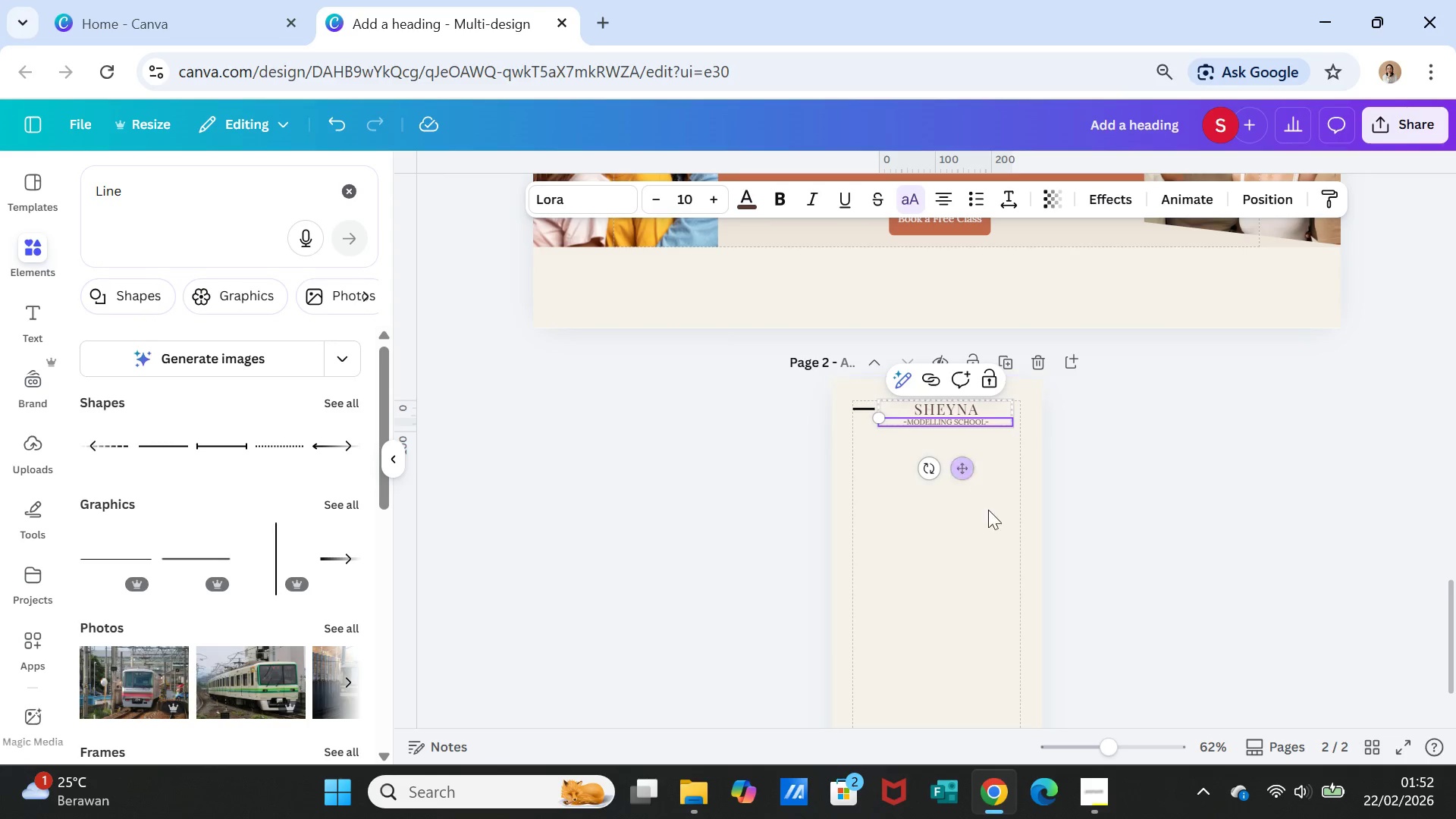 
left_click([993, 518])
 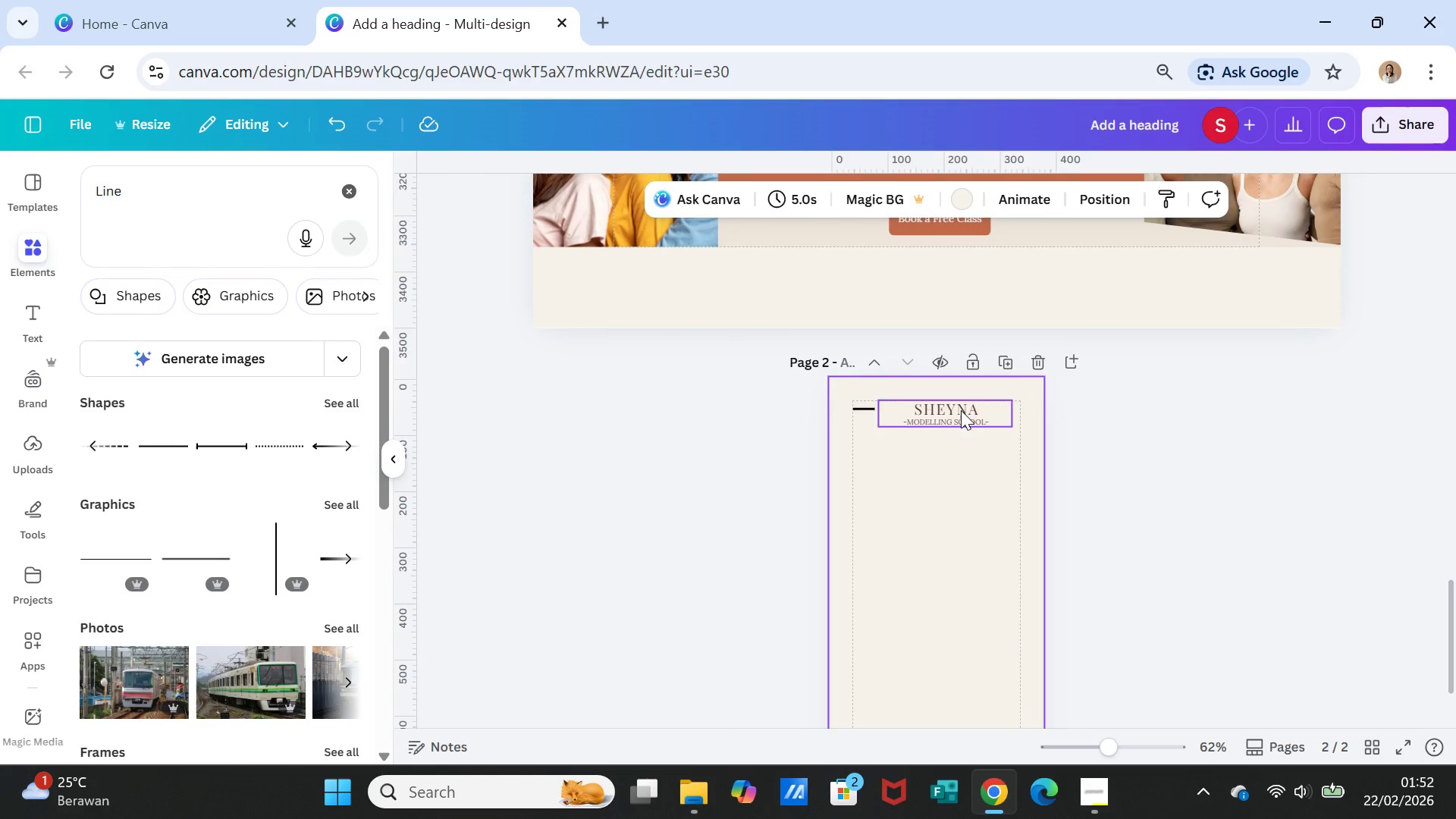 
double_click([961, 410])
 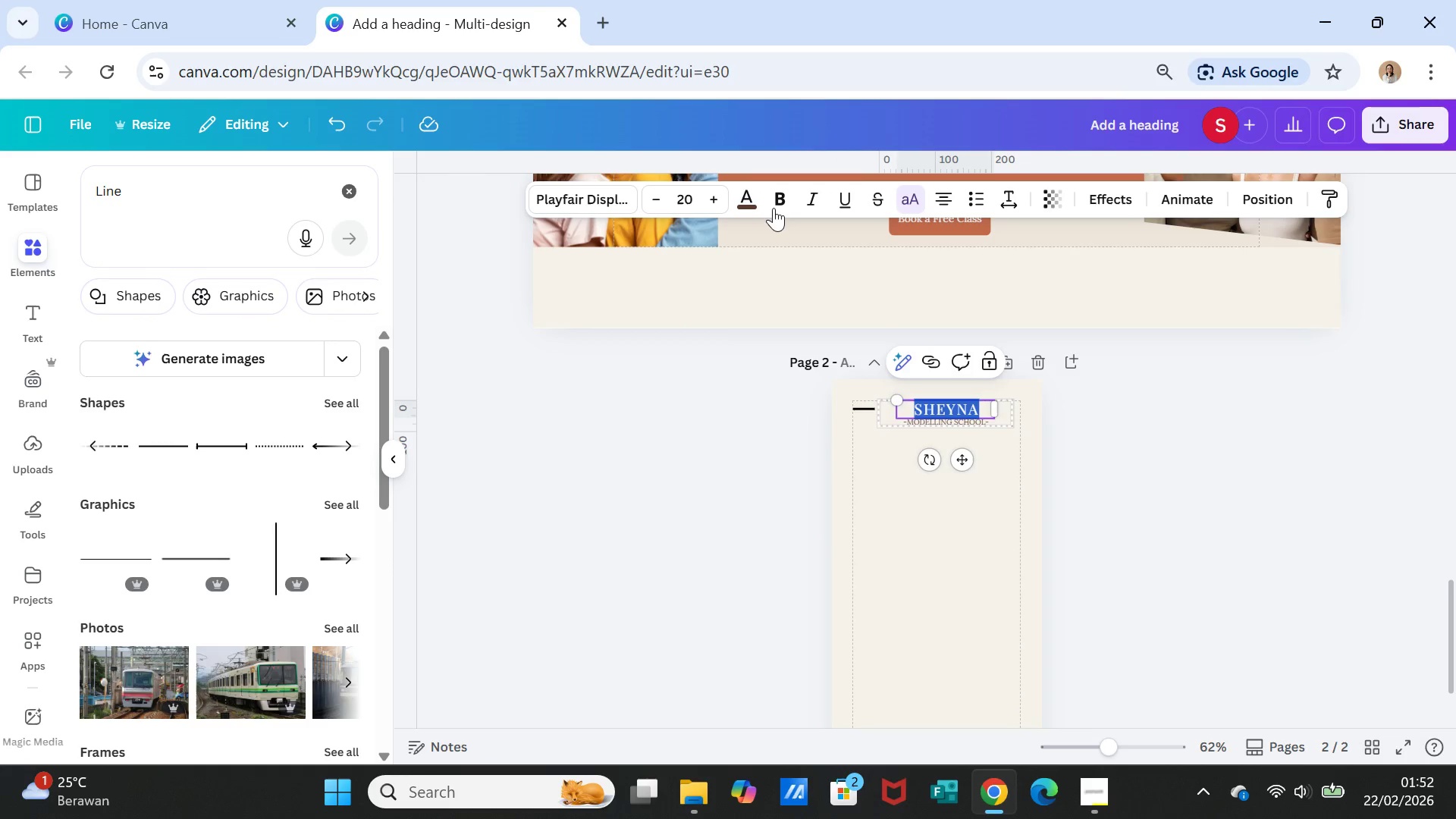 
left_click([774, 202])
 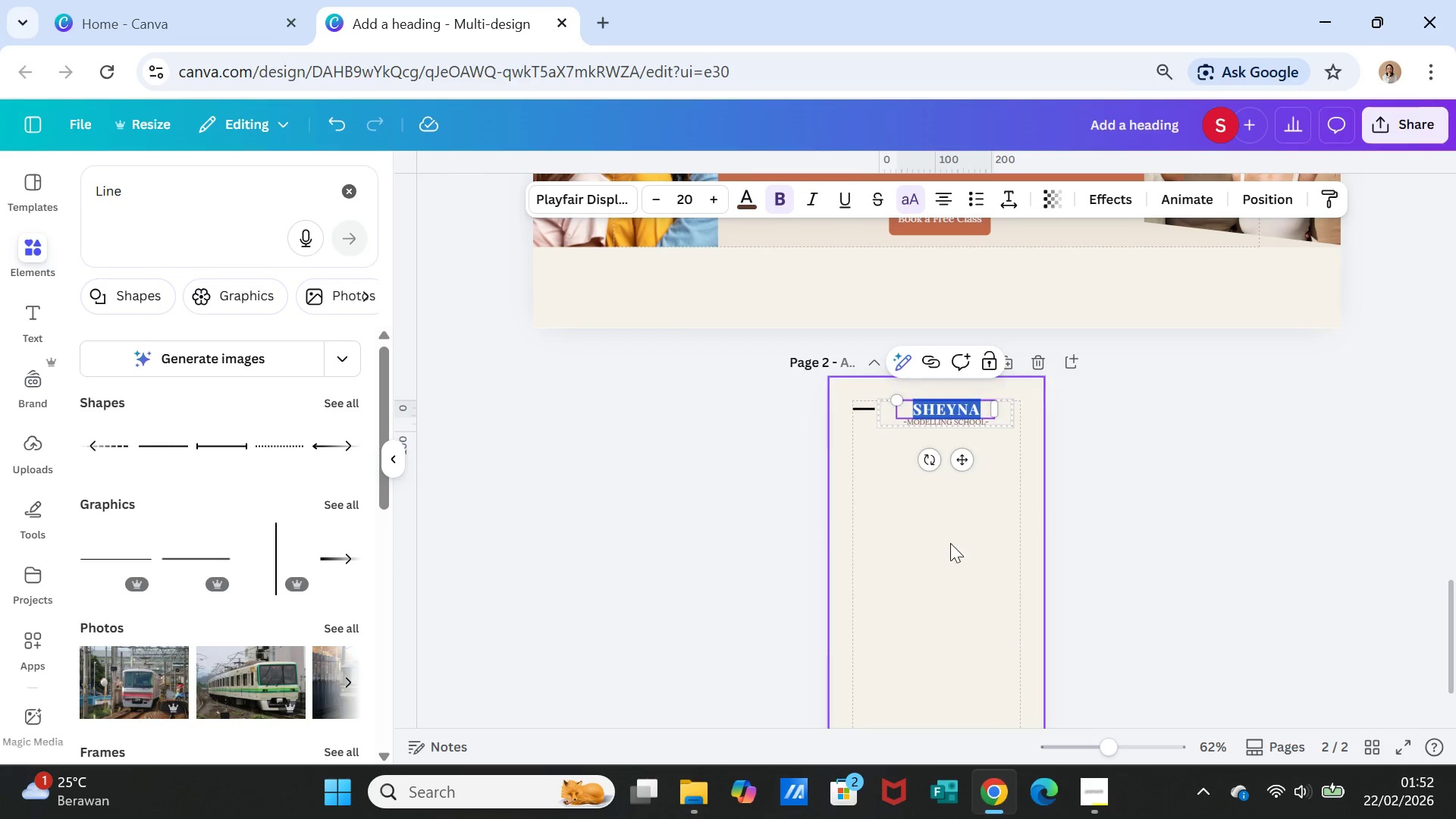 
left_click([951, 548])
 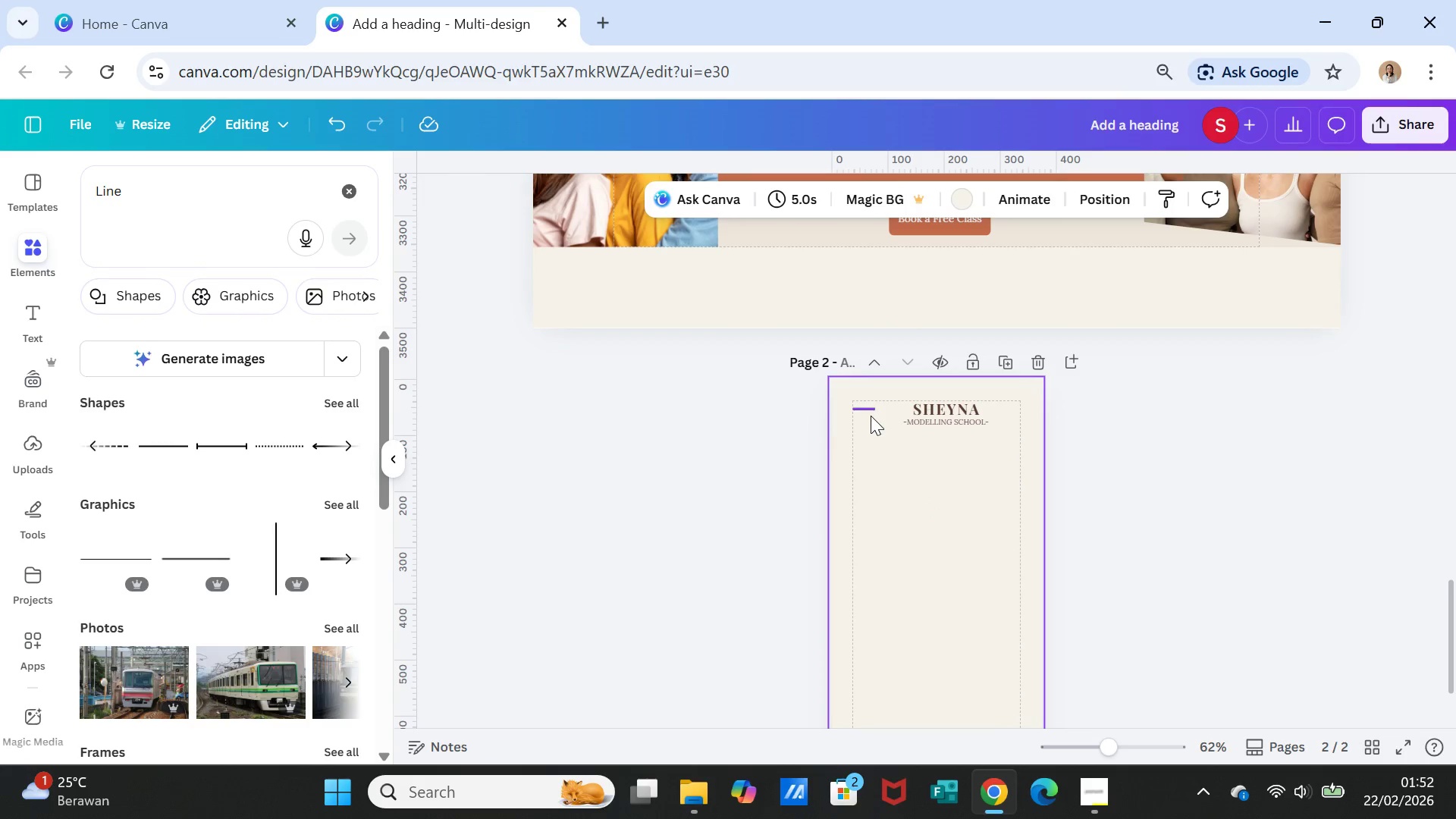 
left_click([871, 412])
 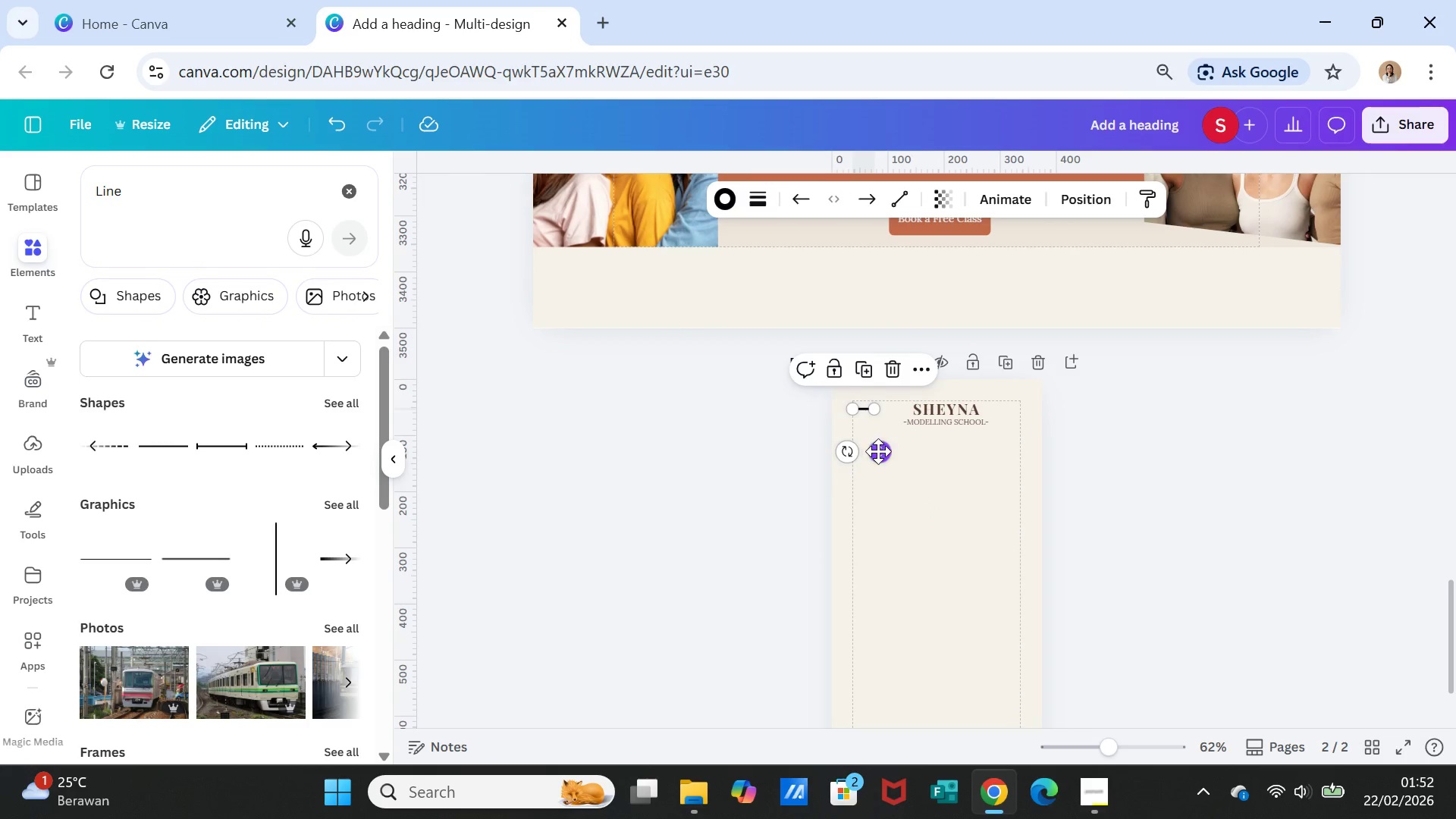 
left_click_drag(start_coordinate=[878, 451], to_coordinate=[880, 446])
 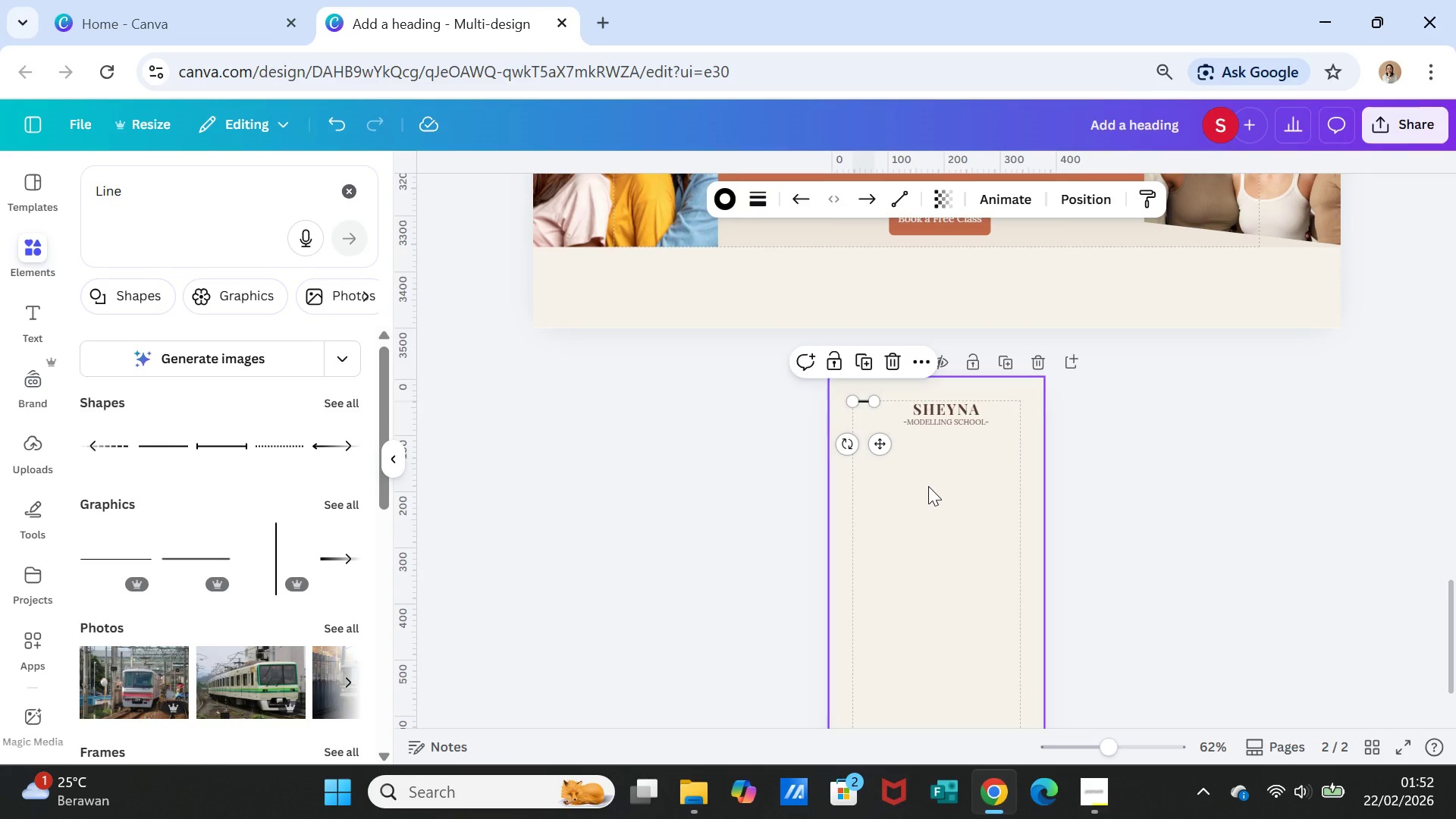 
left_click([928, 486])
 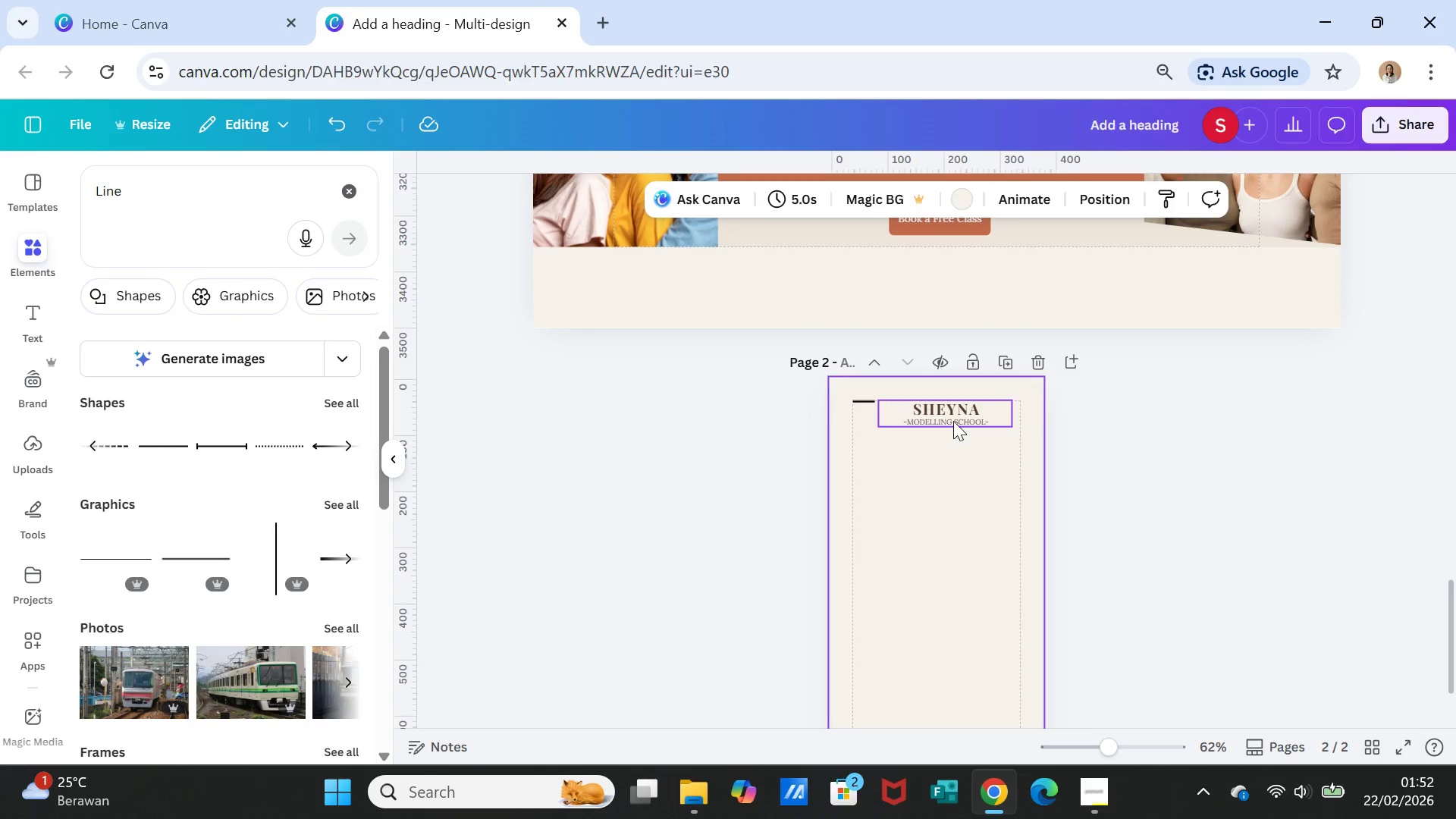 
left_click_drag(start_coordinate=[953, 421], to_coordinate=[958, 420])
 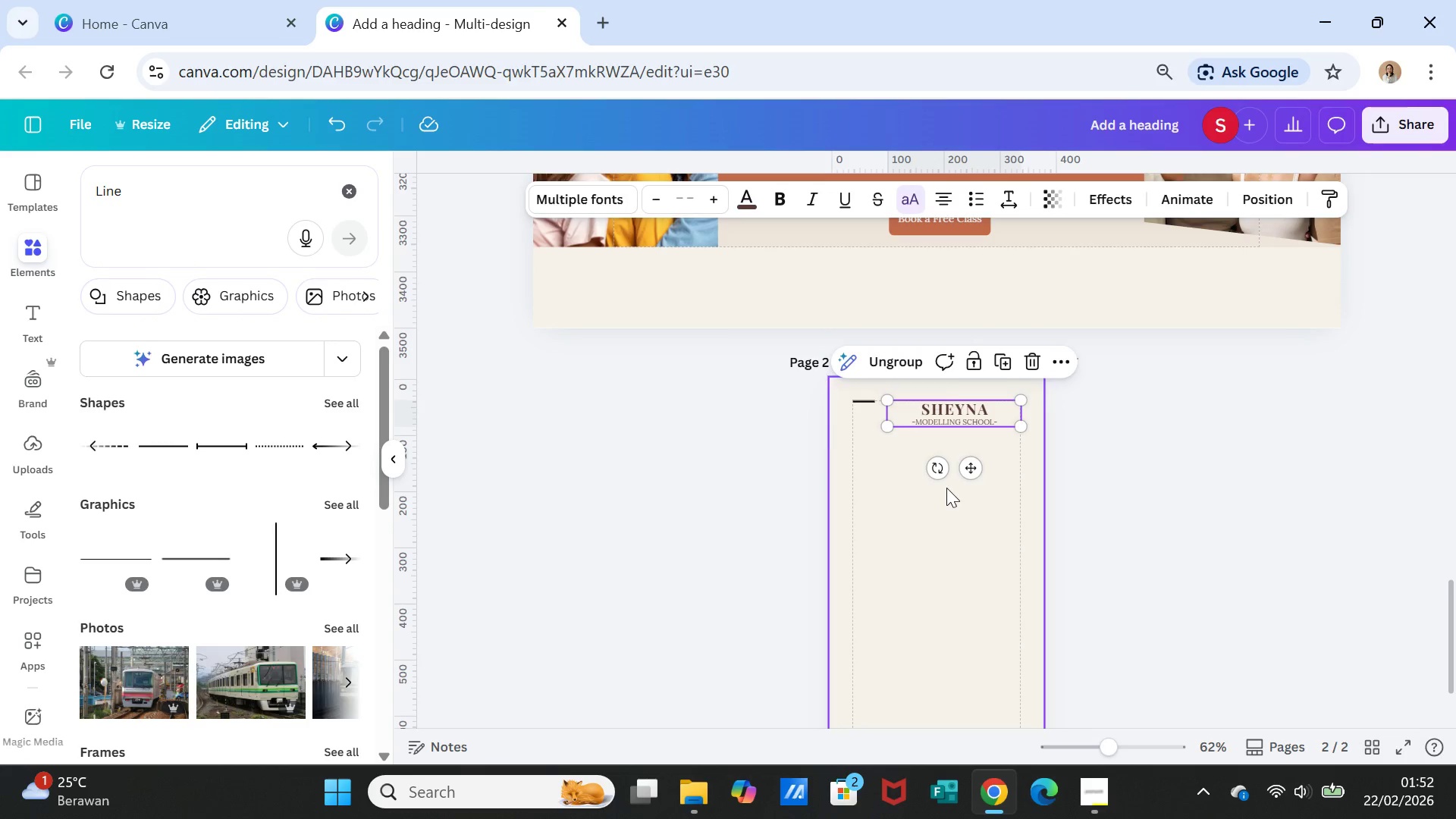 
left_click([946, 488])
 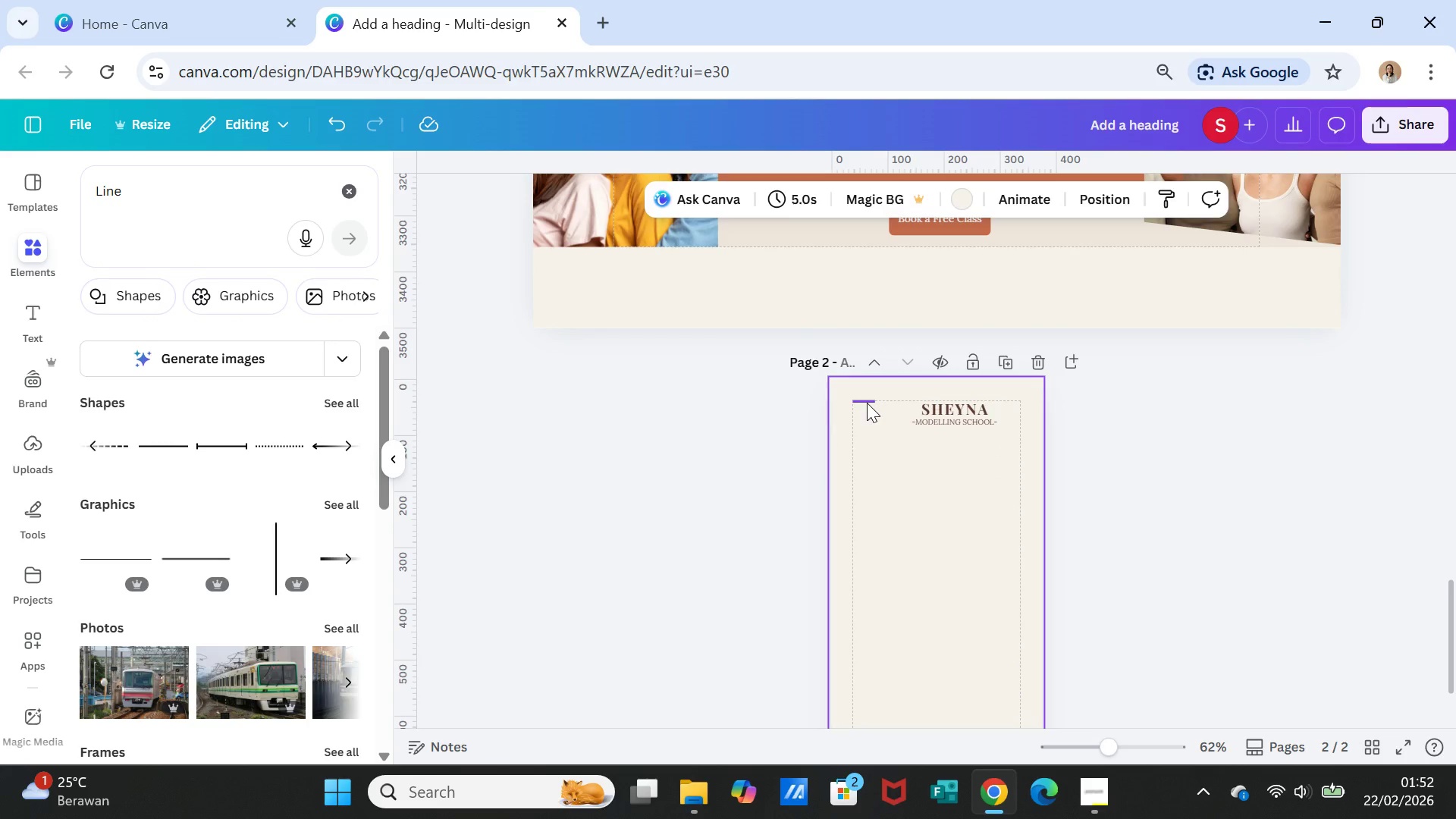 
left_click([867, 403])
 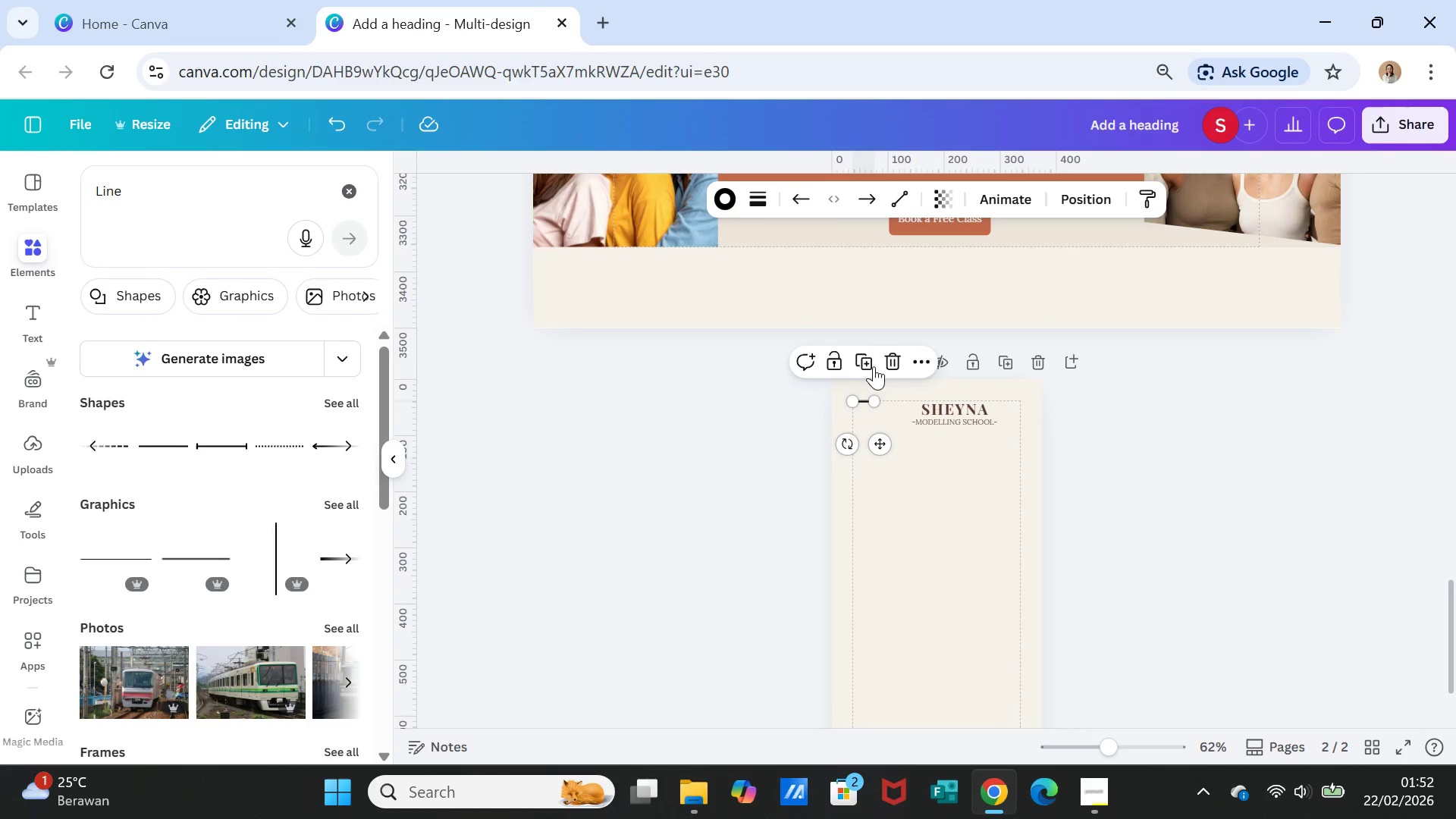 
left_click([868, 361])
 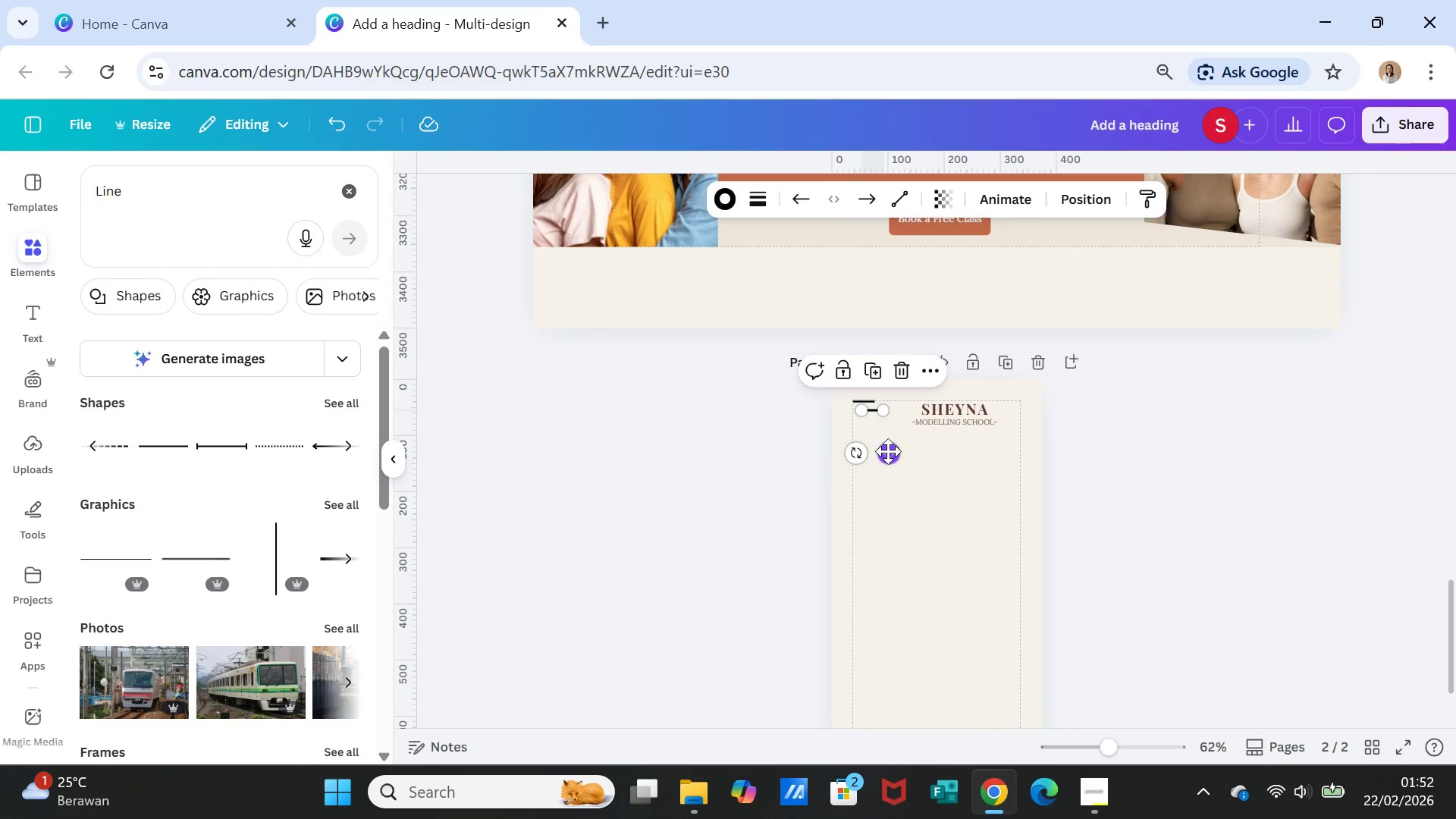 
left_click_drag(start_coordinate=[888, 452], to_coordinate=[879, 451])
 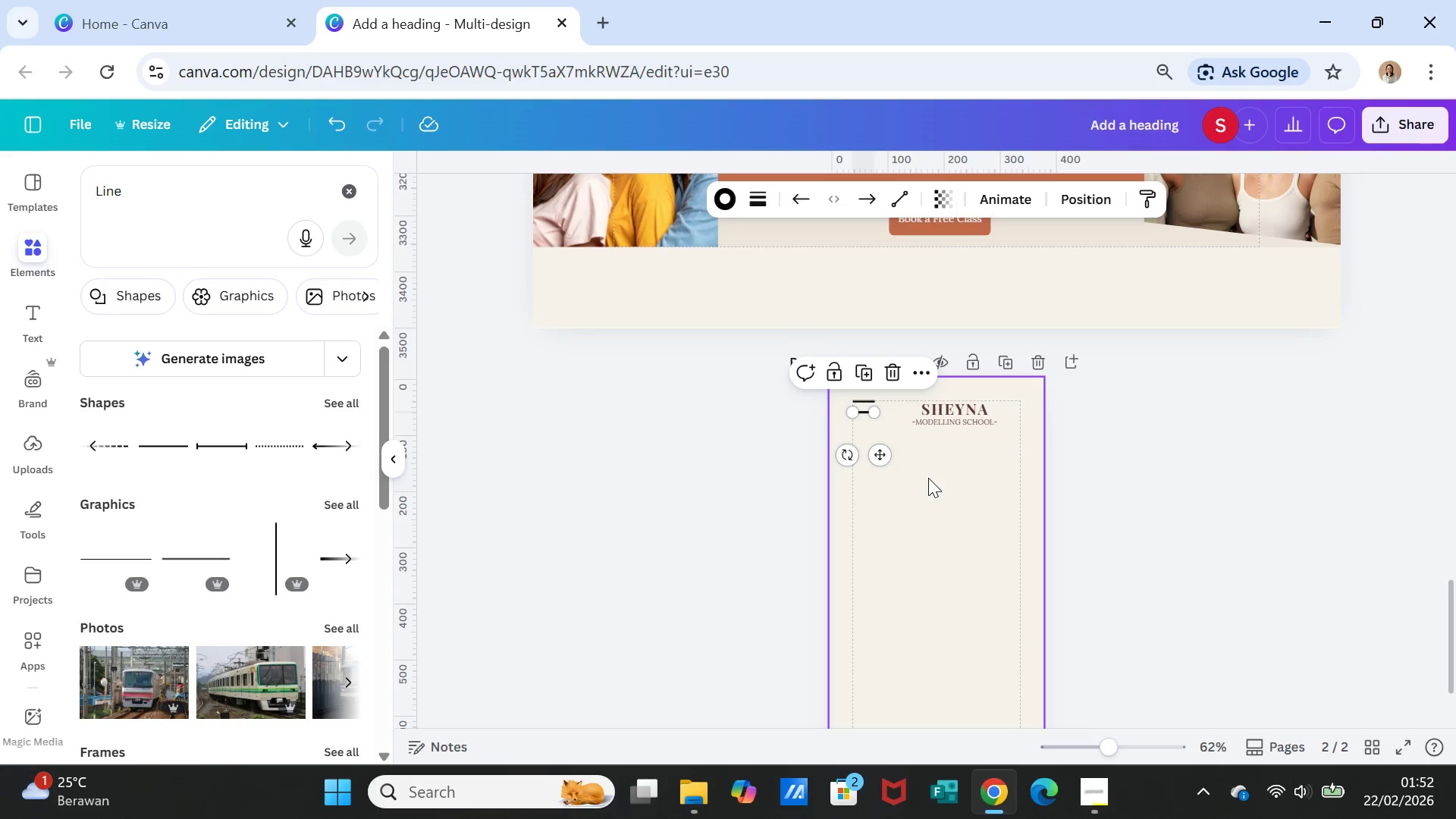 
left_click([928, 478])
 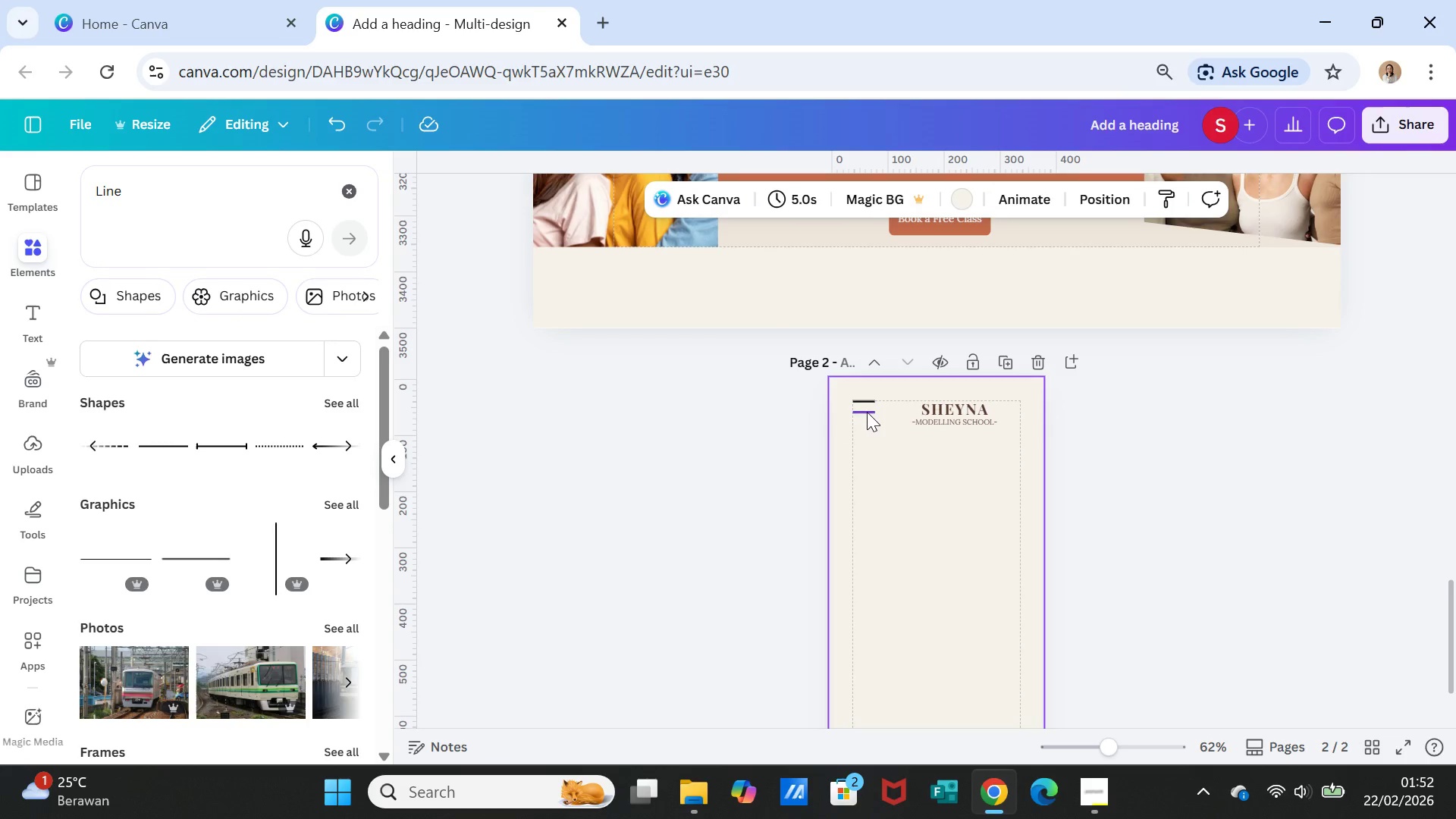 
left_click([867, 411])
 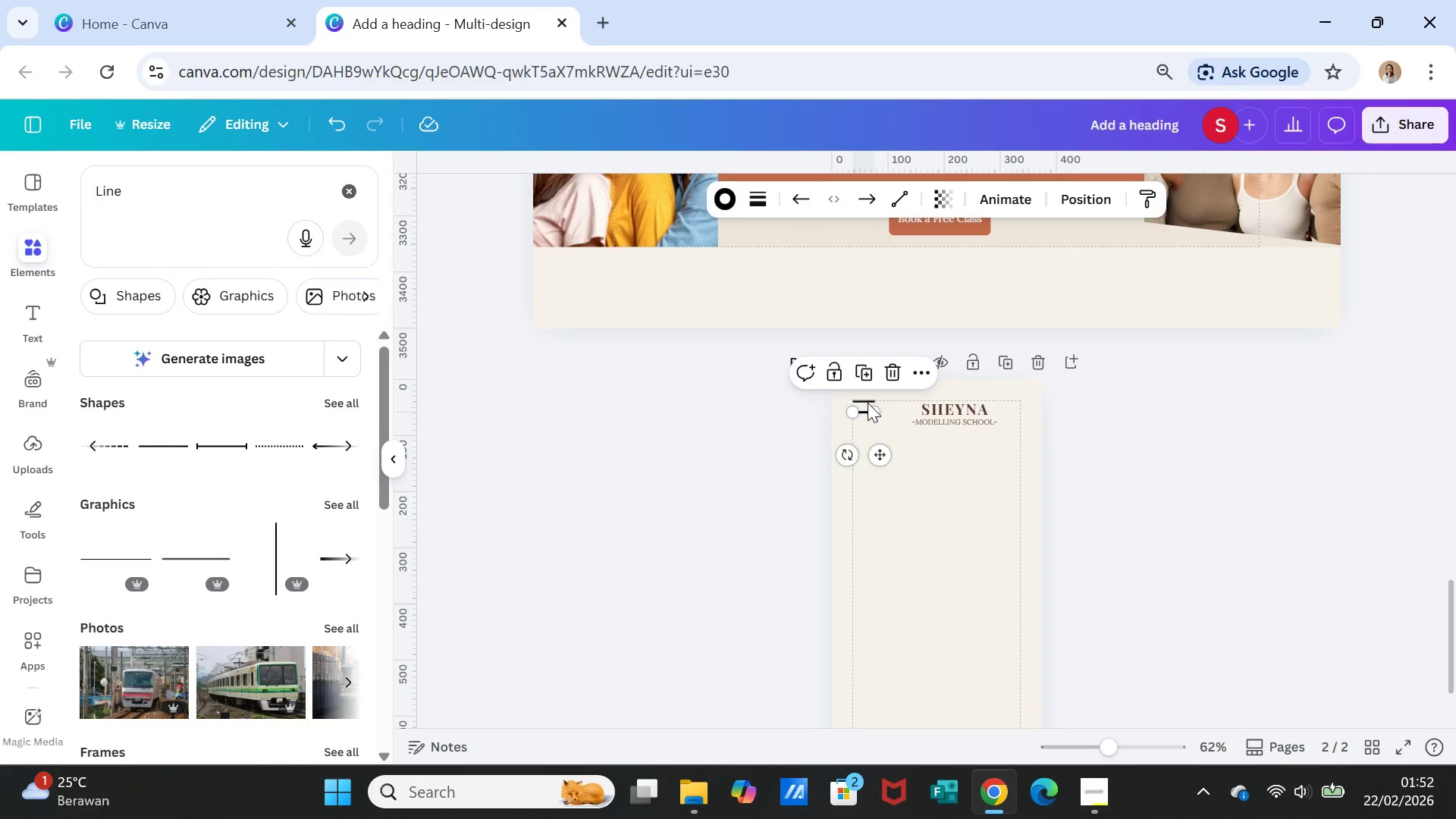 
left_click([868, 403])
 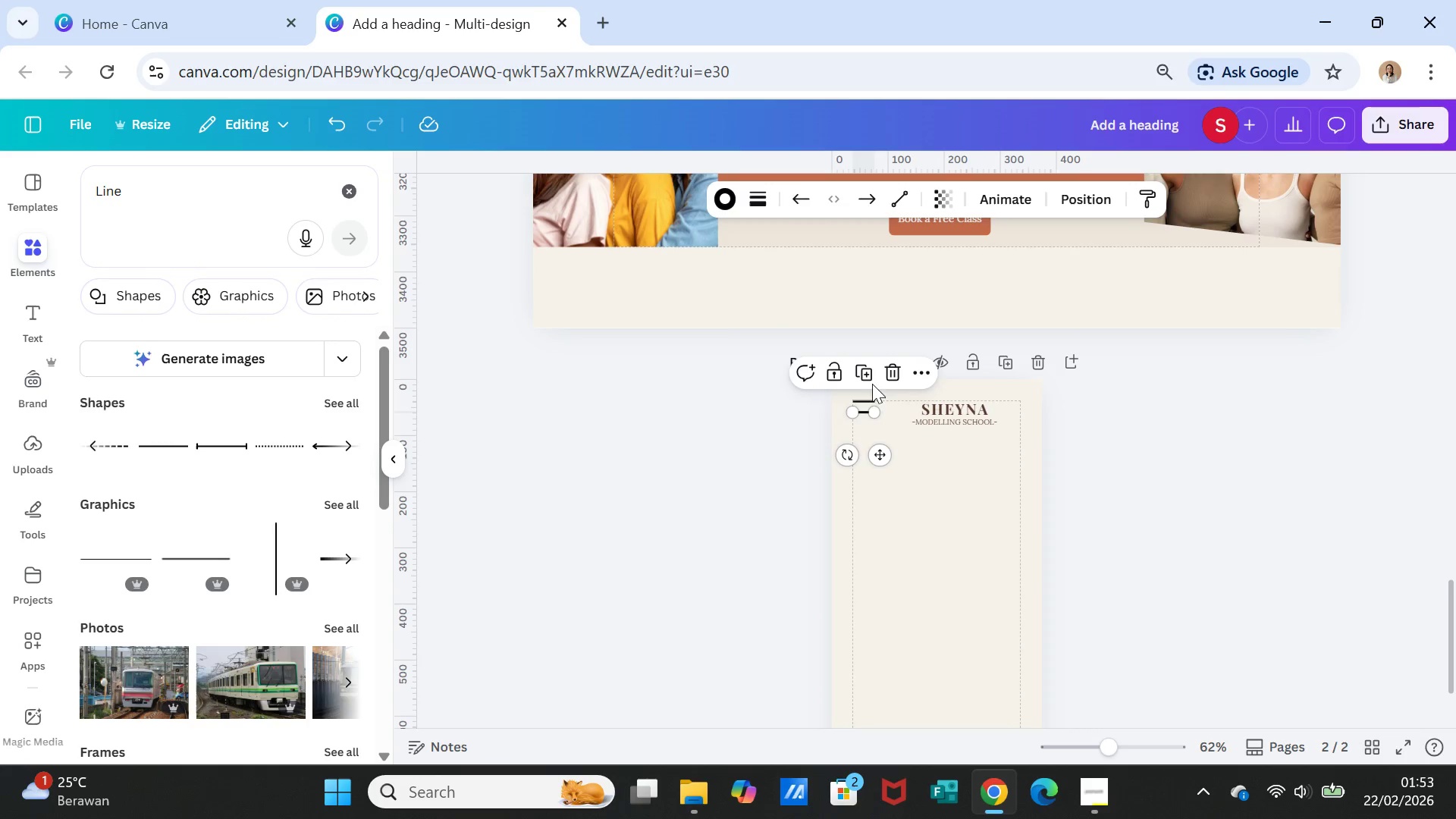 
left_click([866, 400])
 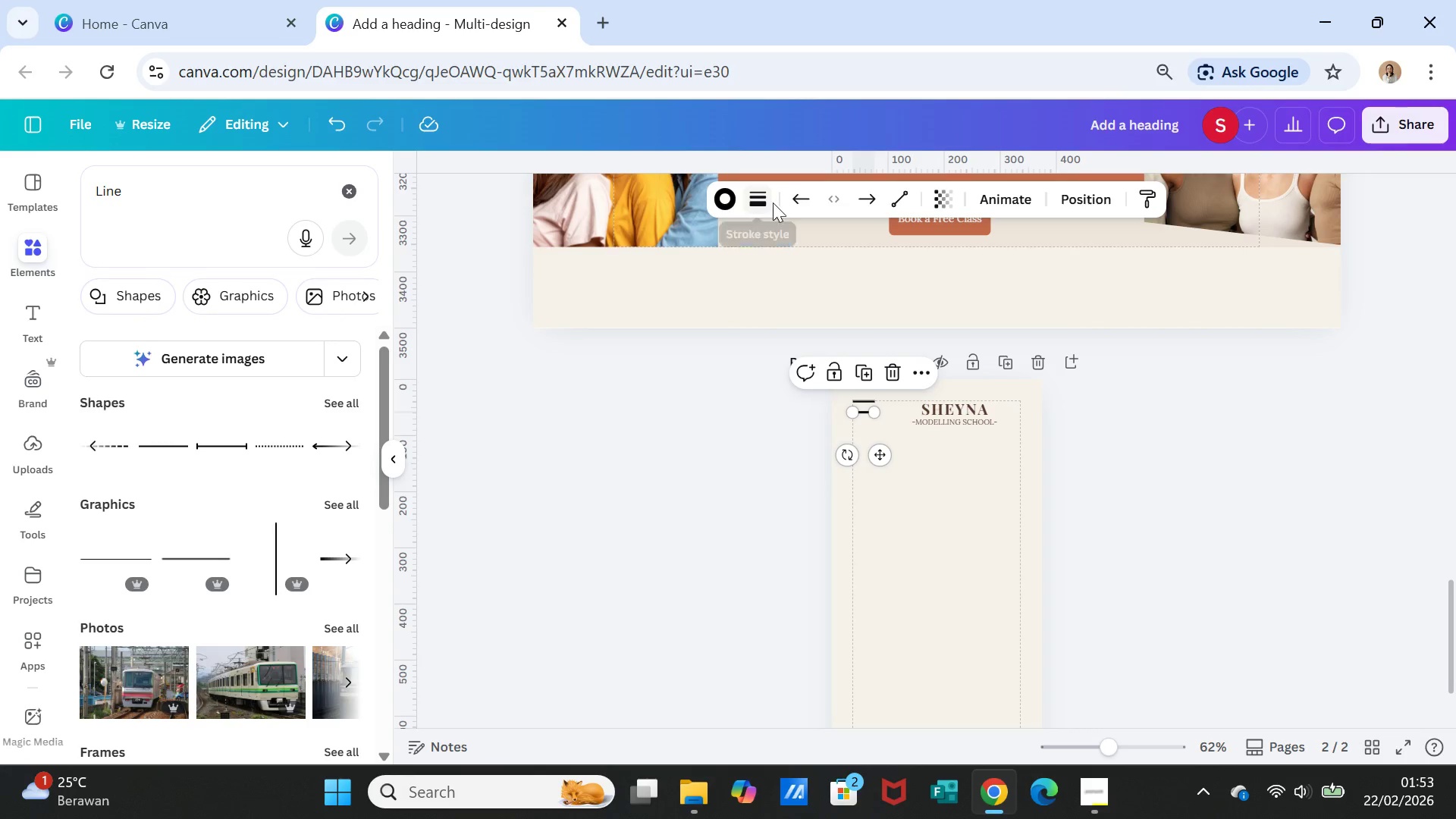 
left_click([761, 195])
 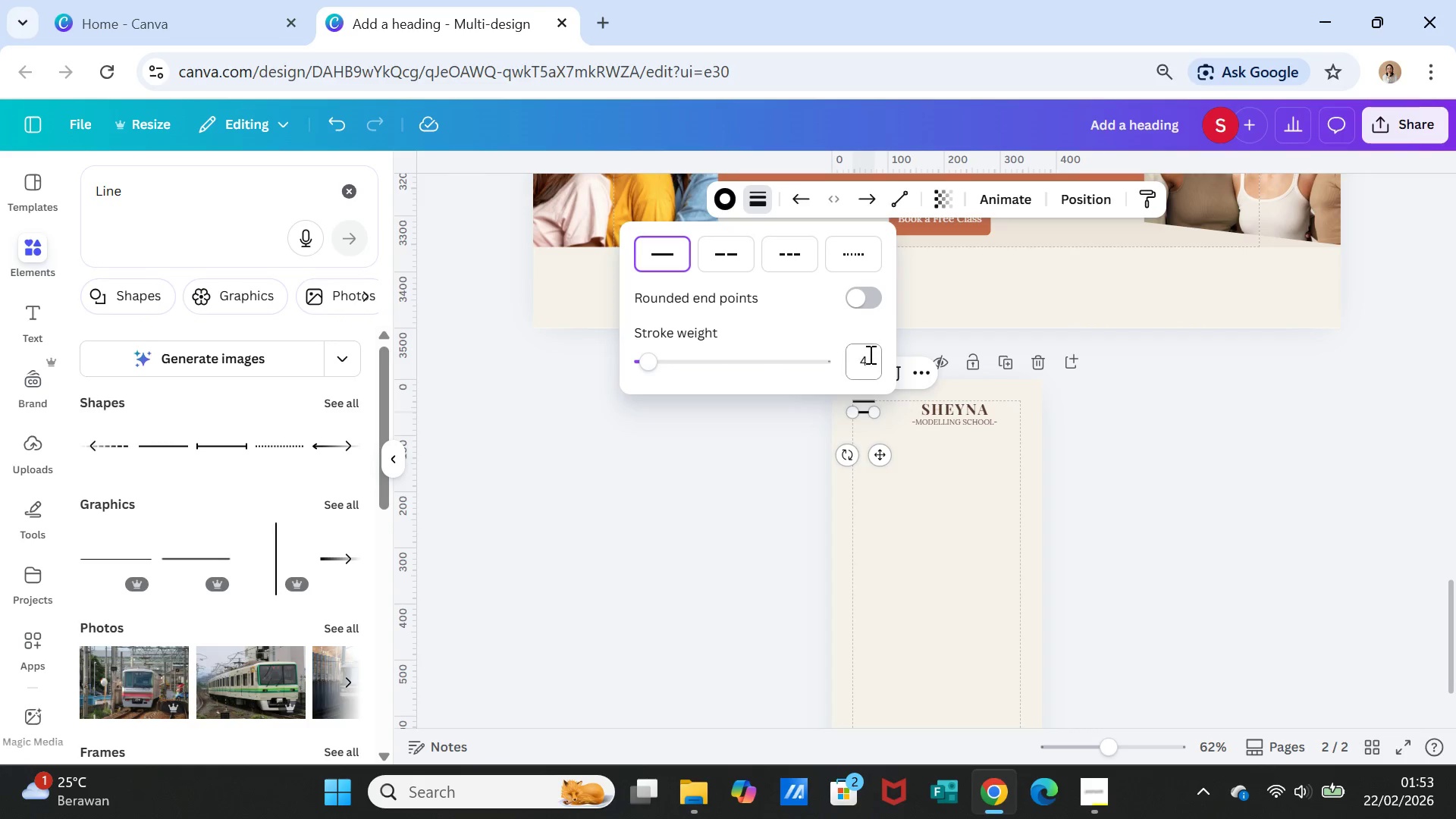 
left_click([868, 358])
 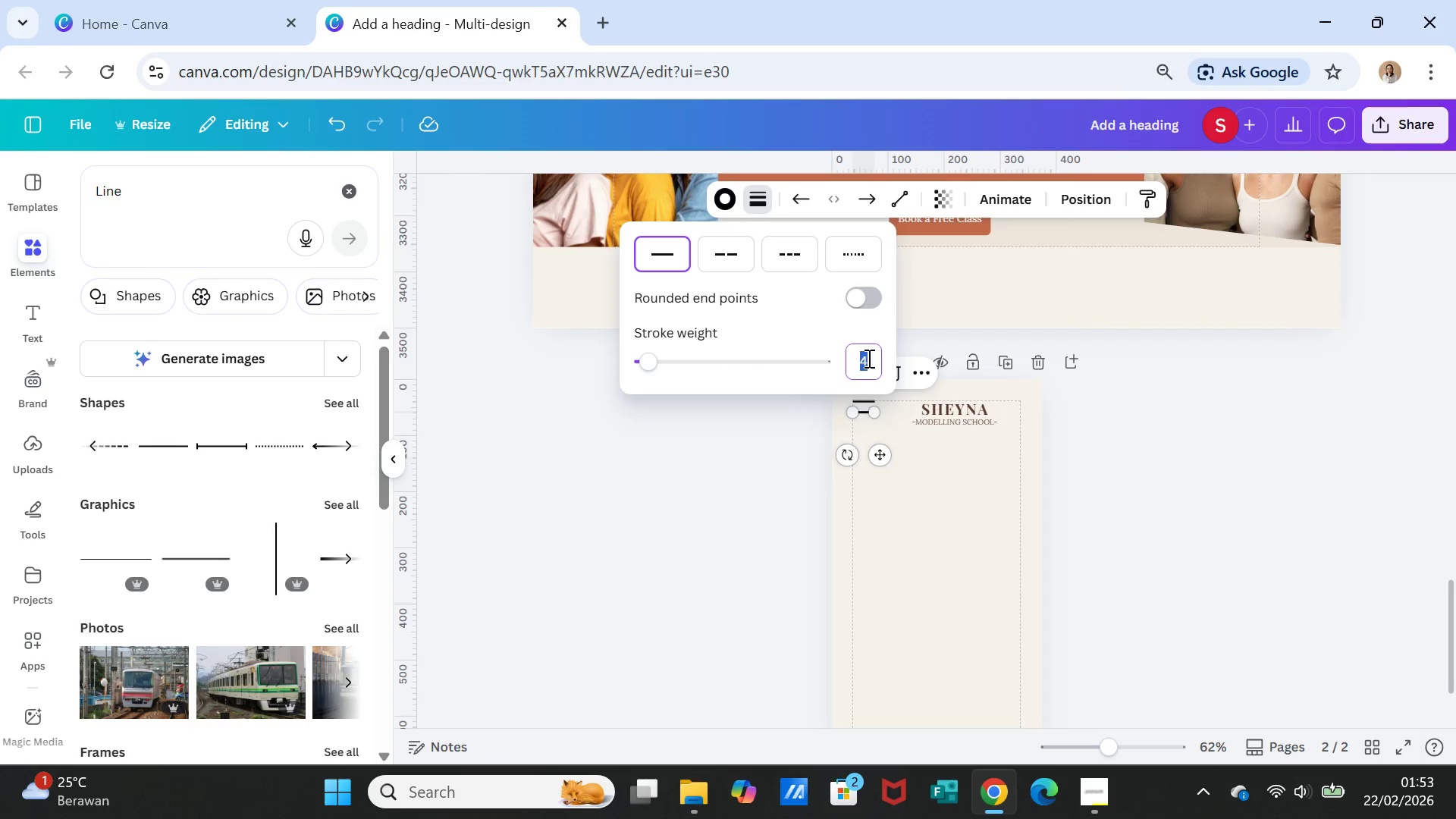 
key(2)
 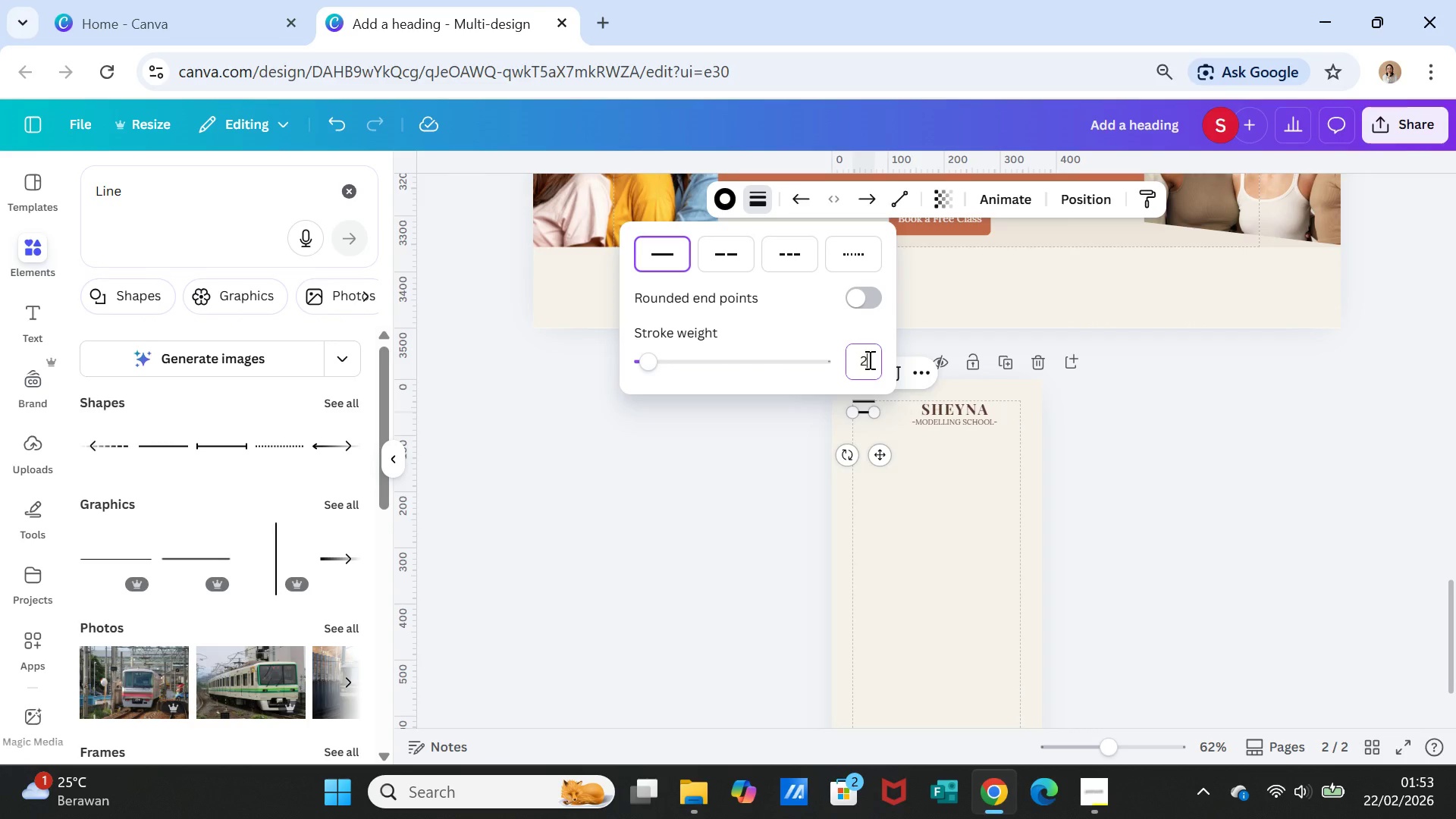 
key(Enter)
 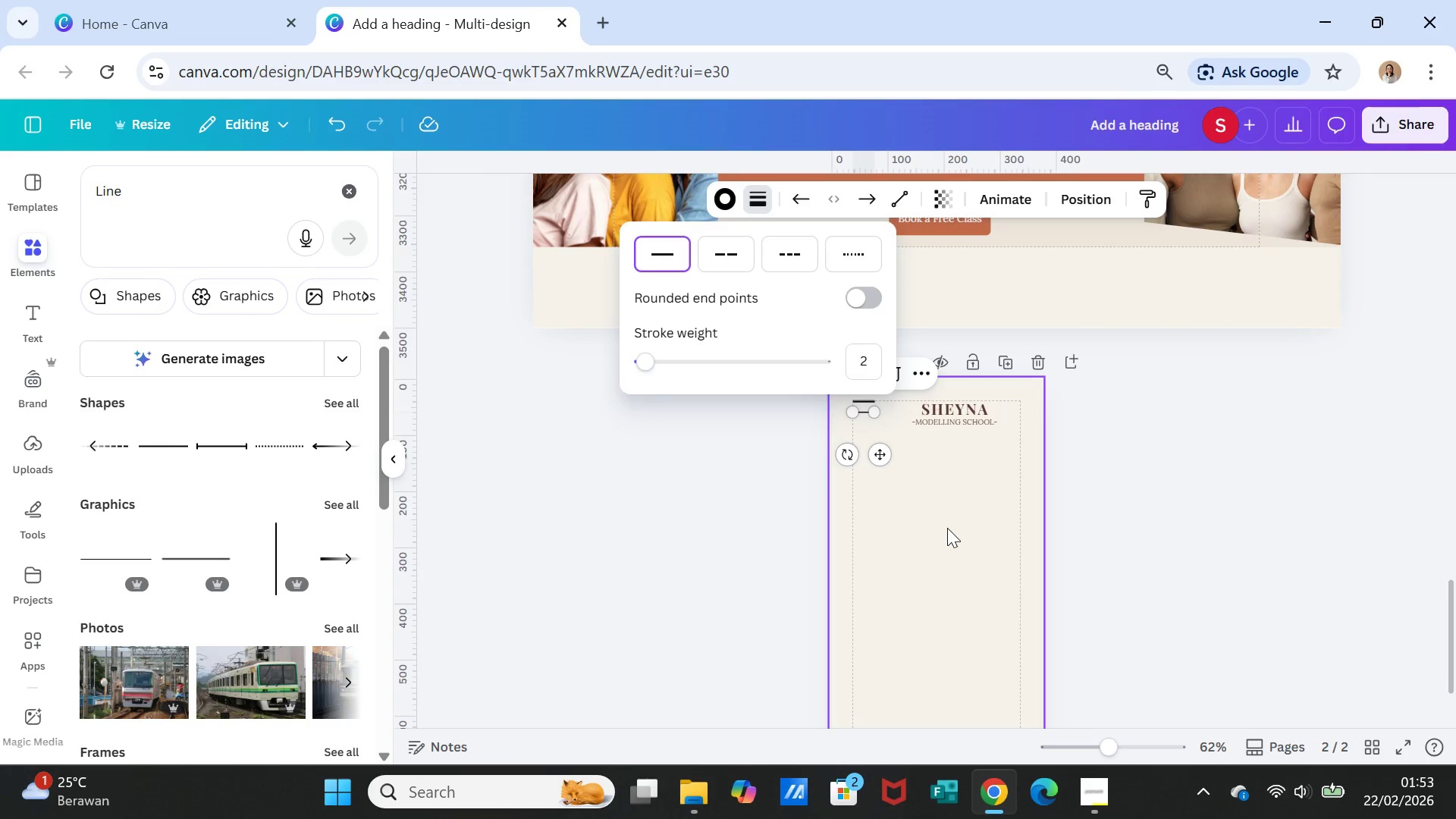 
left_click([947, 528])
 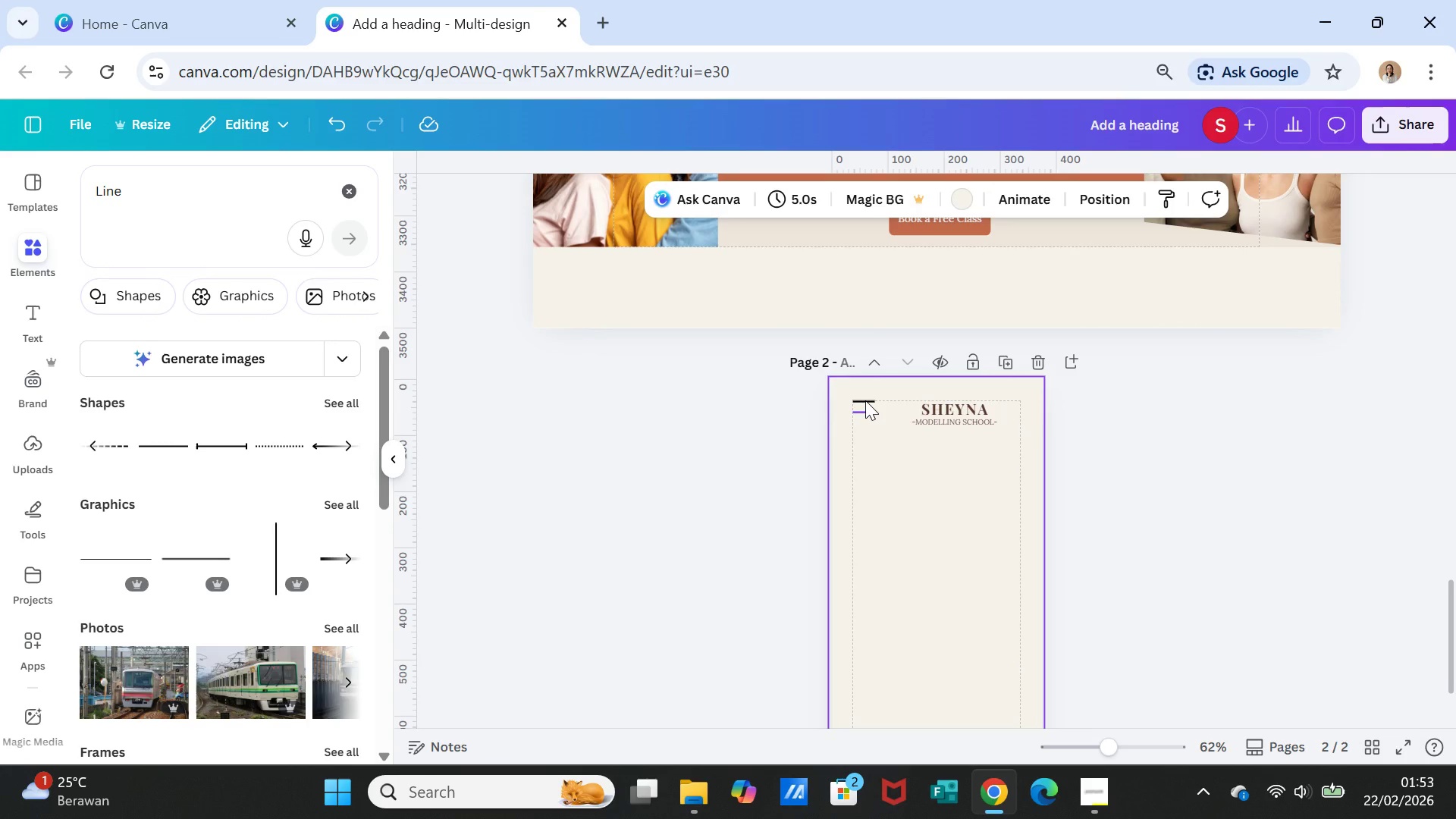 
left_click([865, 400])
 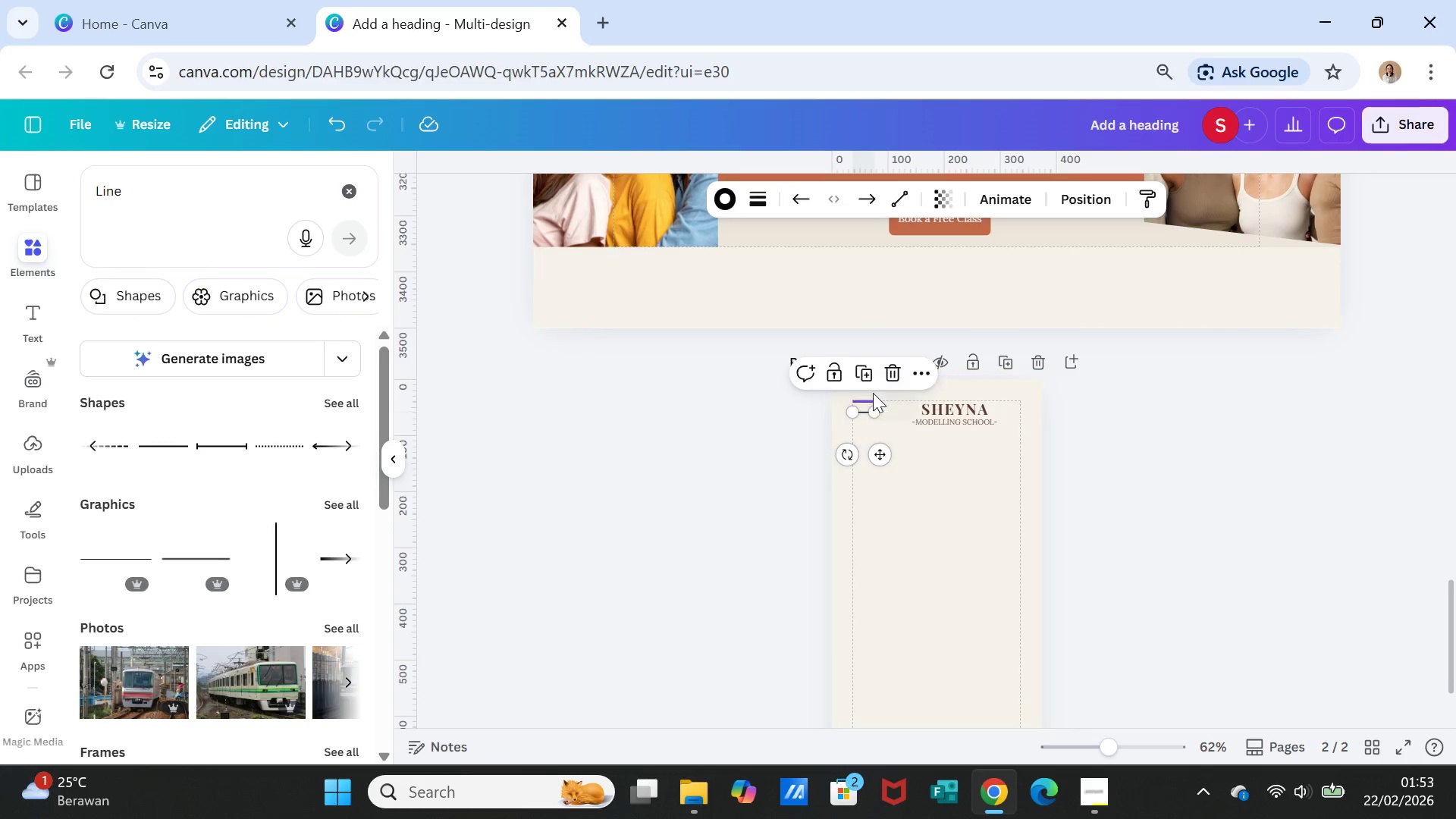 
left_click([867, 396])
 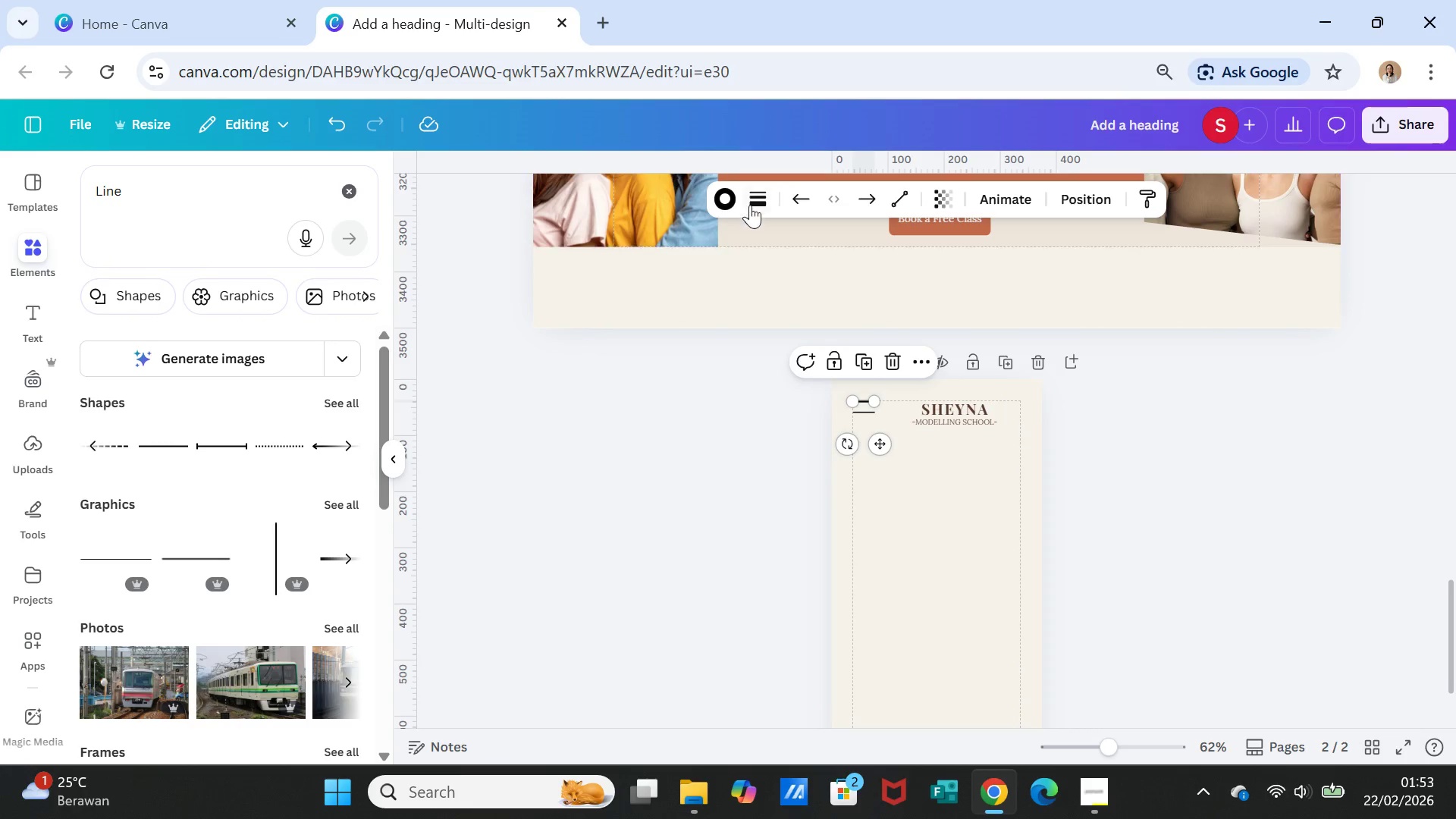 
left_click([755, 193])
 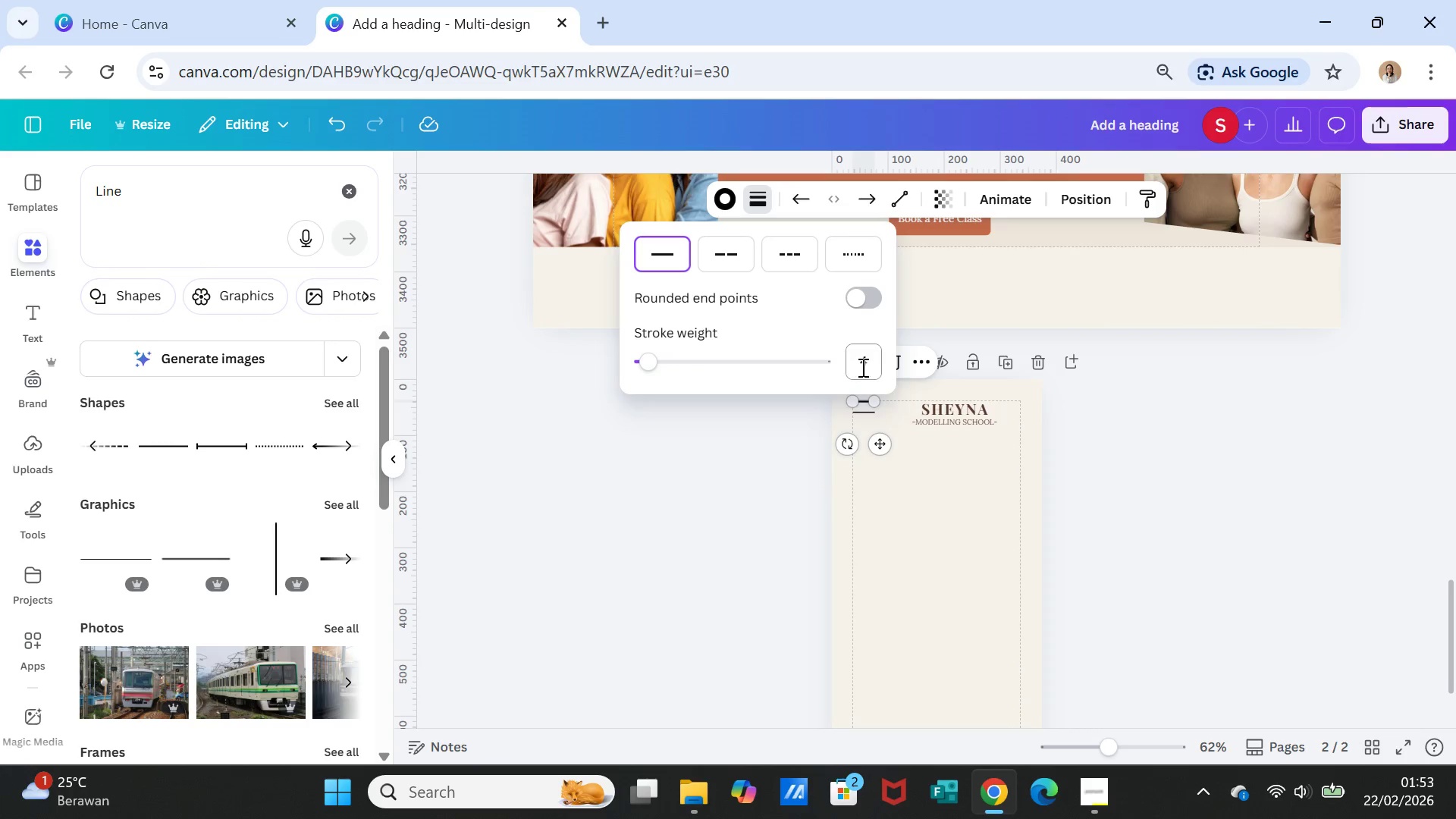 
left_click([862, 367])
 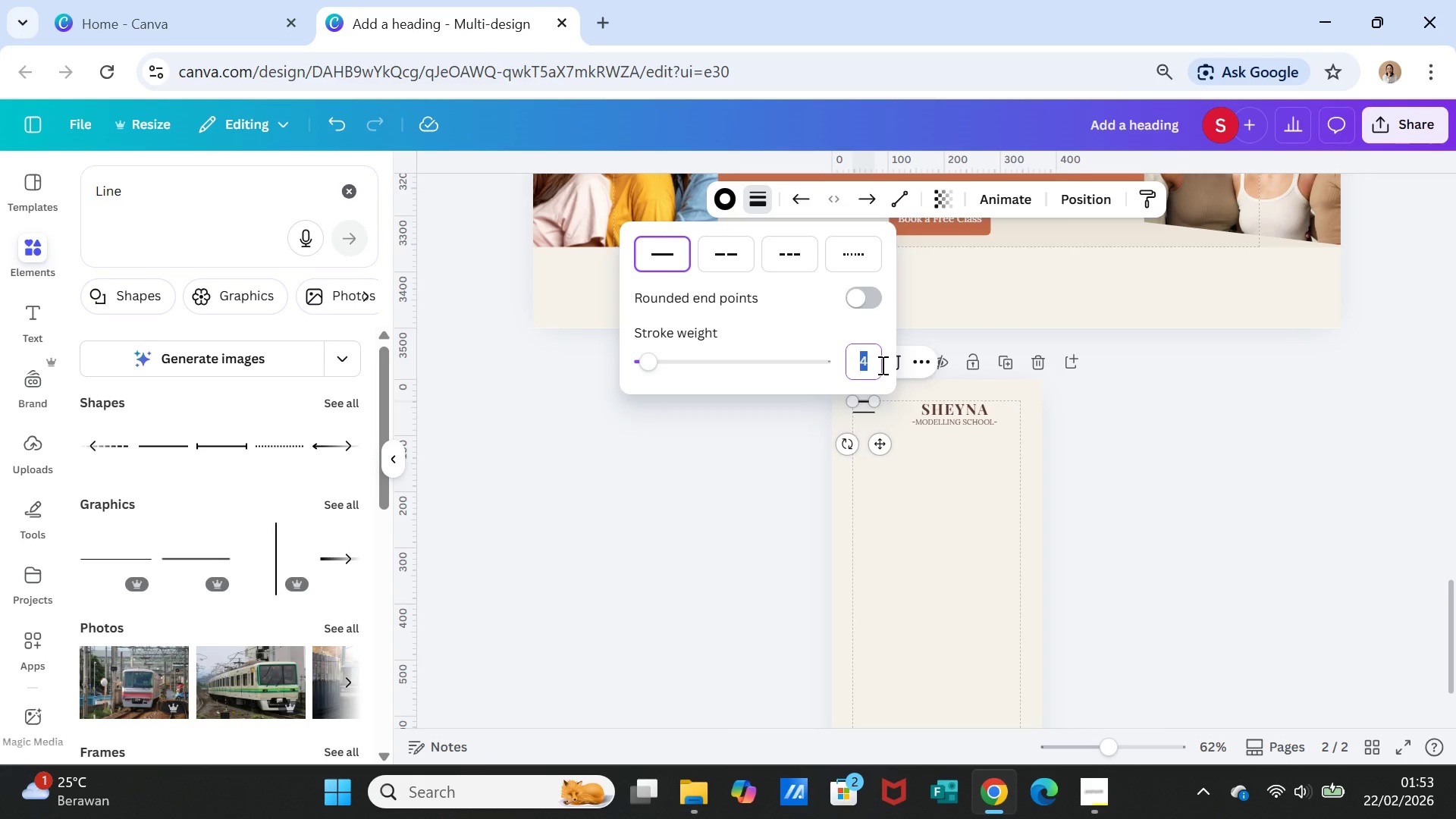 
key(2)
 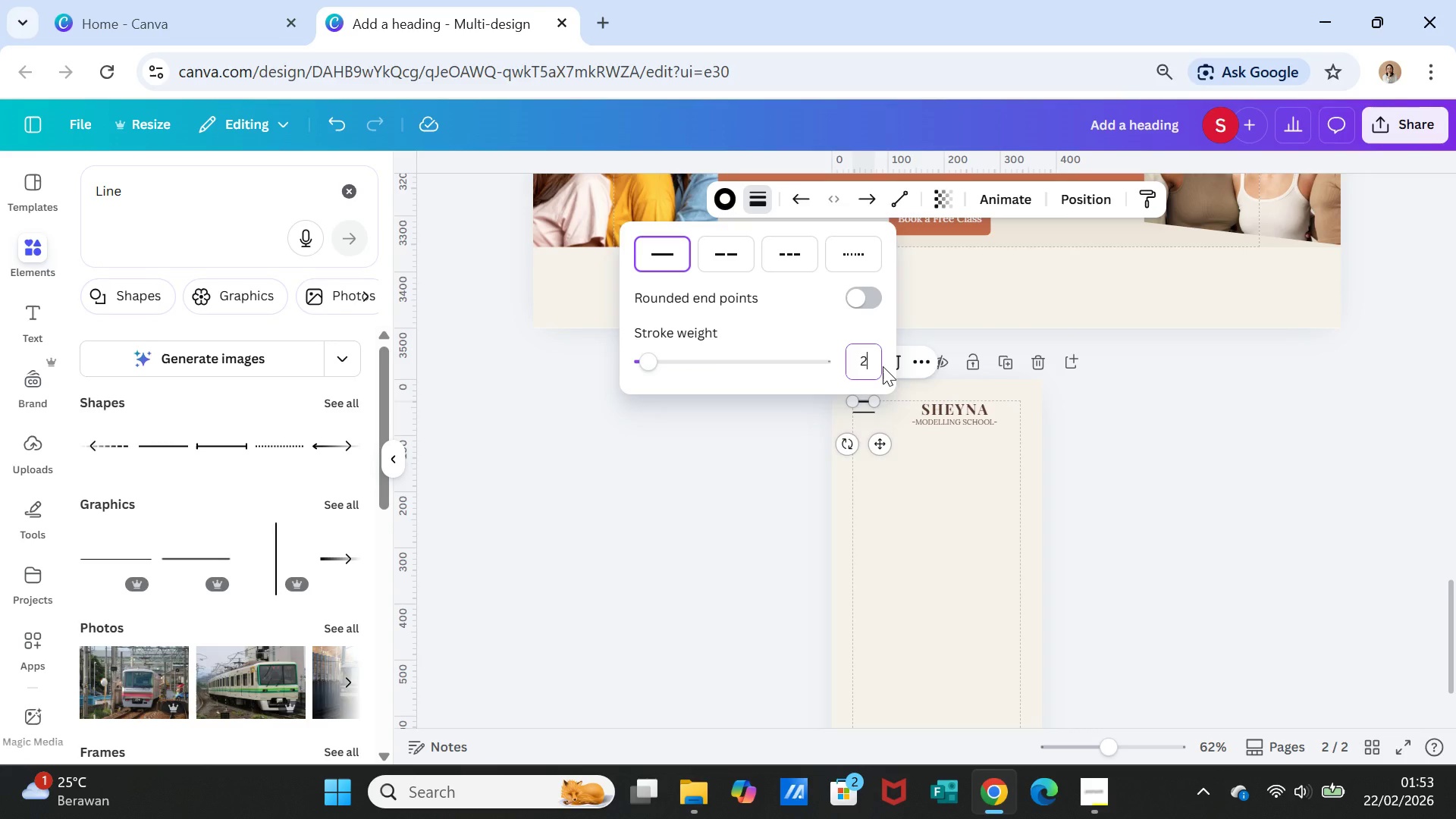 
key(Enter)
 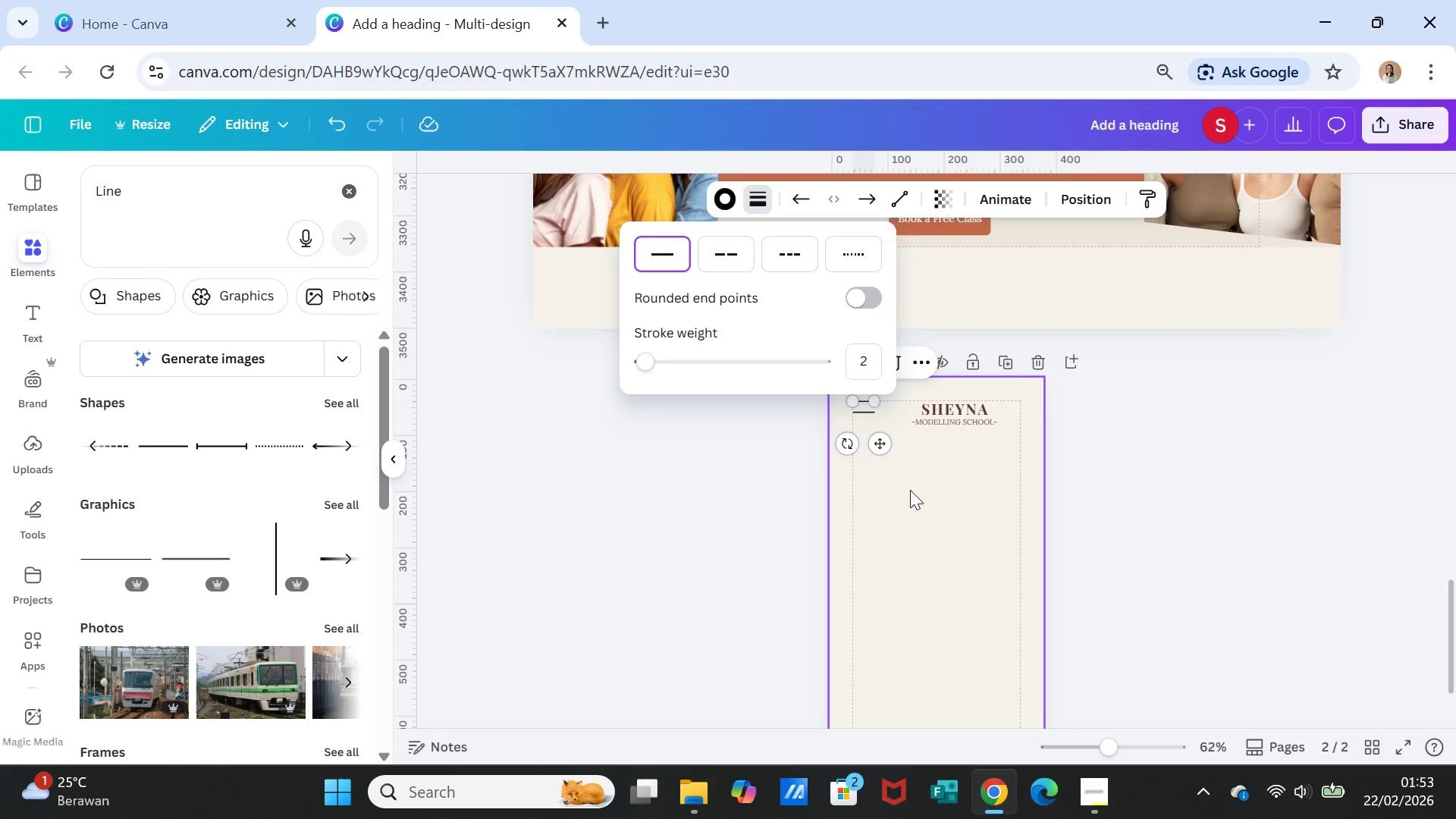 
left_click([910, 491])
 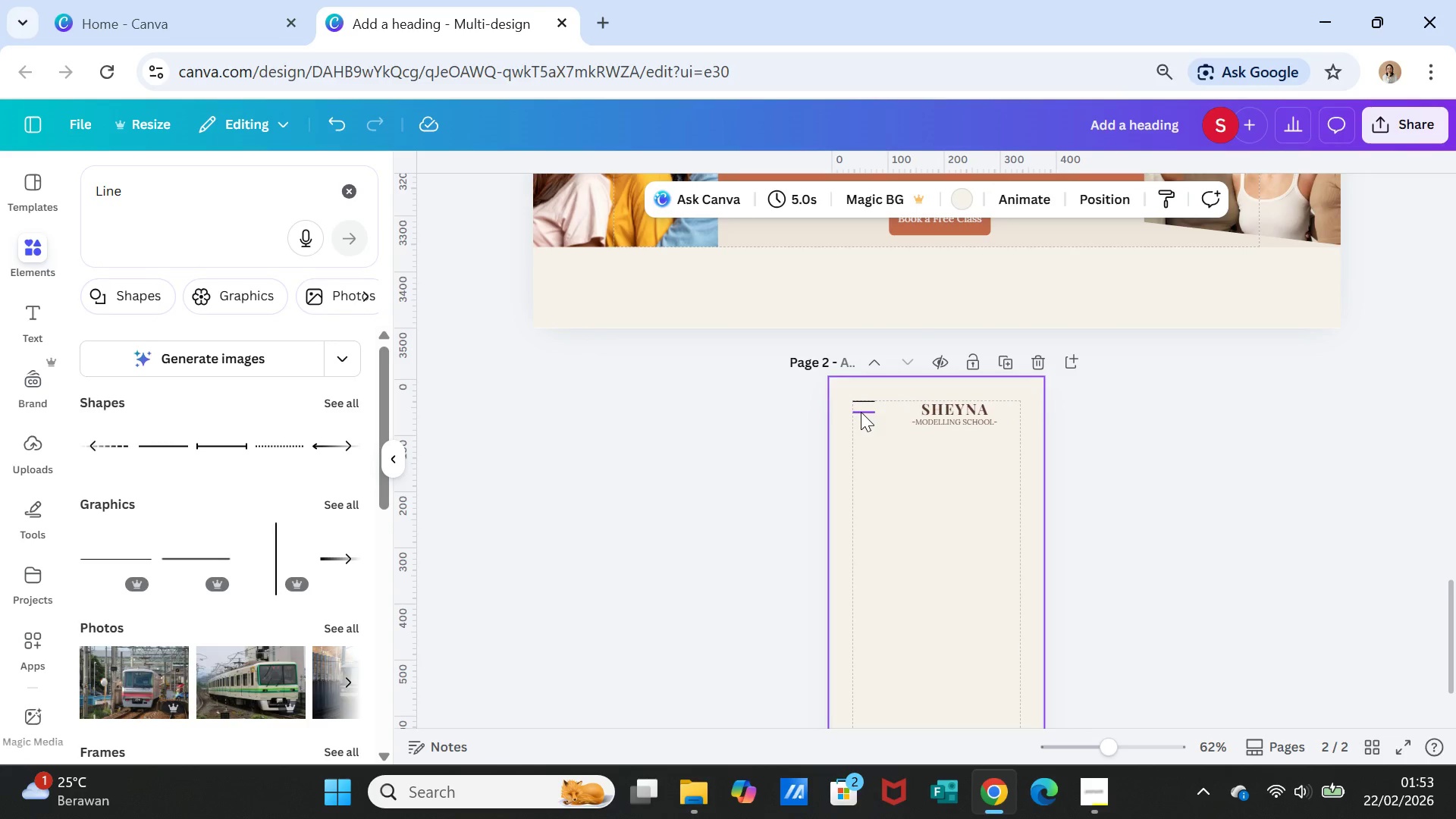 
left_click([861, 412])
 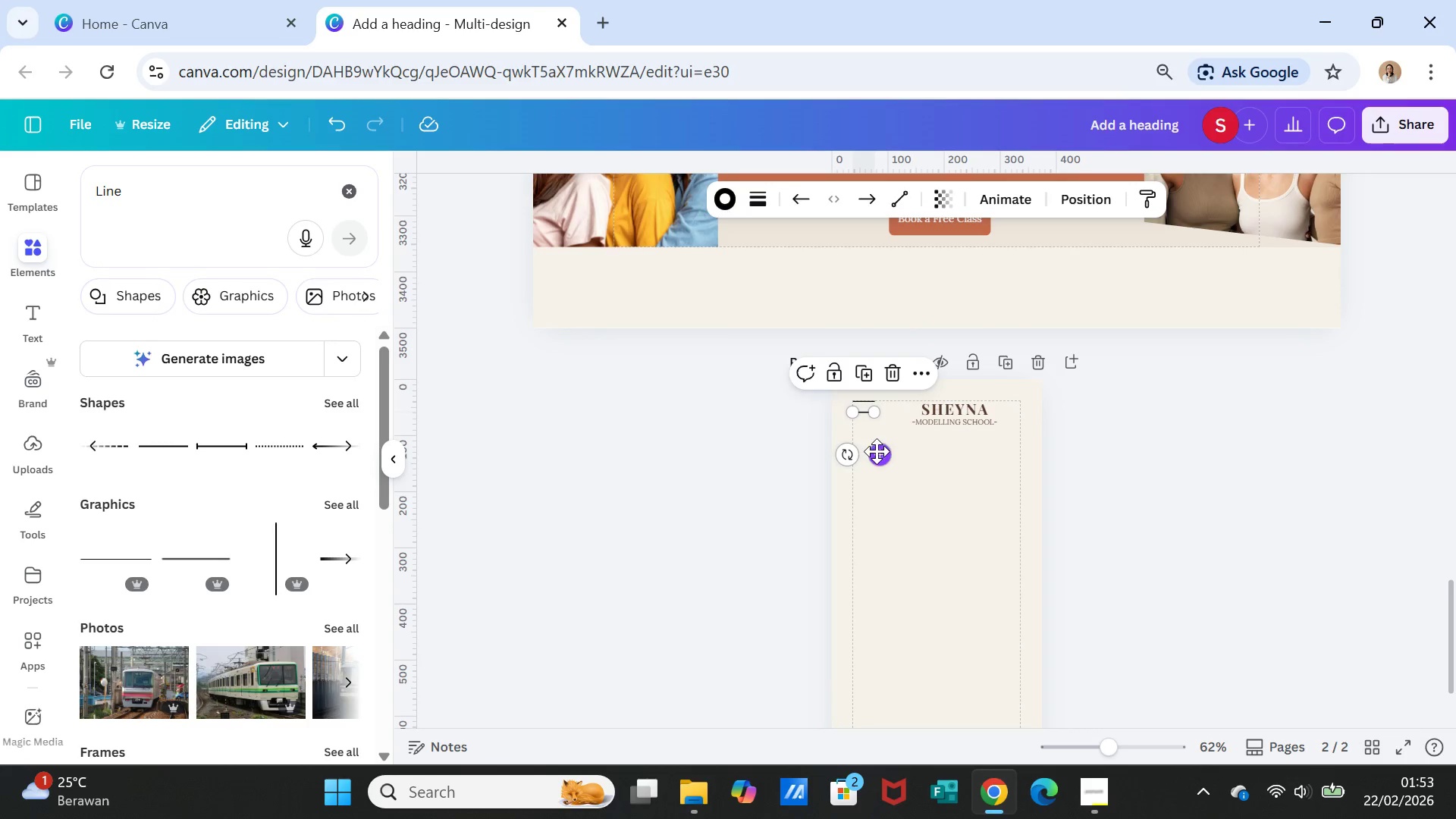 
left_click_drag(start_coordinate=[877, 453], to_coordinate=[879, 448])
 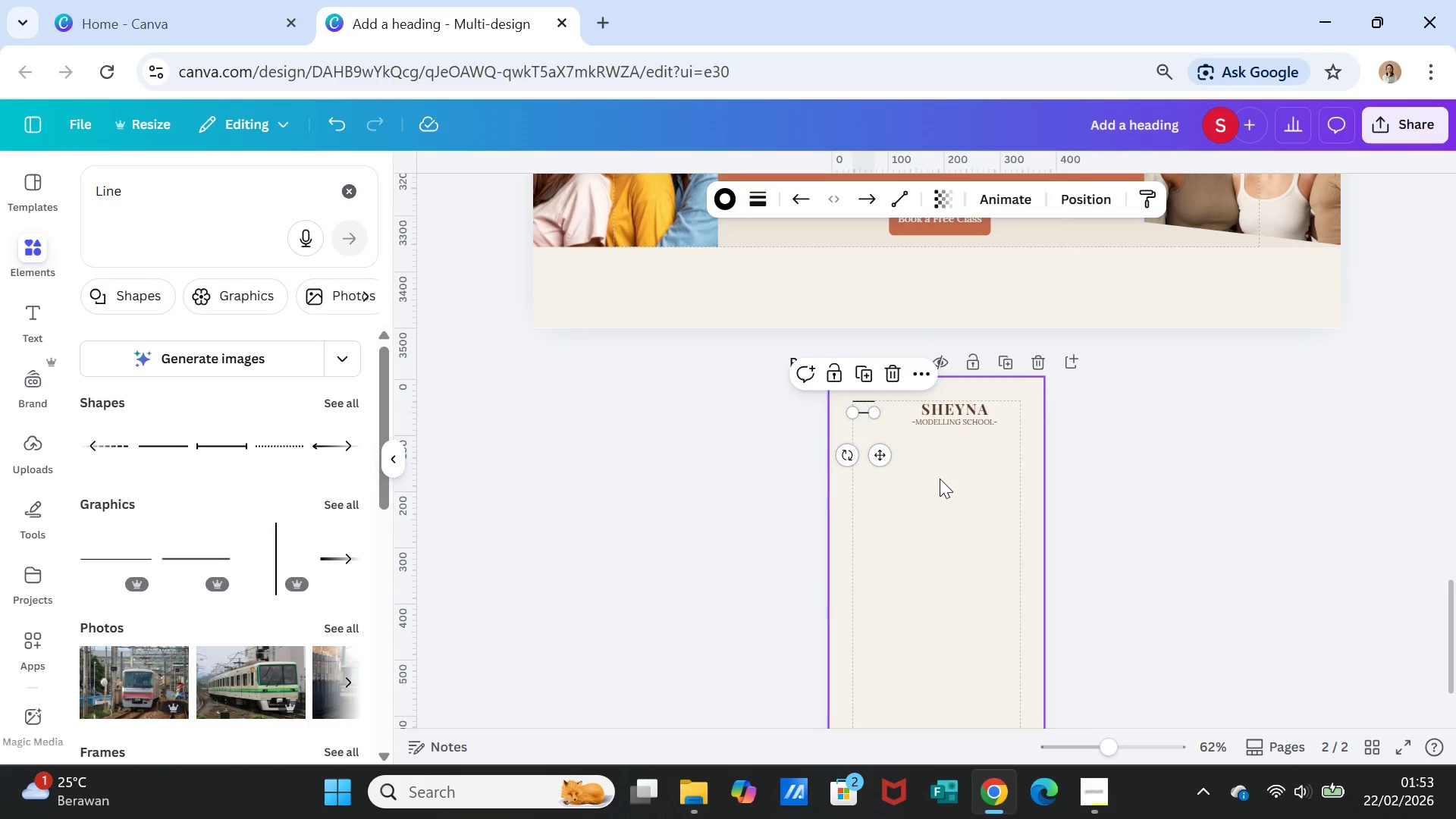 
left_click([940, 479])
 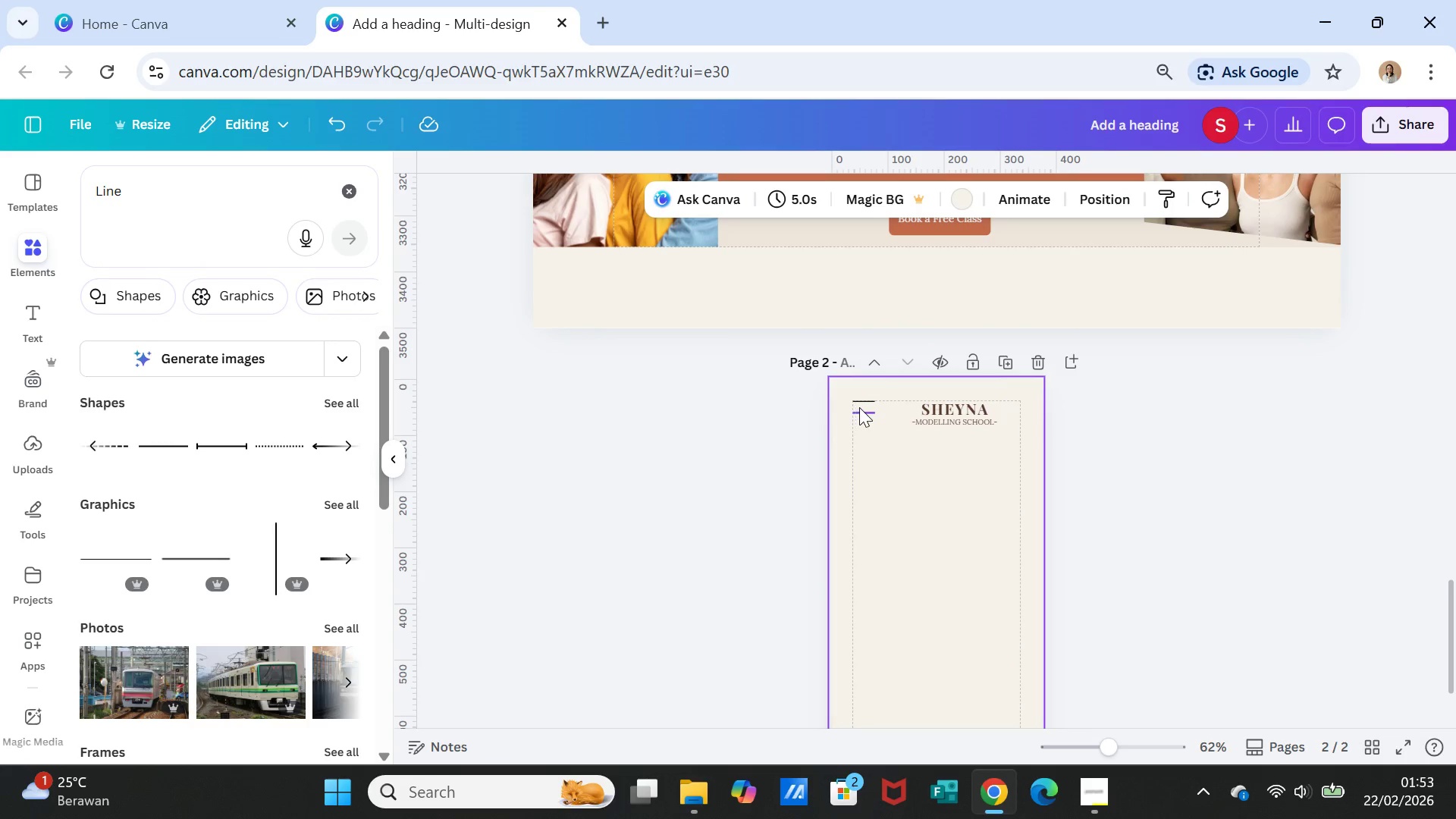 
left_click([859, 407])
 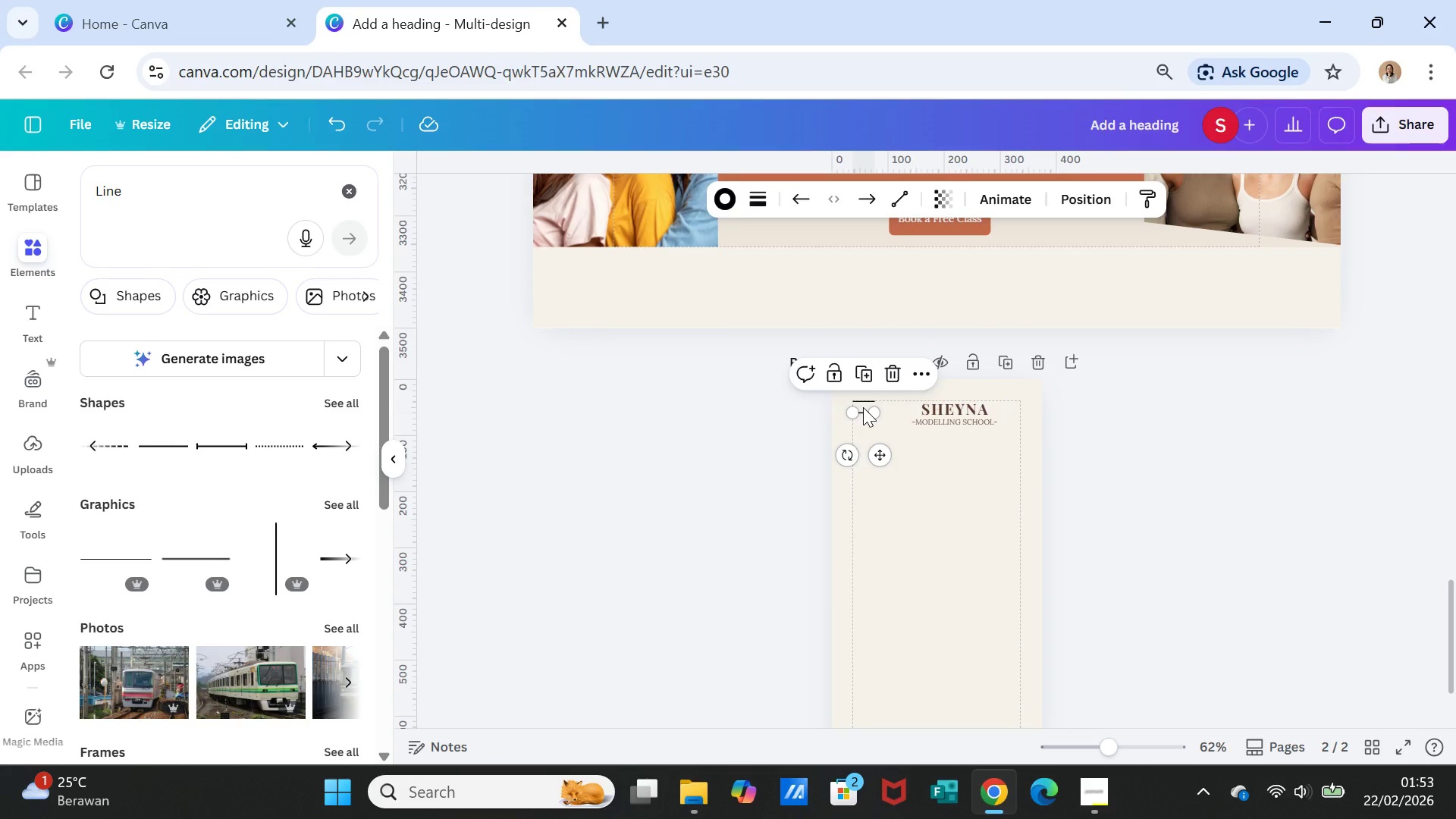 
key(Delete)
 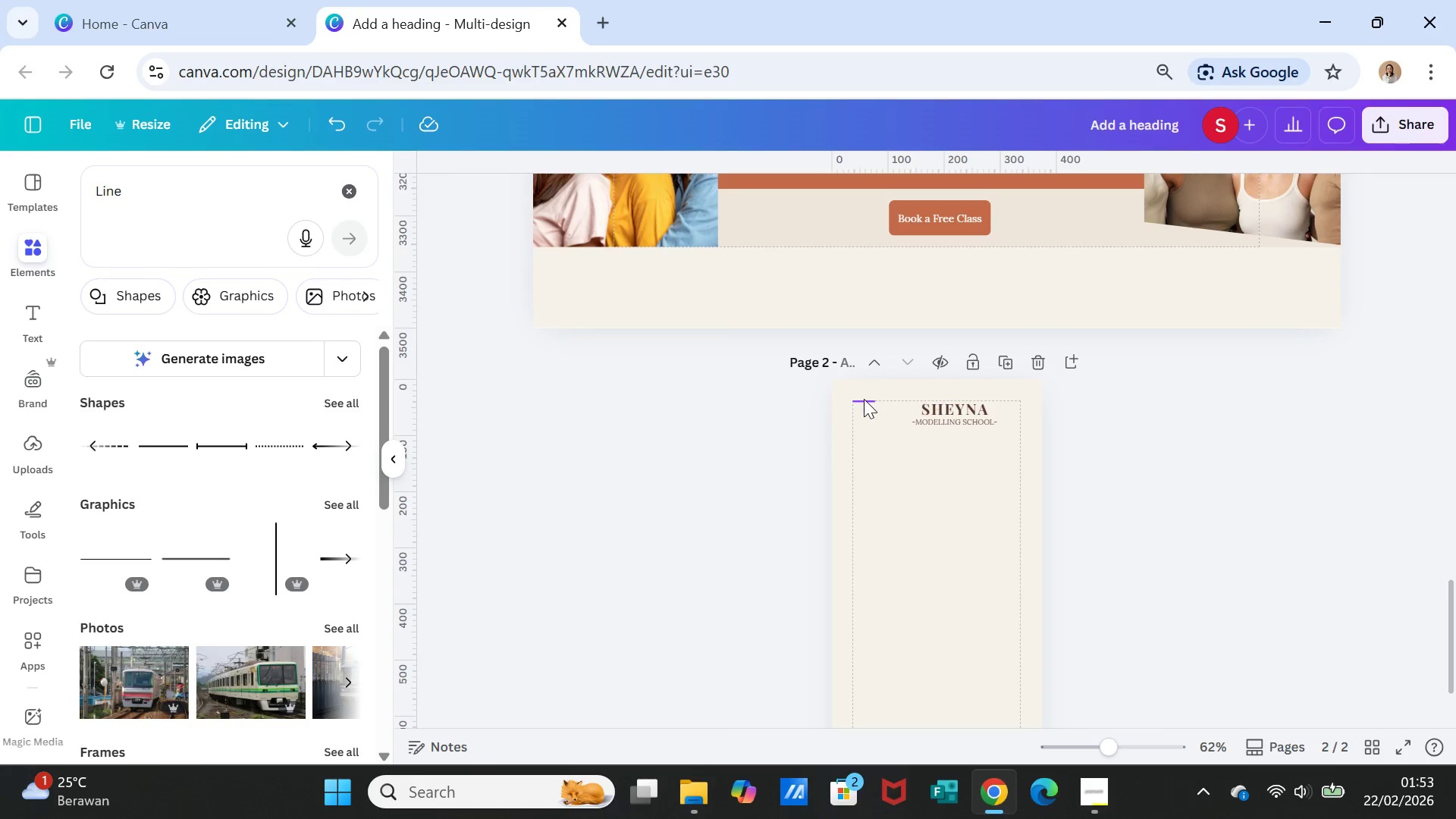 
left_click([864, 399])
 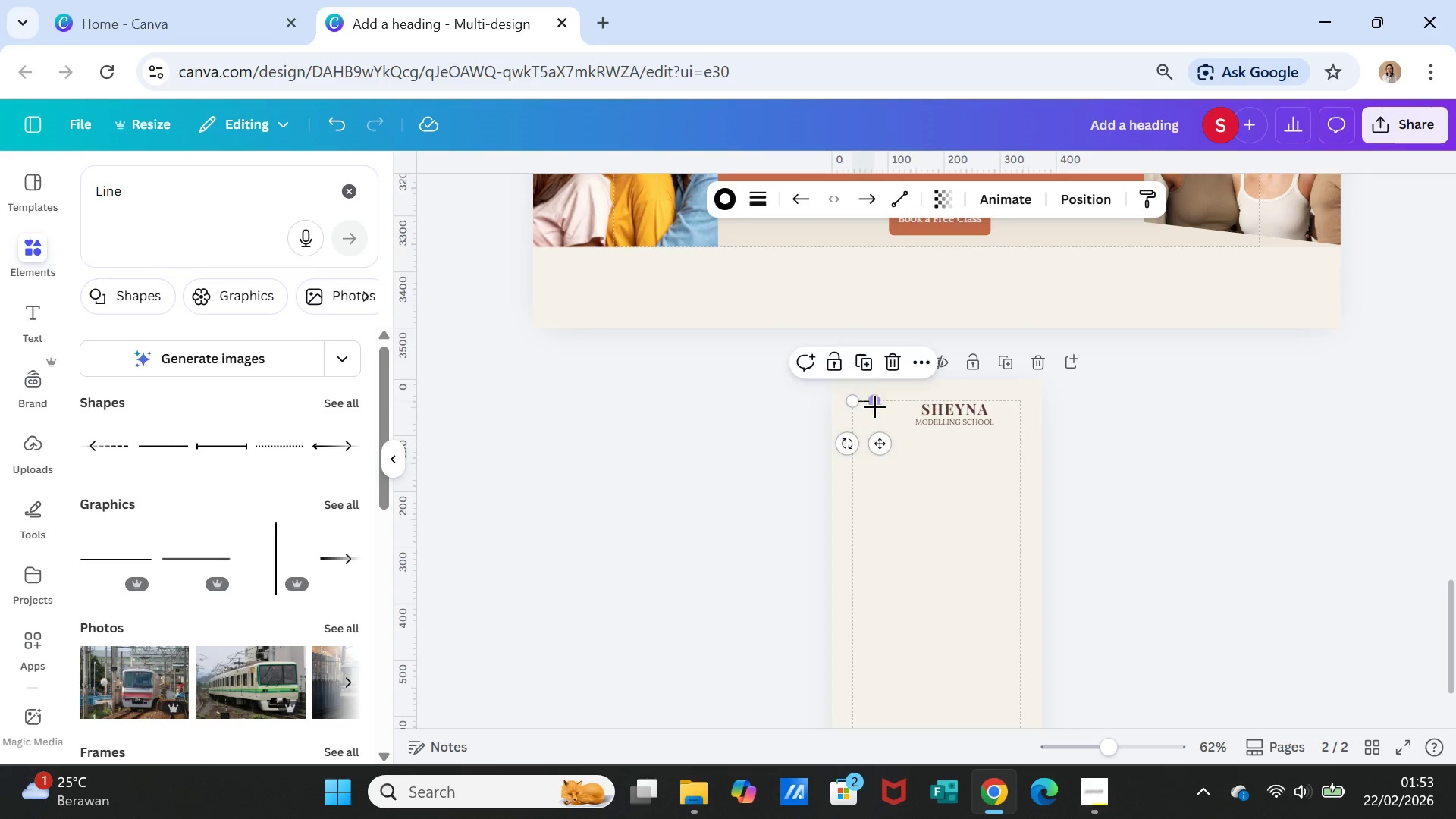 
key(Delete)
 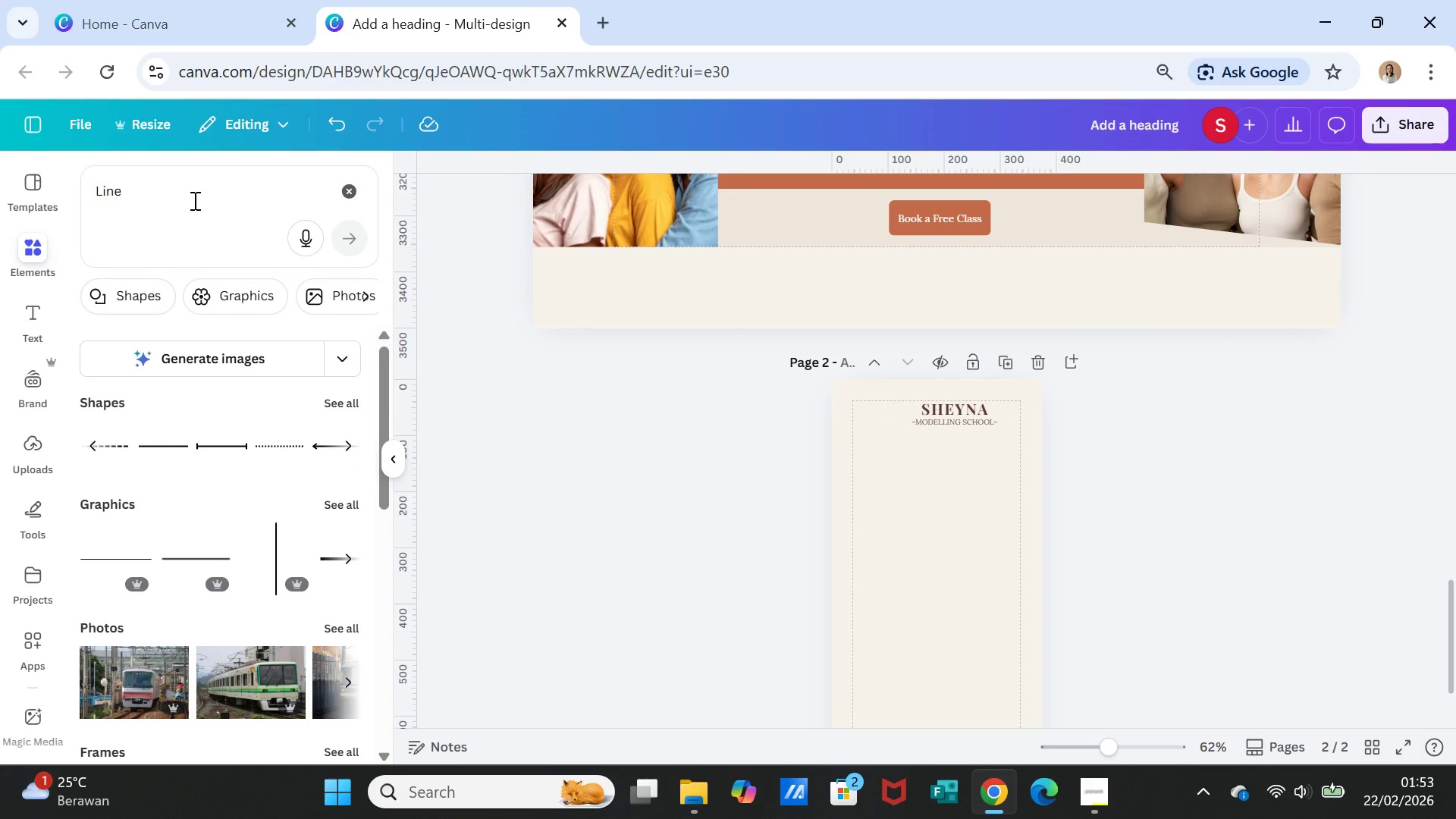 
left_click([199, 193])
 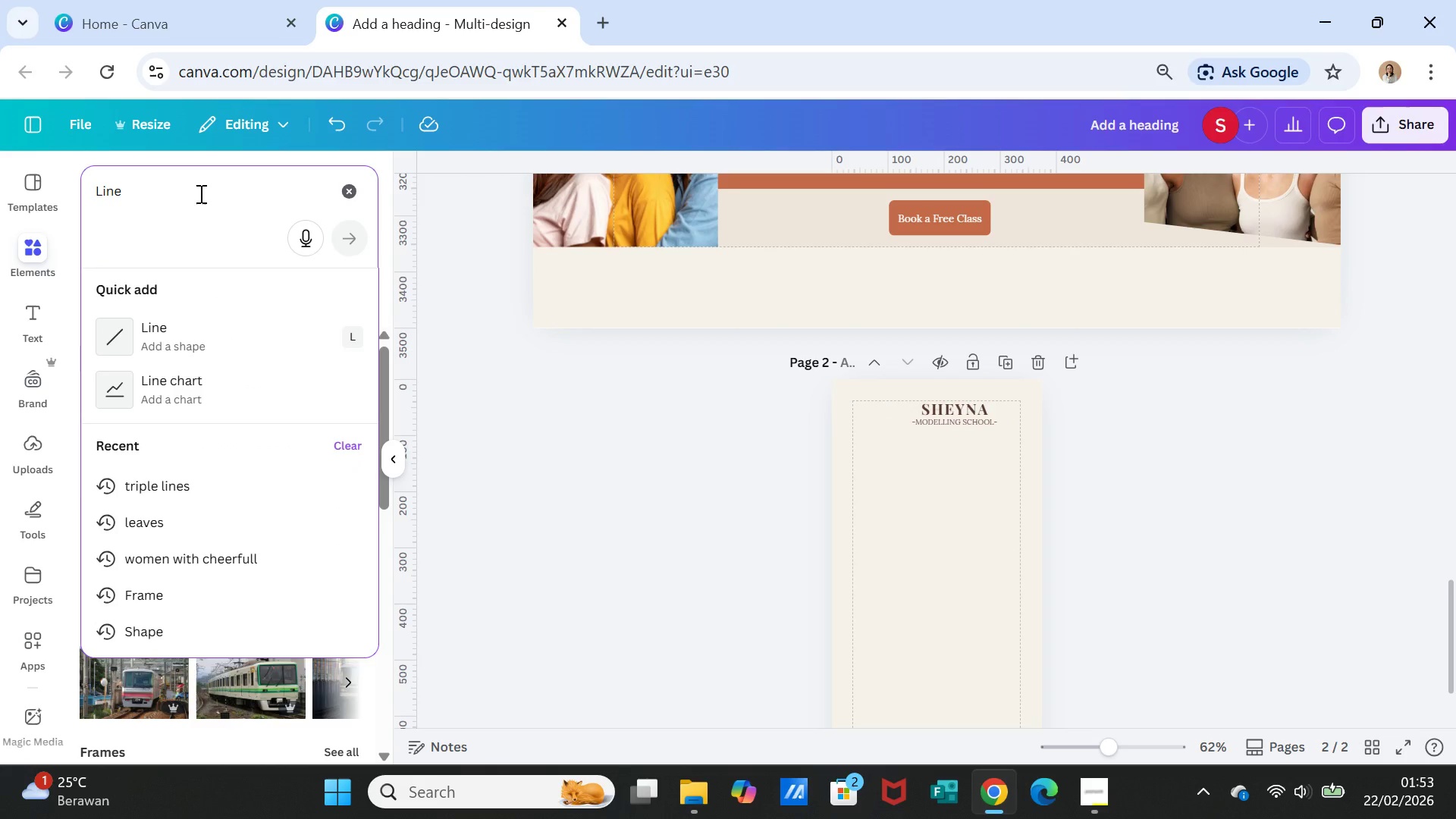 
key(S)
 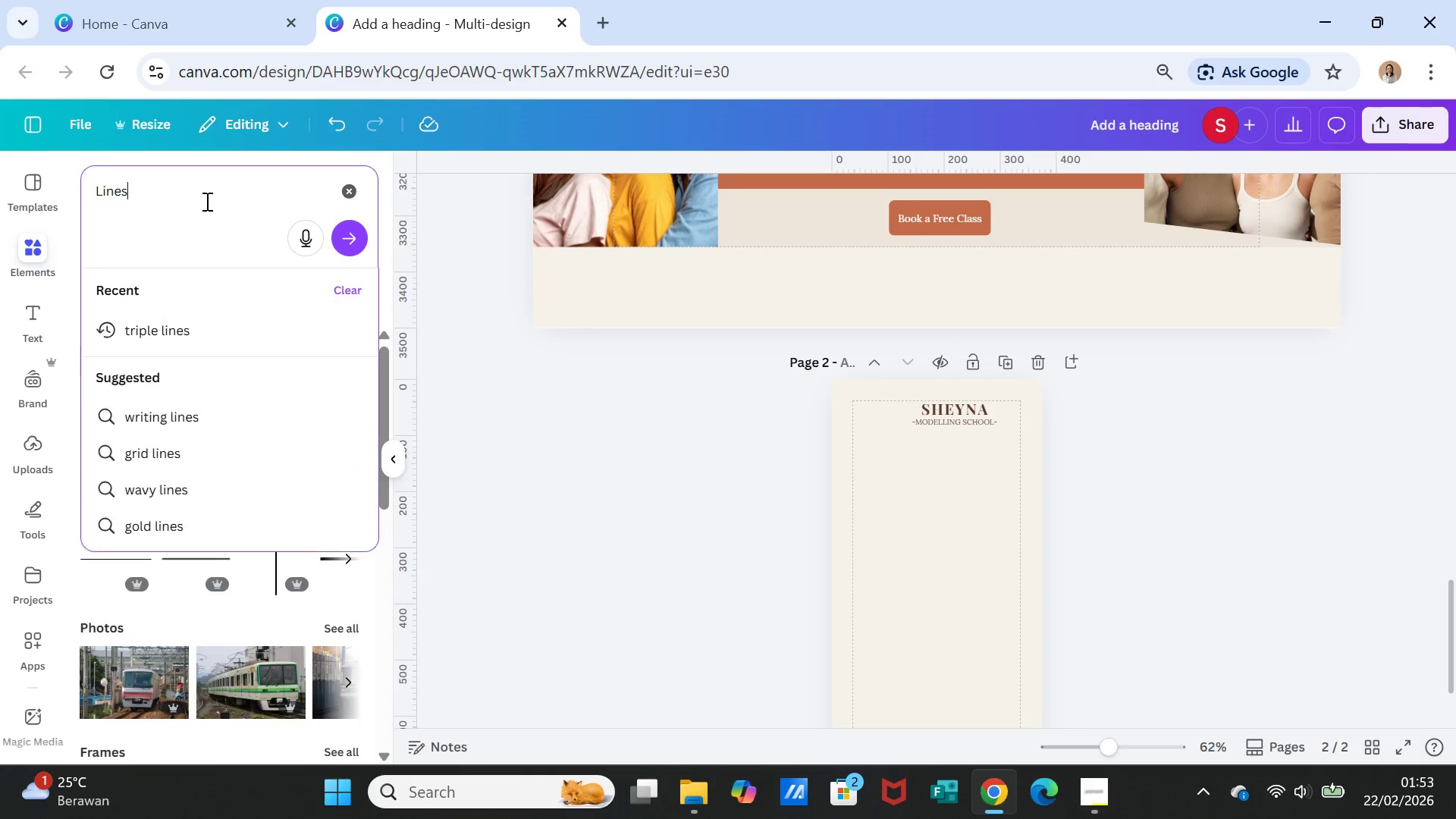 
key(Enter)
 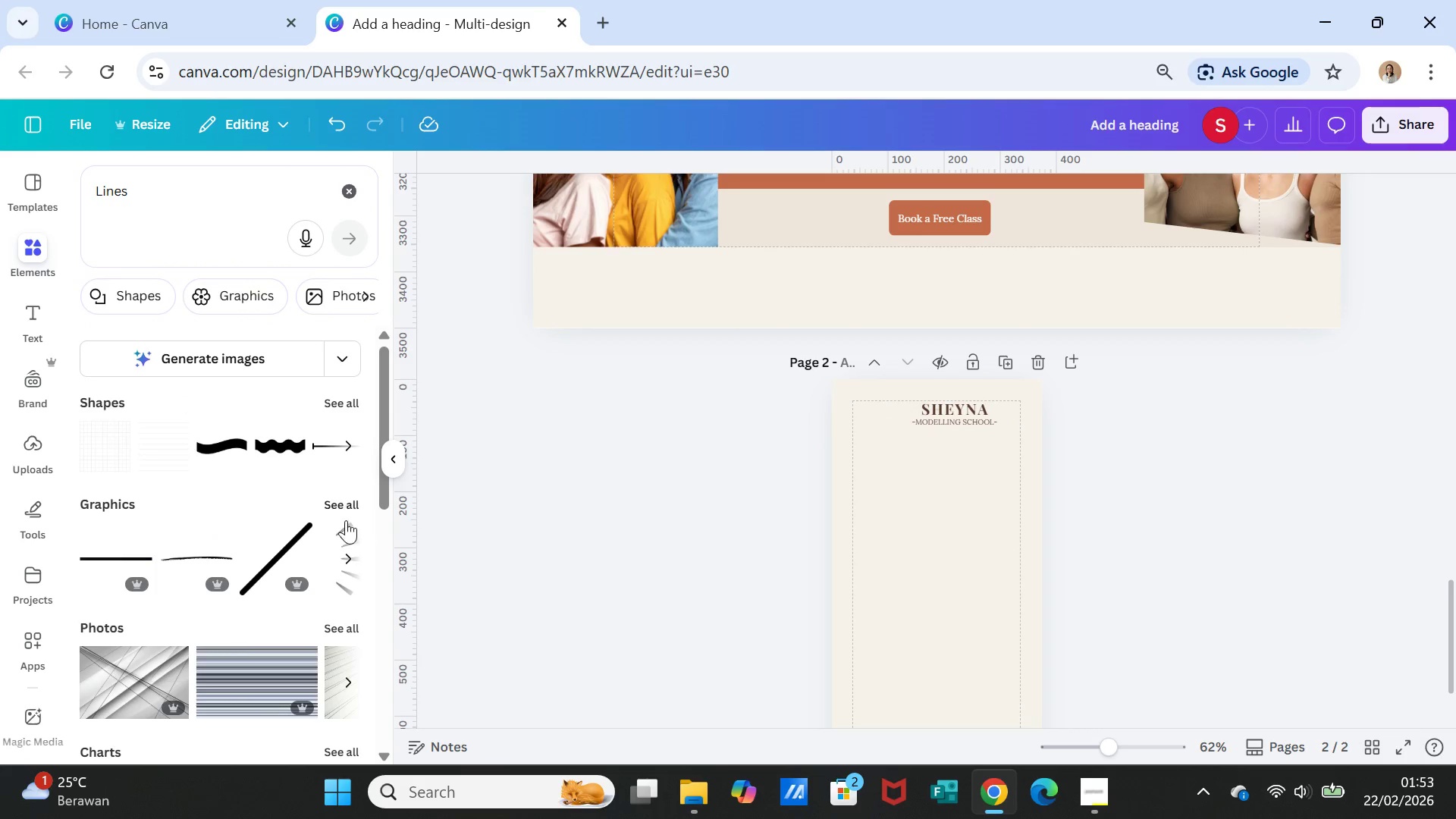 
left_click([343, 502])
 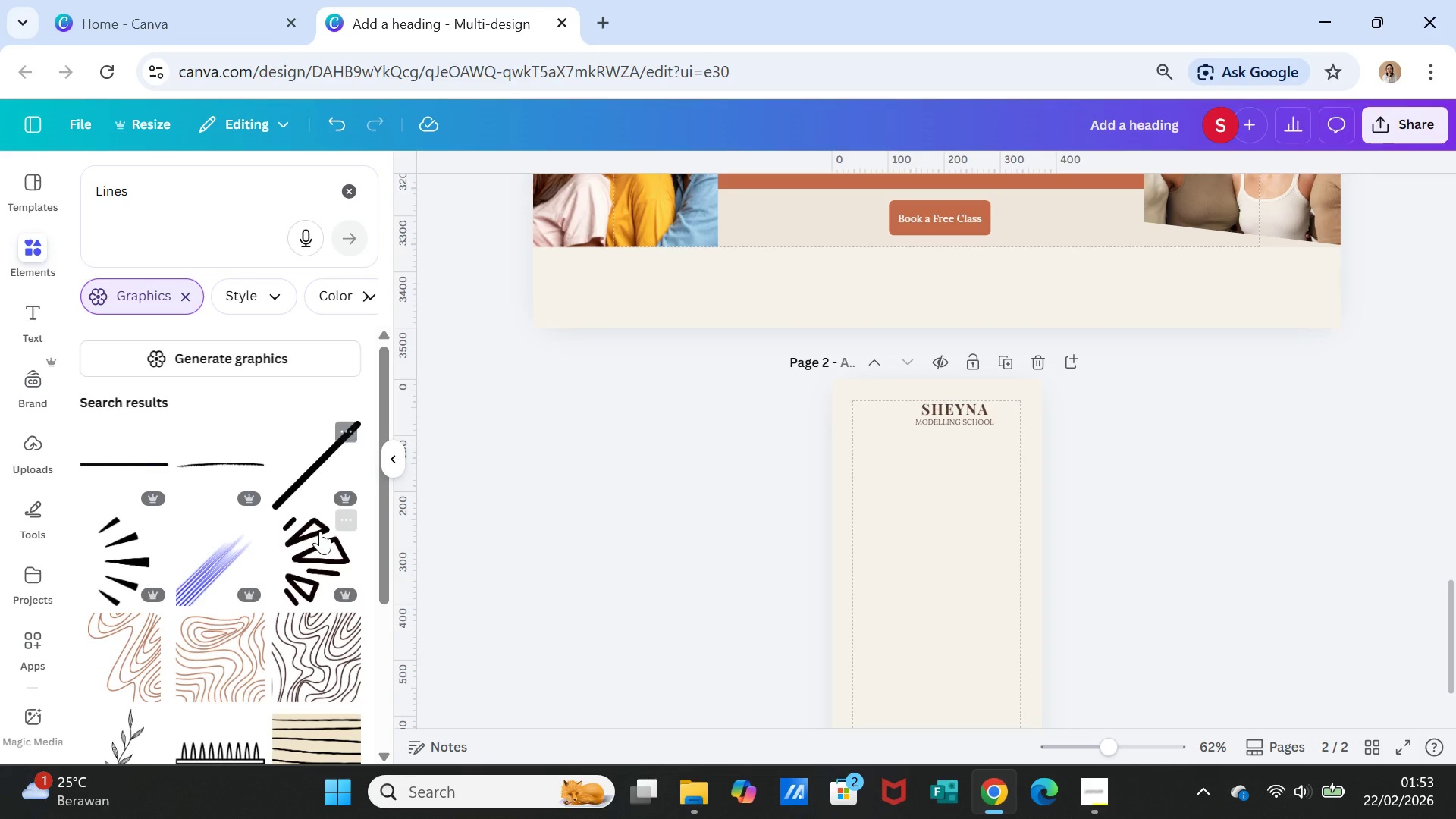 
scroll: coordinate [287, 626], scroll_direction: down, amount: 20.0
 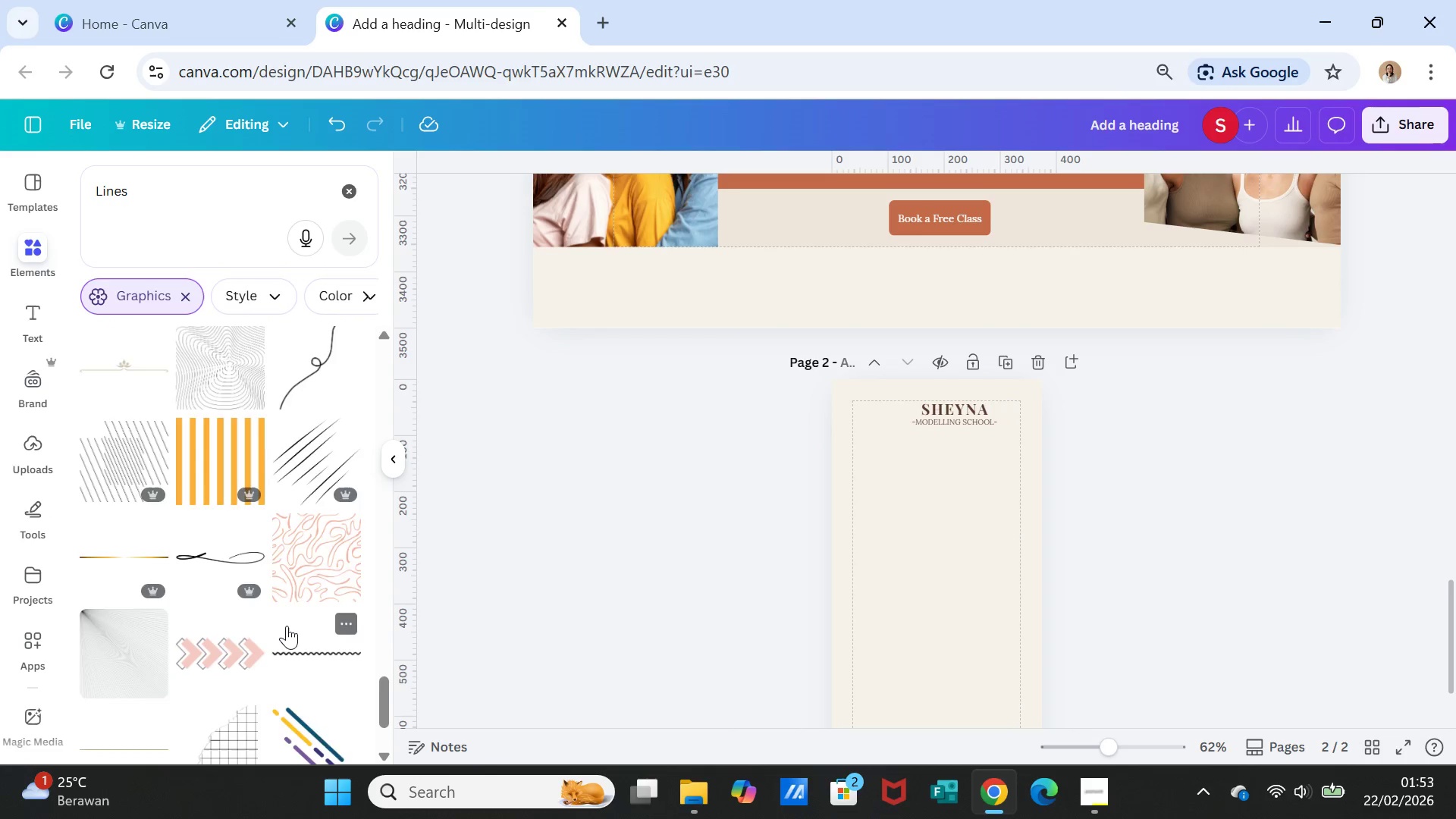 
scroll: coordinate [284, 614], scroll_direction: down, amount: 10.0
 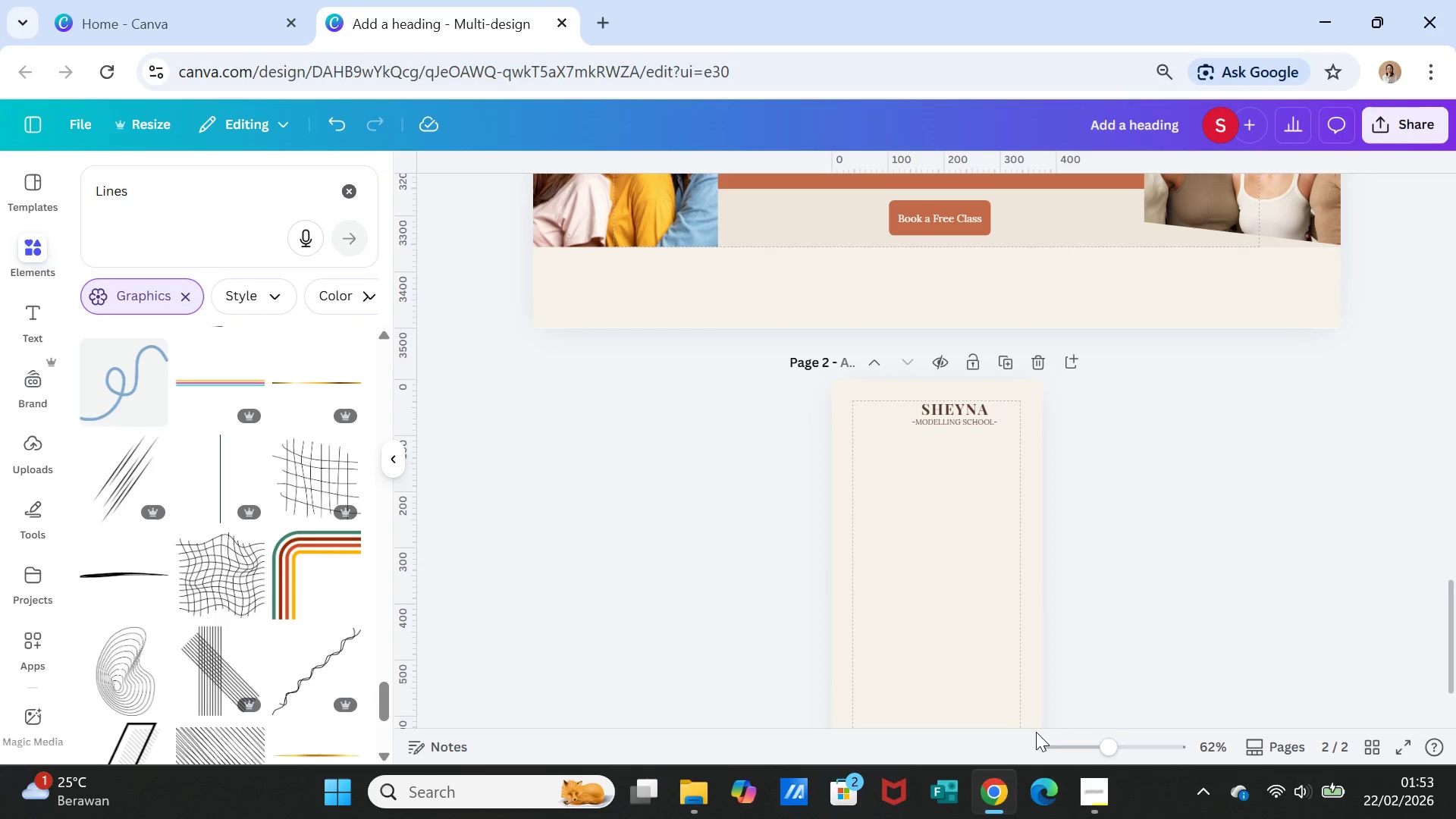 
left_click([1089, 780])